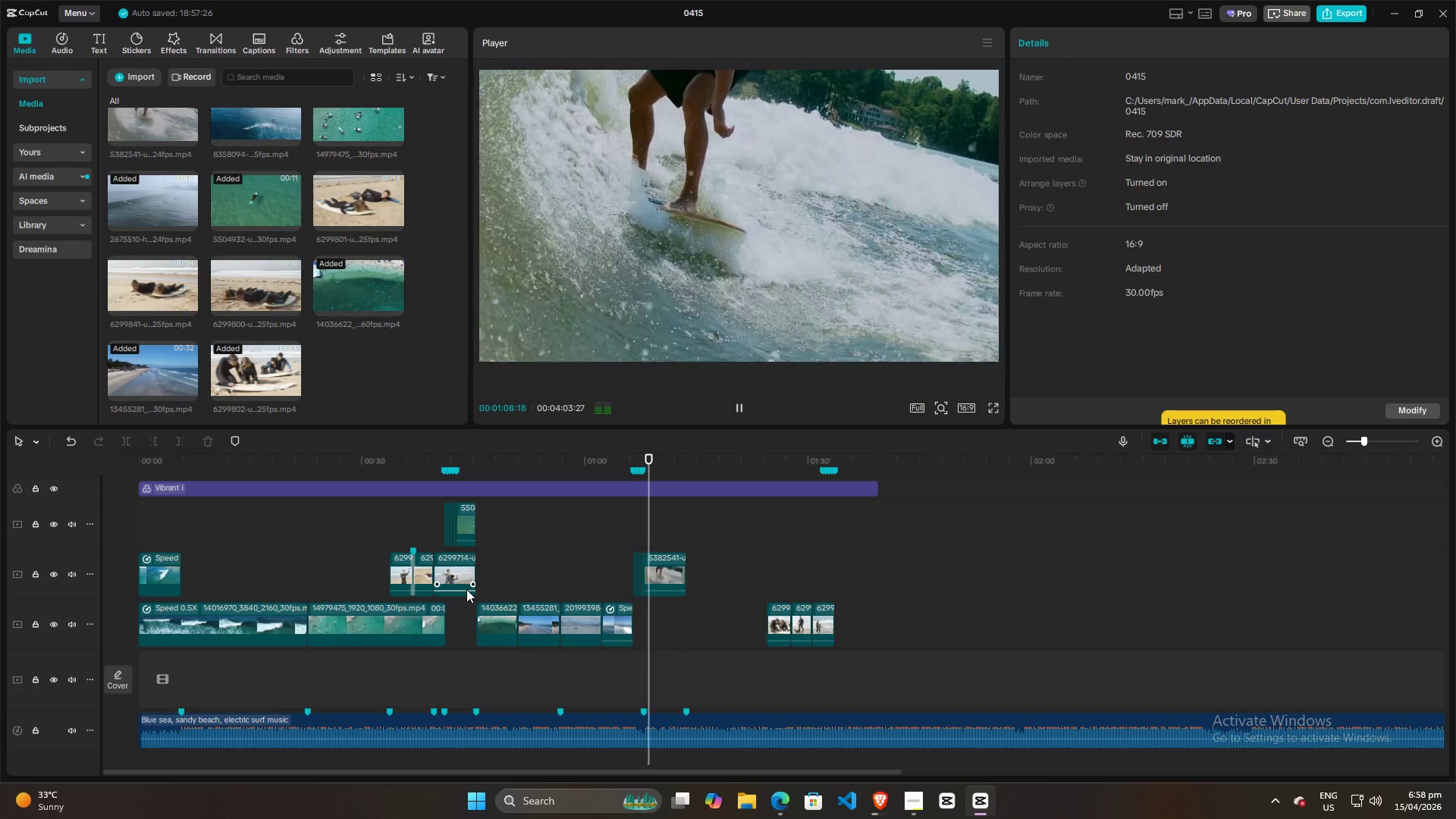 
wait(25.58)
 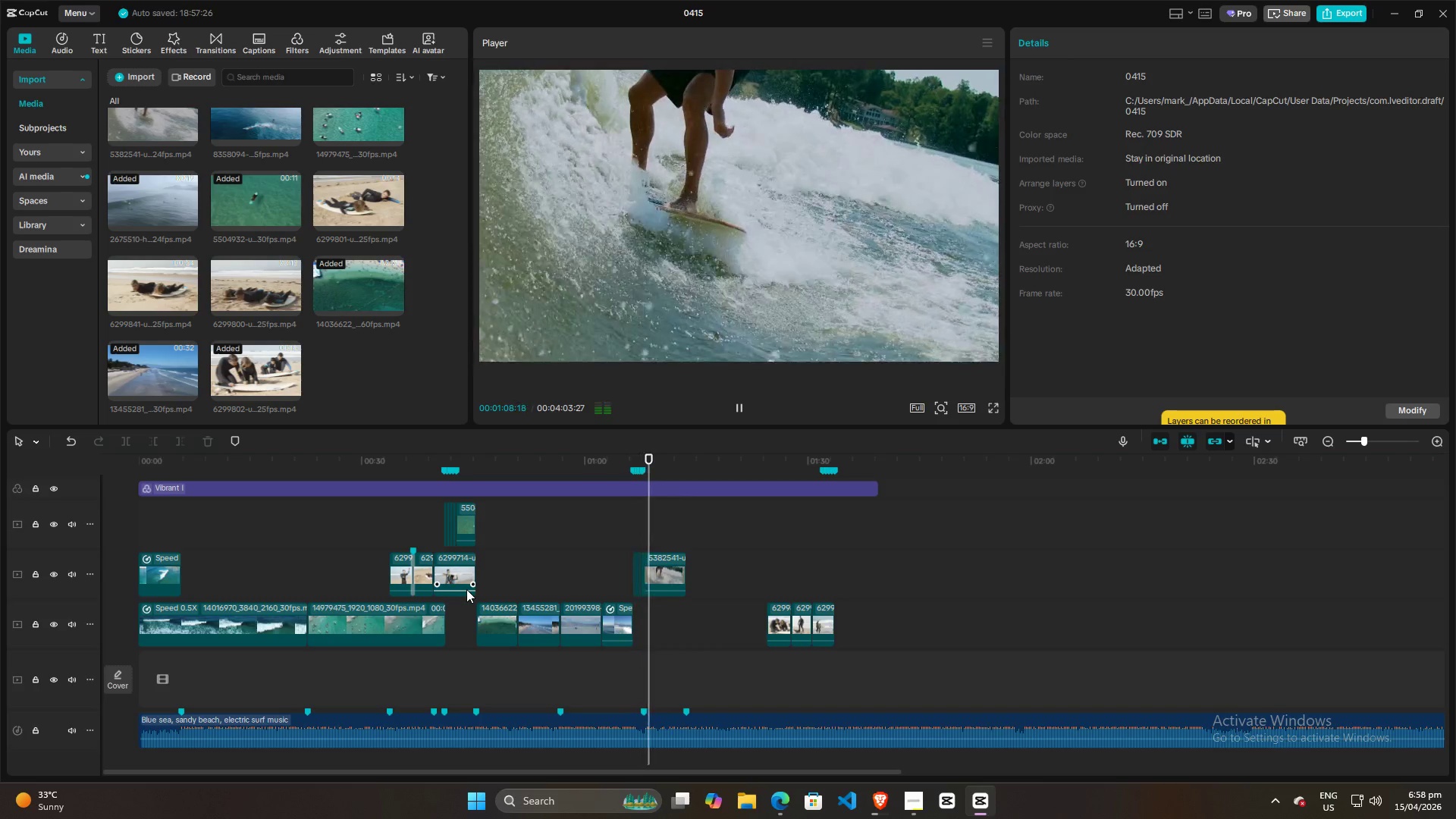 
key(Space)
 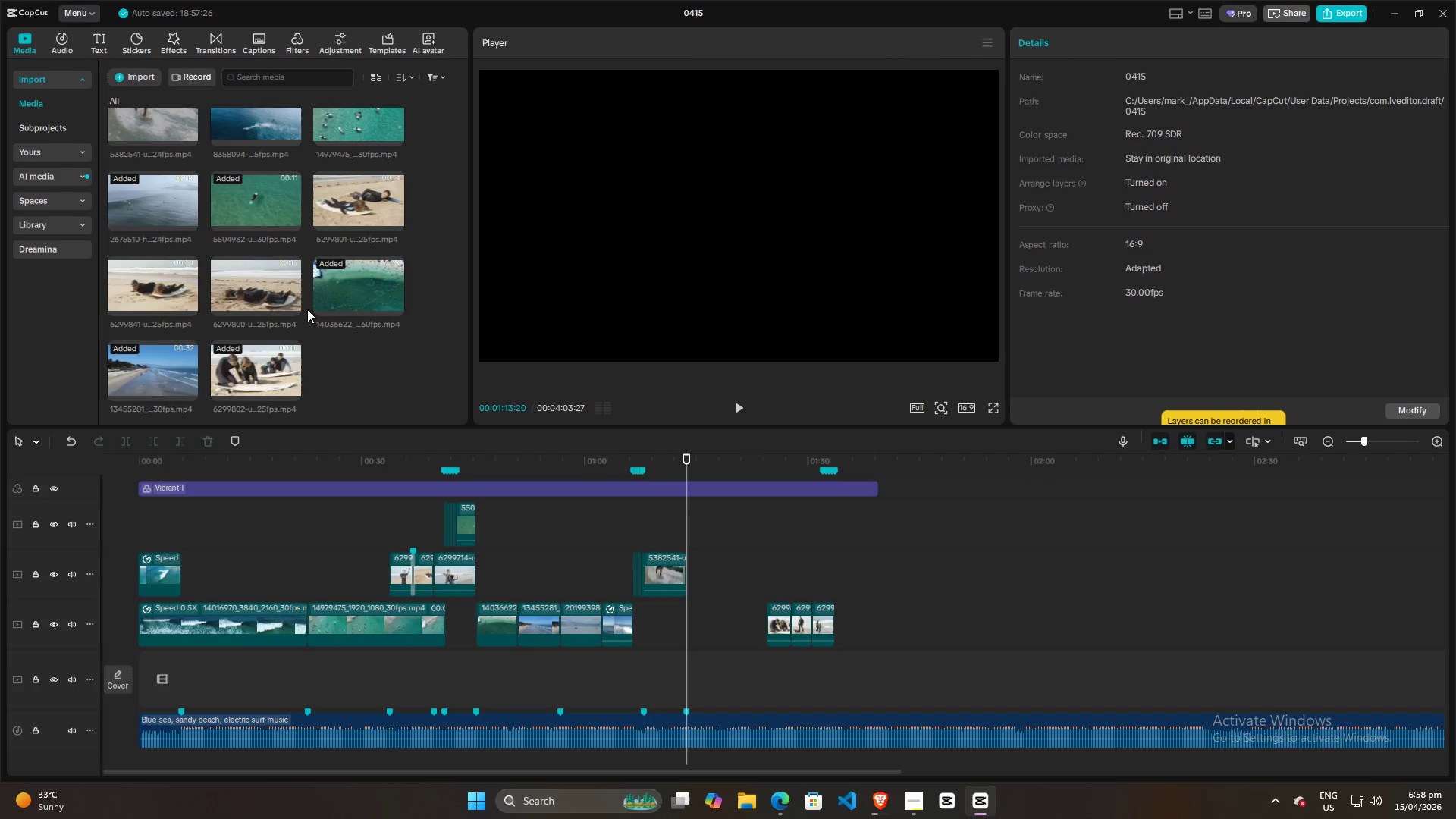 
scroll: coordinate [308, 311], scroll_direction: up, amount: 1.0
 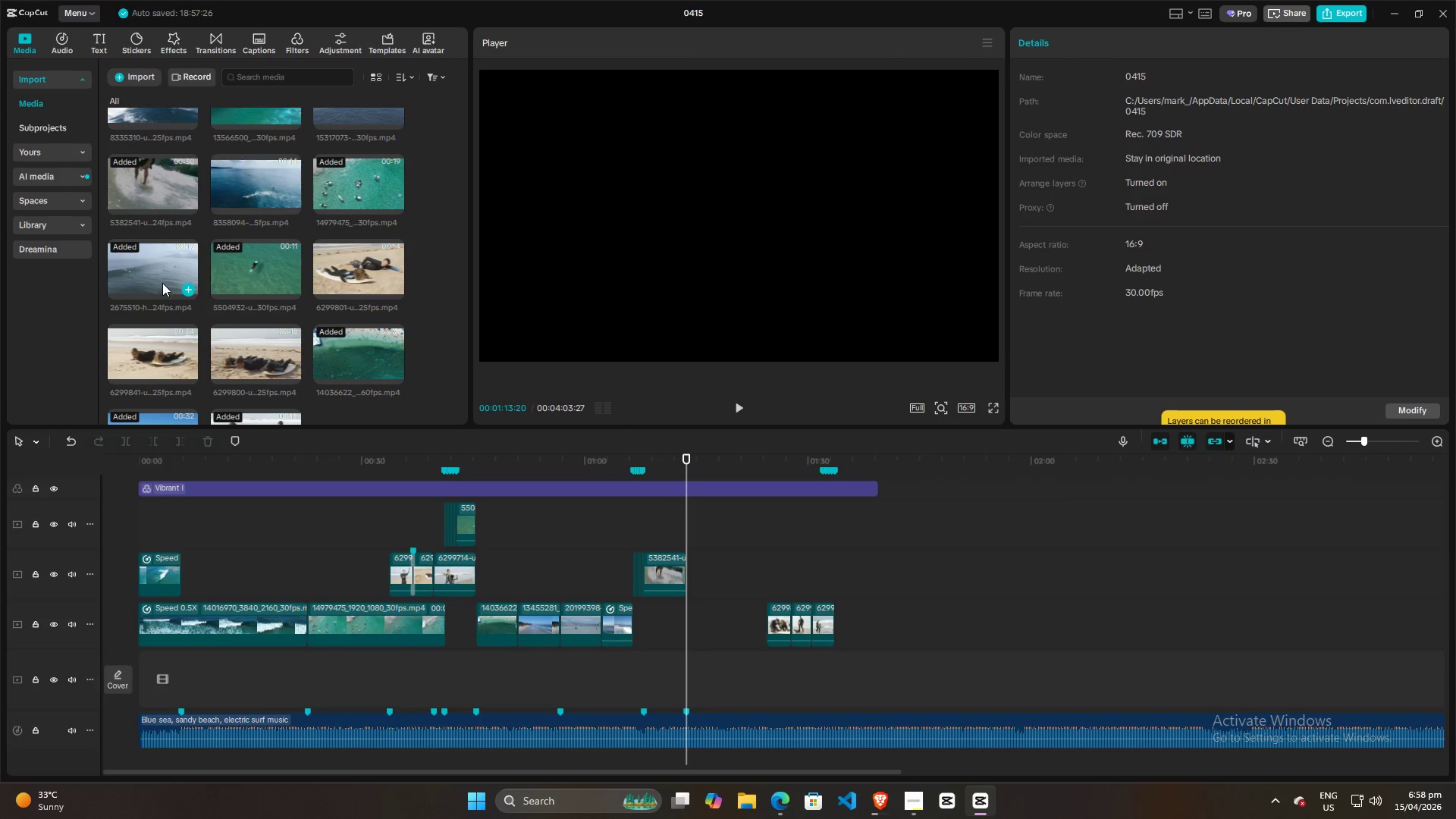 
left_click([162, 283])
 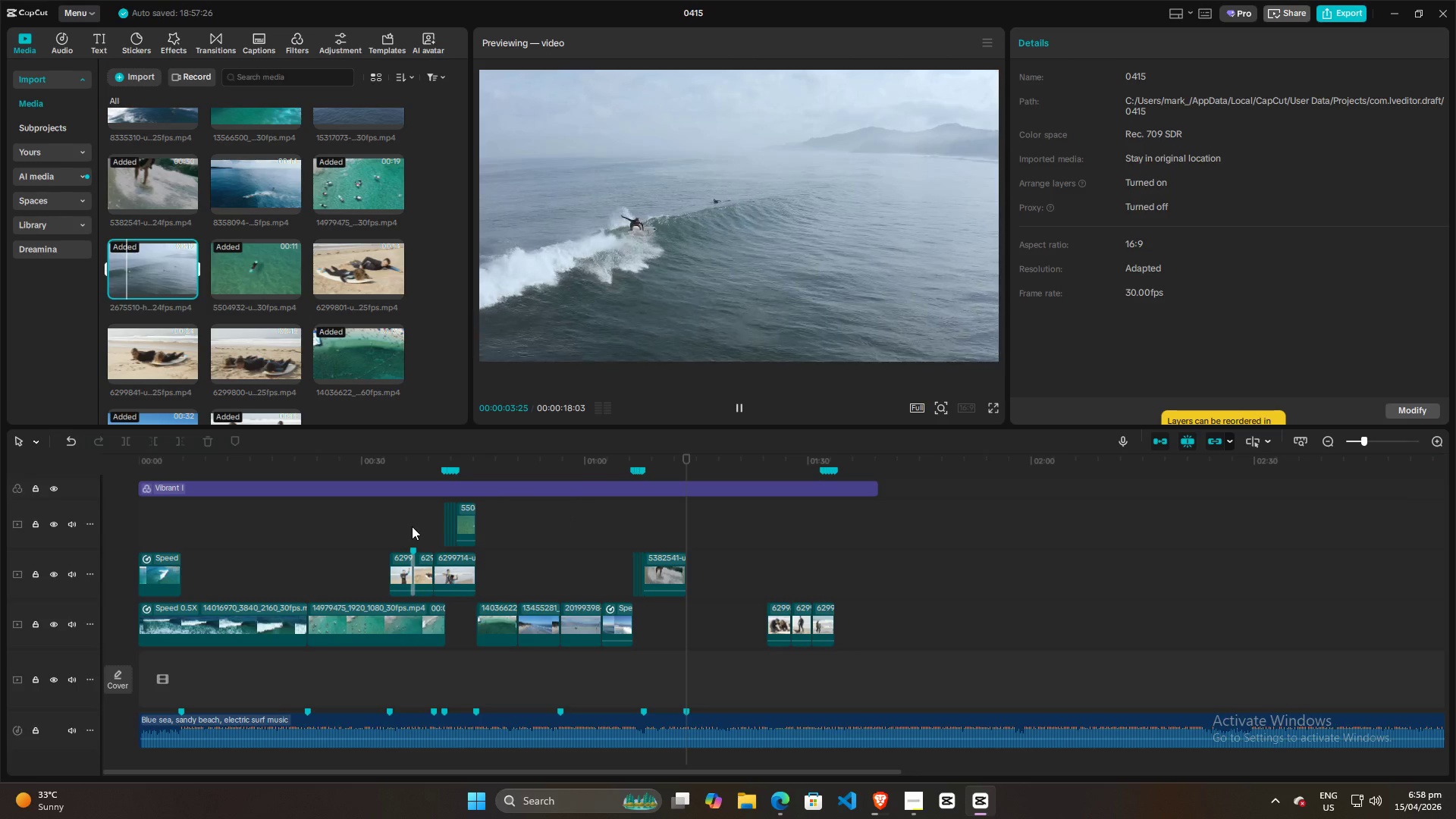 
wait(6.06)
 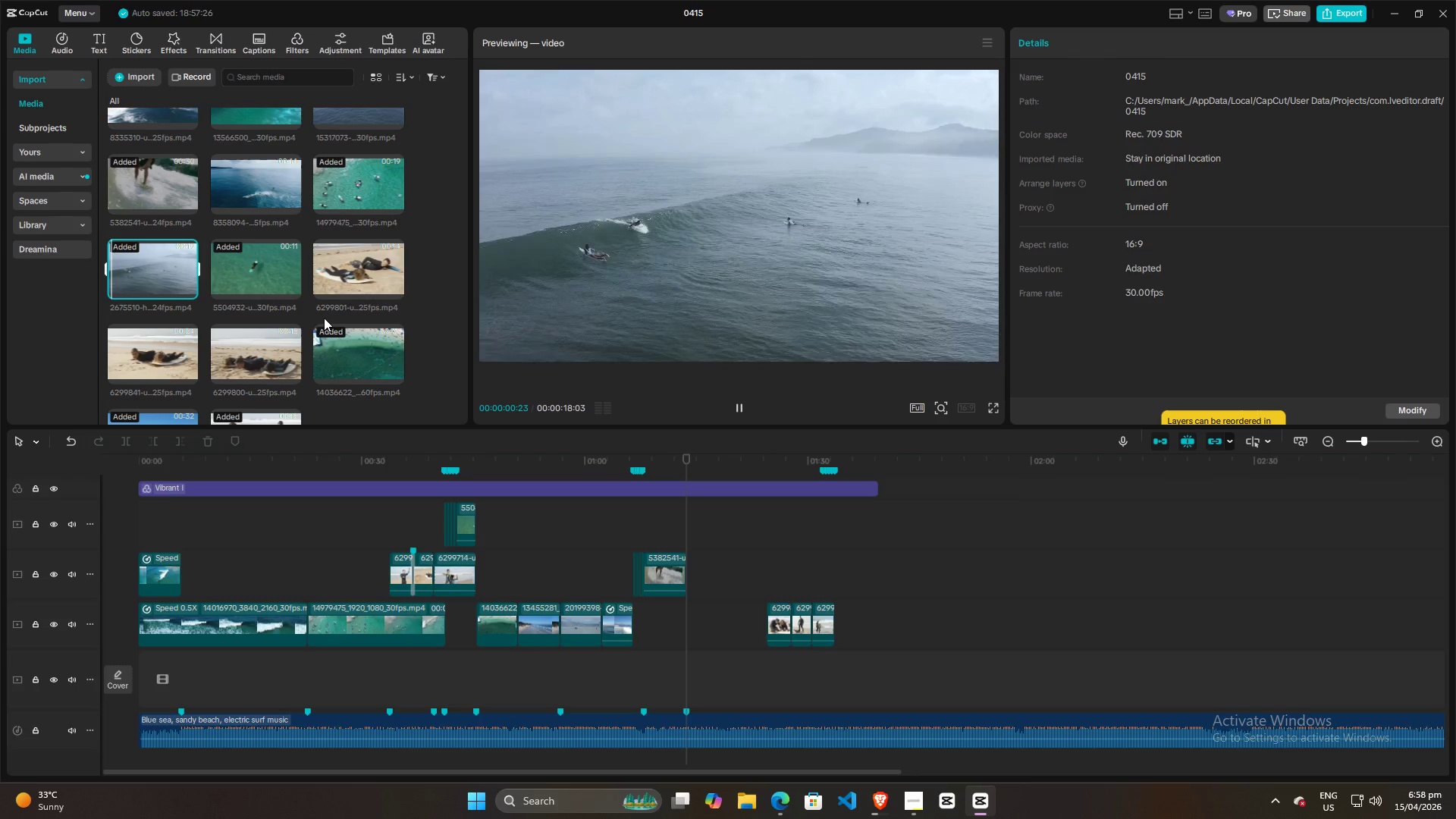 
left_click([805, 558])
 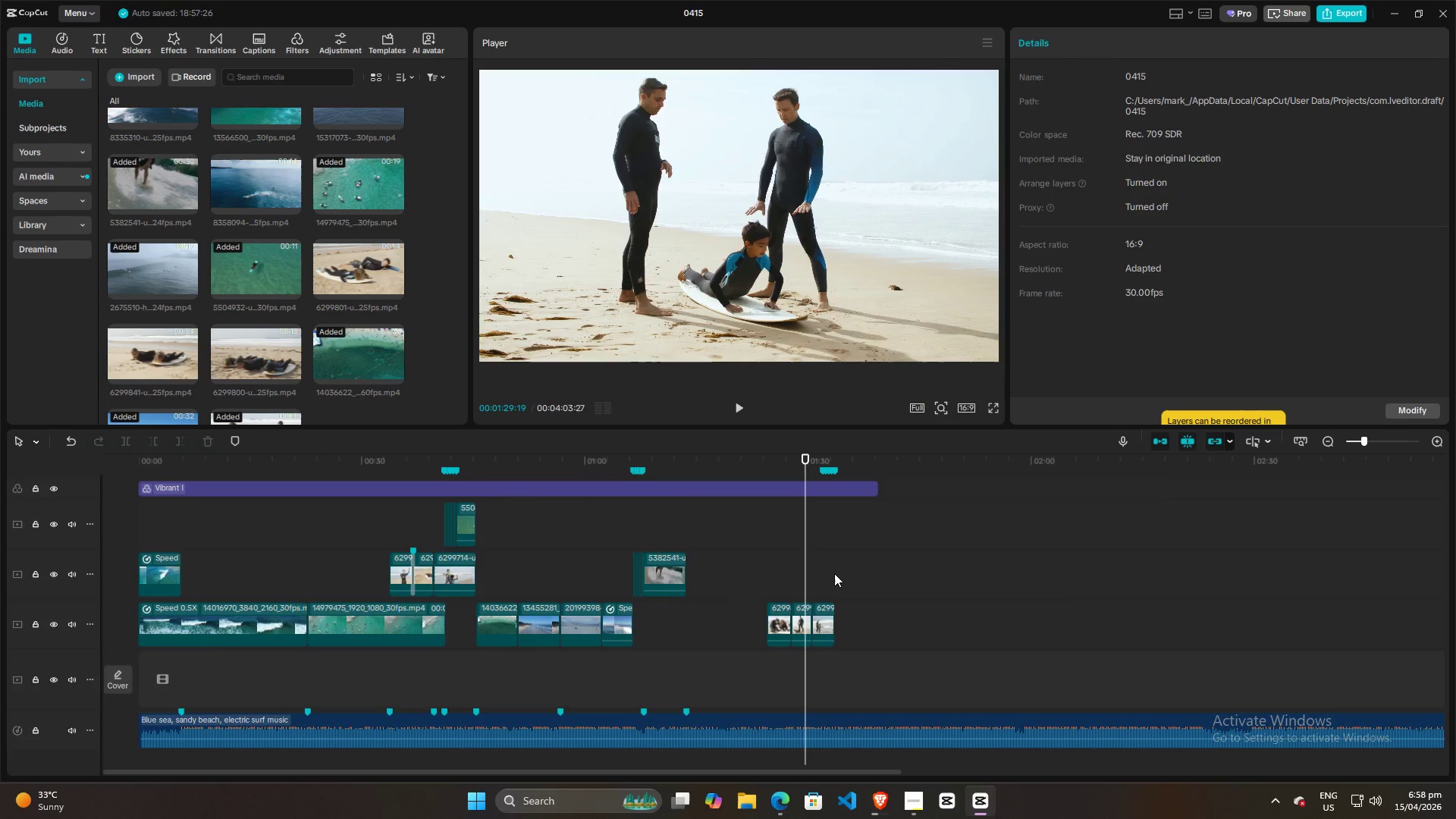 
hold_key(key=ControlLeft, duration=0.75)
scroll: coordinate [834, 573], scroll_direction: up, amount: 7.0
 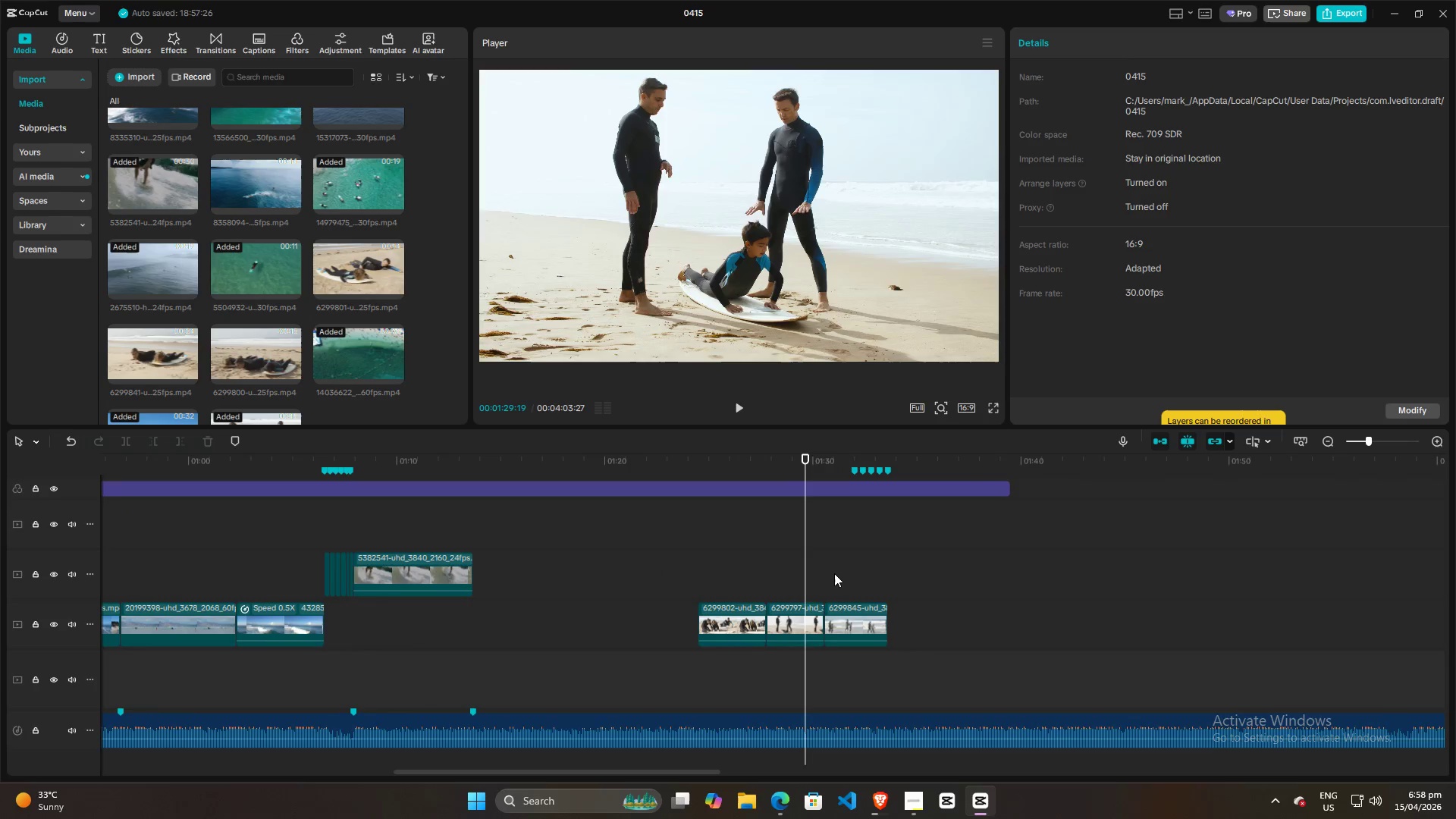 
key(Space)
 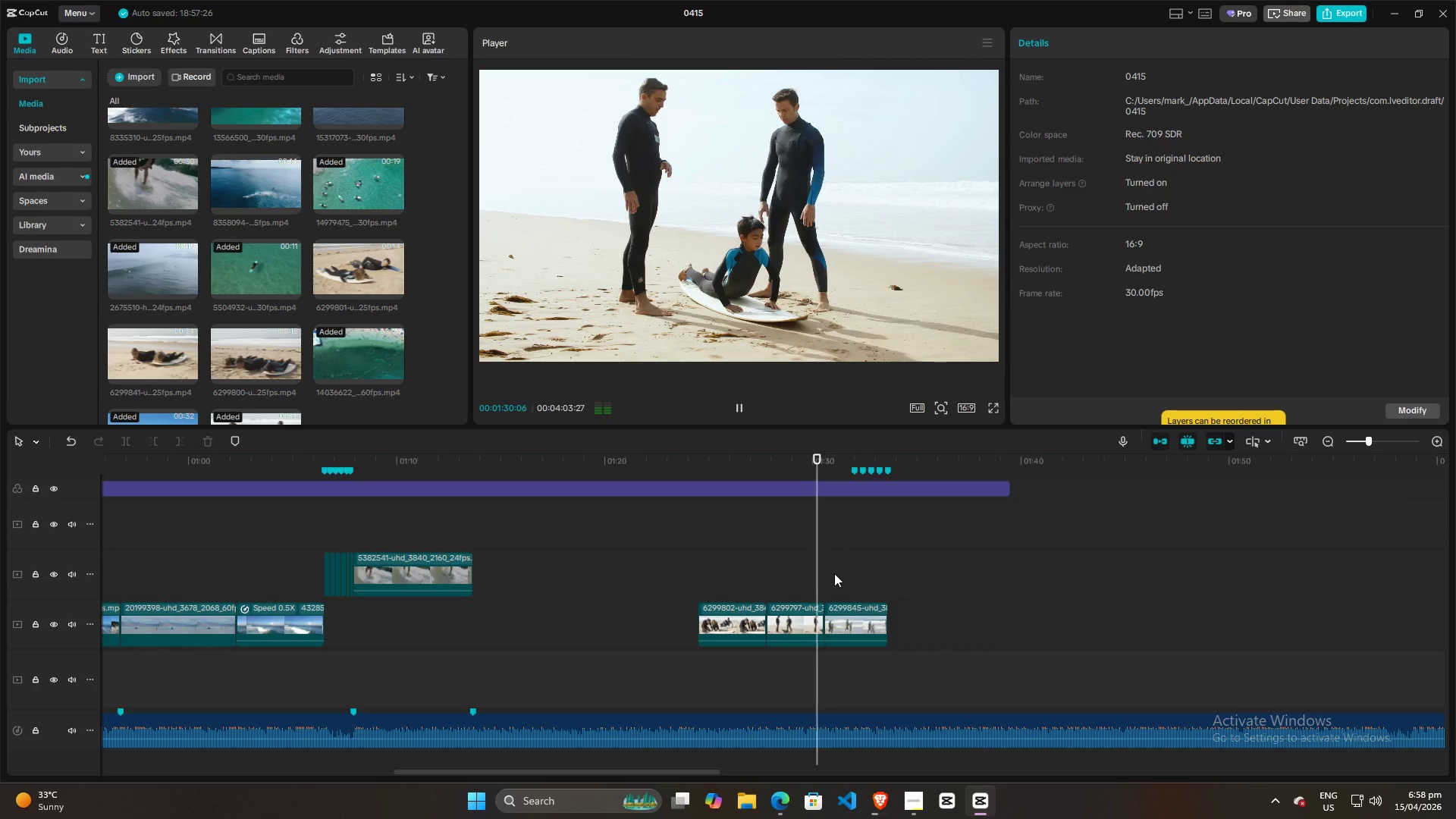 
key(Space)
 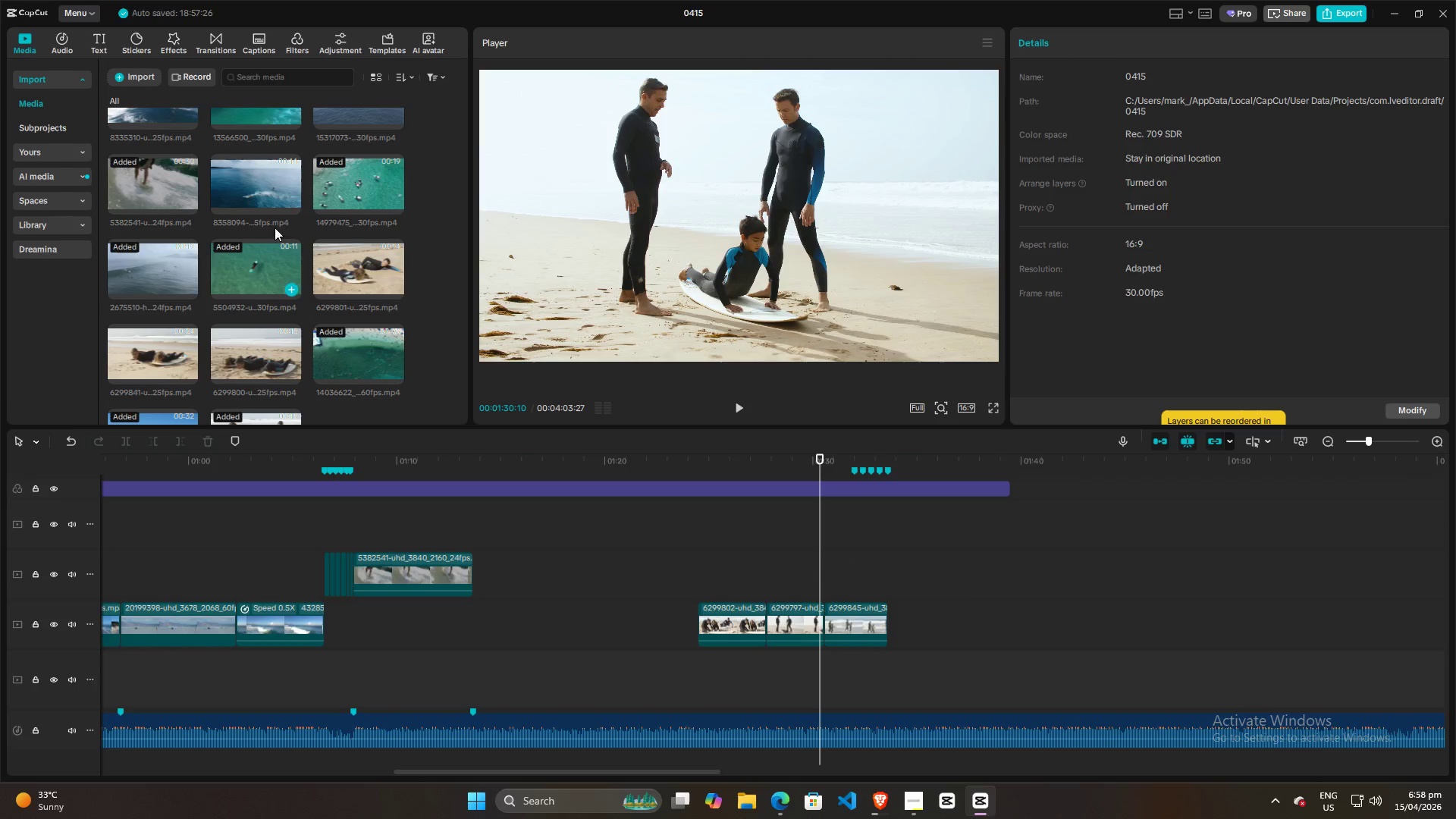 
left_click([277, 198])
 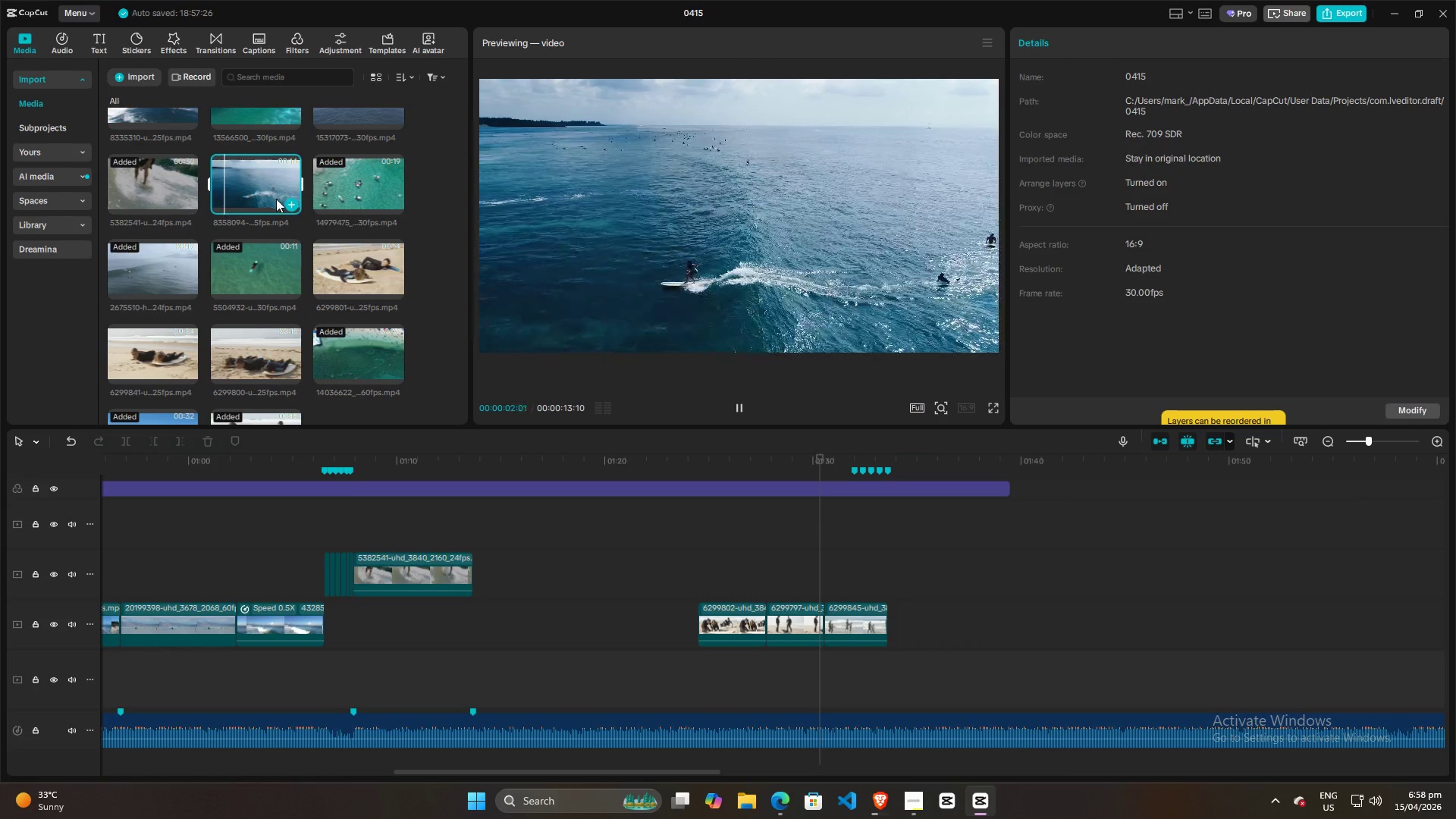 
left_click([331, 183])
 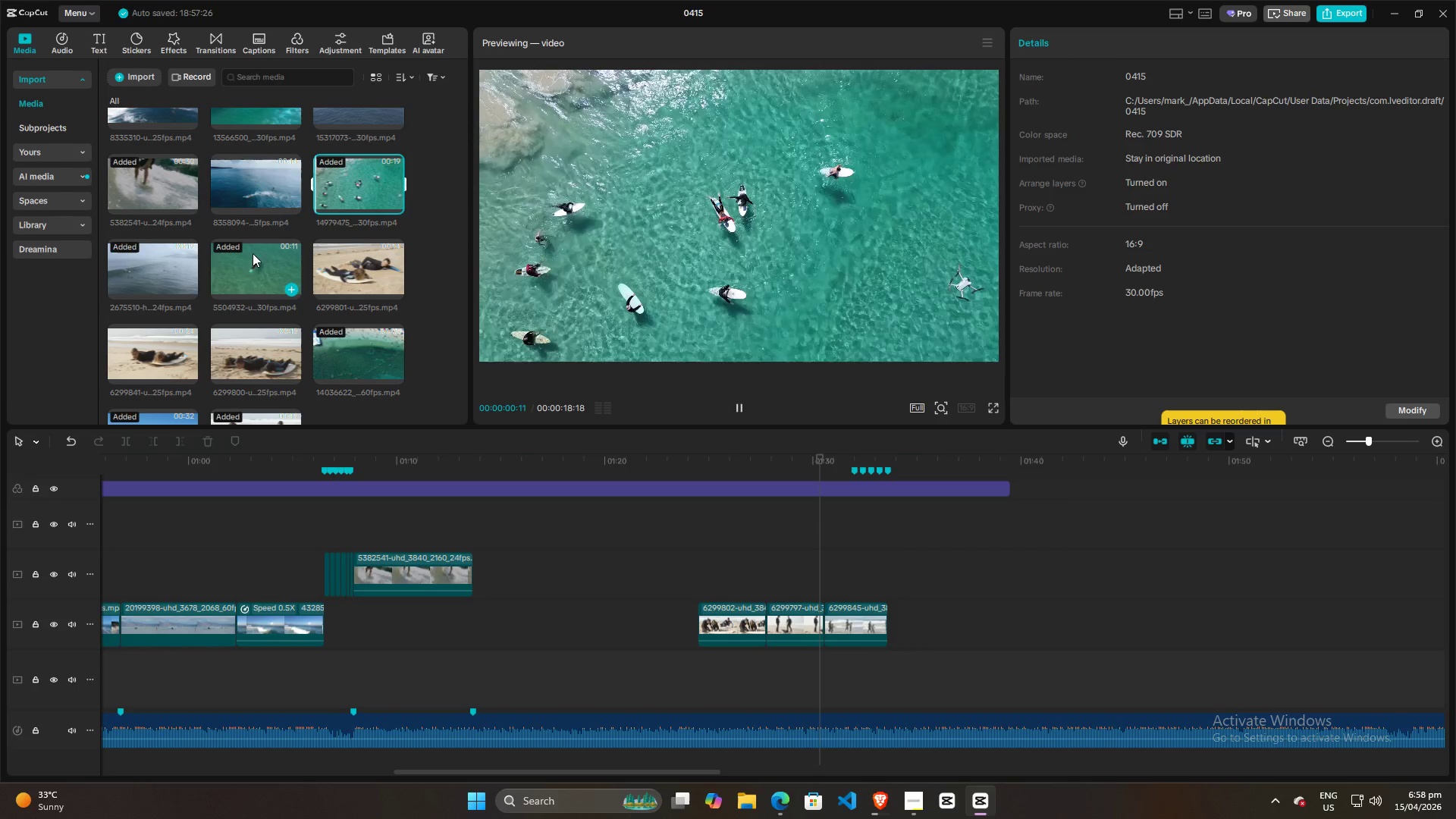 
left_click([233, 265])
 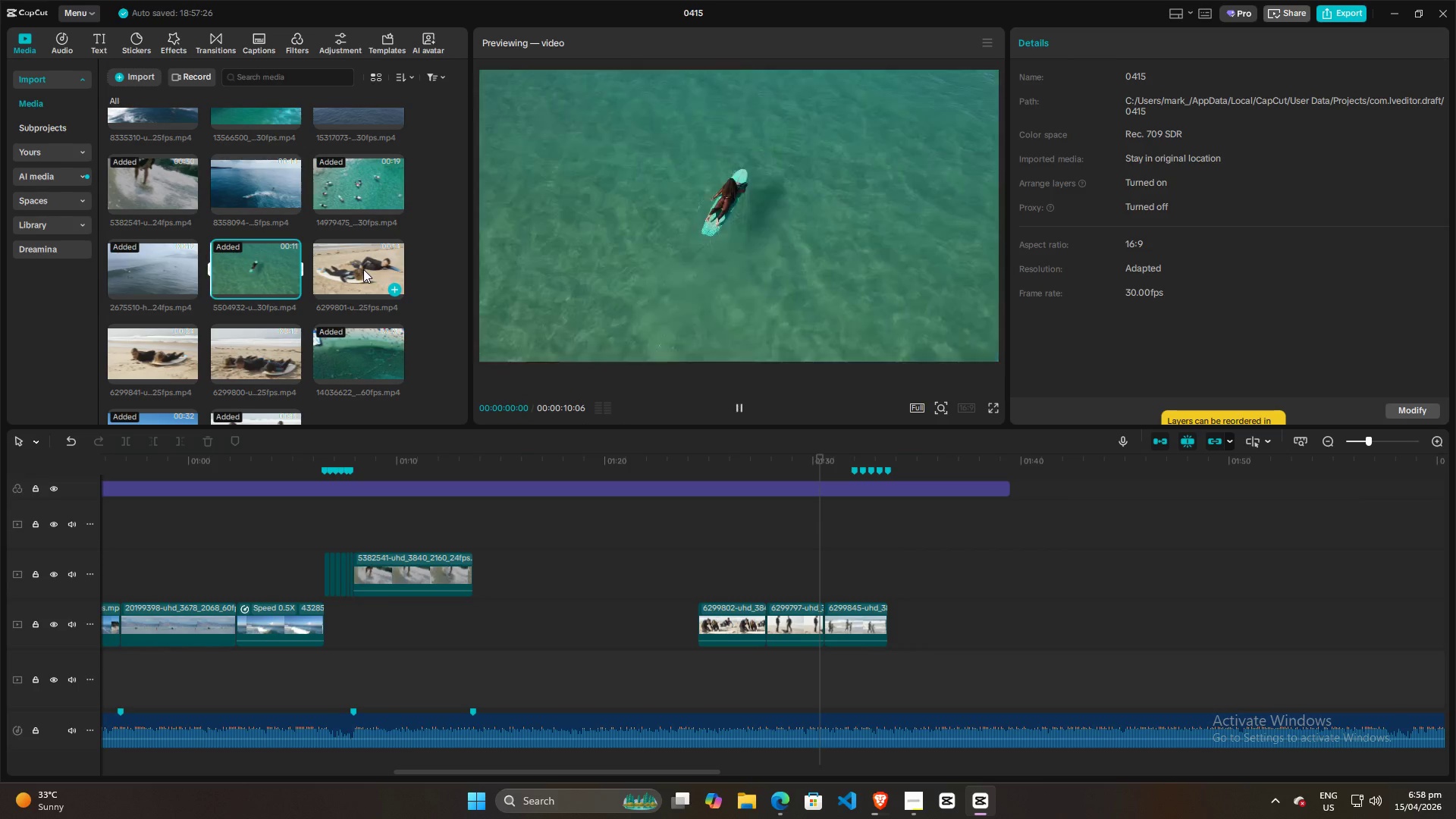 
left_click([363, 269])
 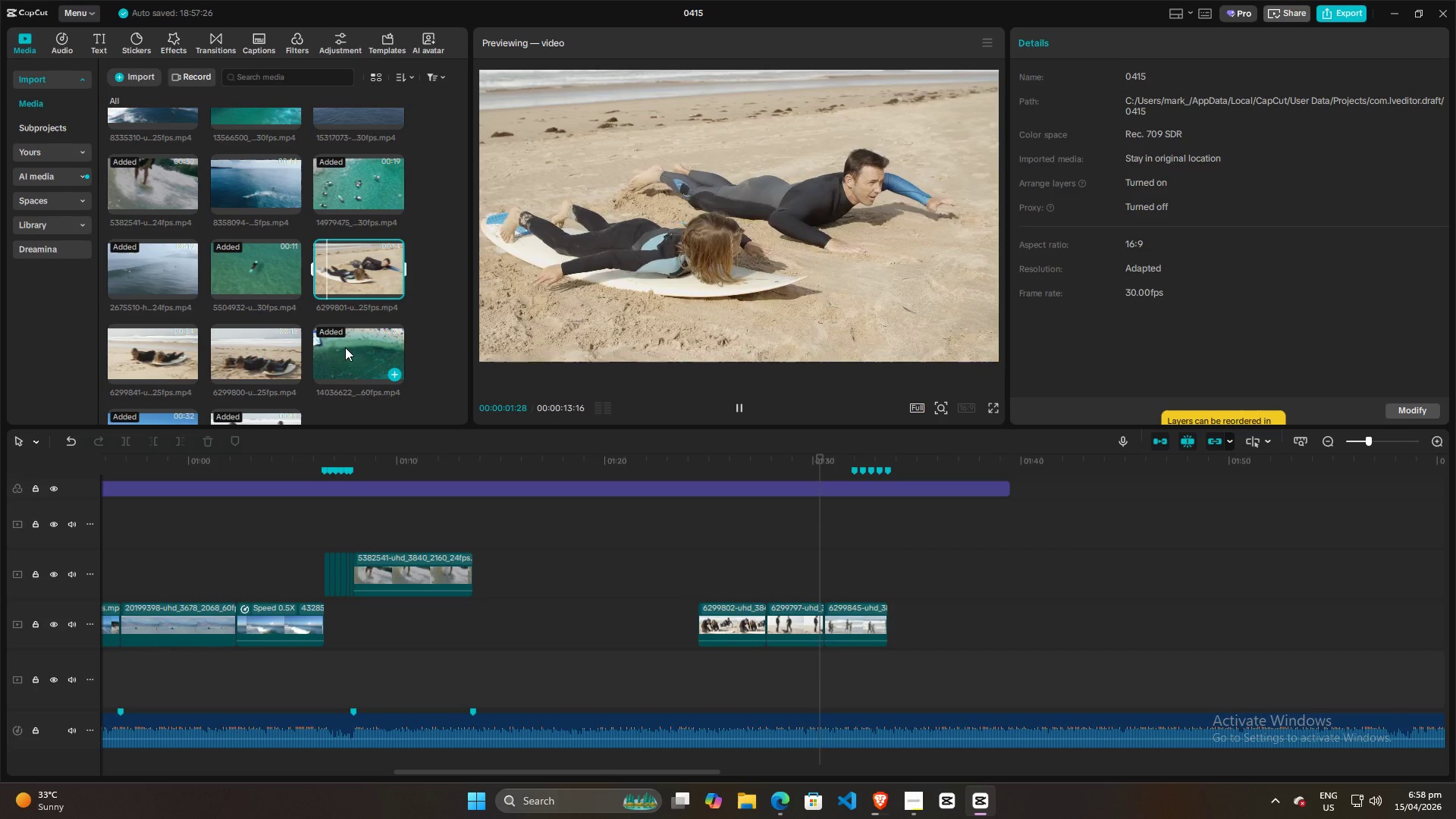 
left_click([345, 347])
 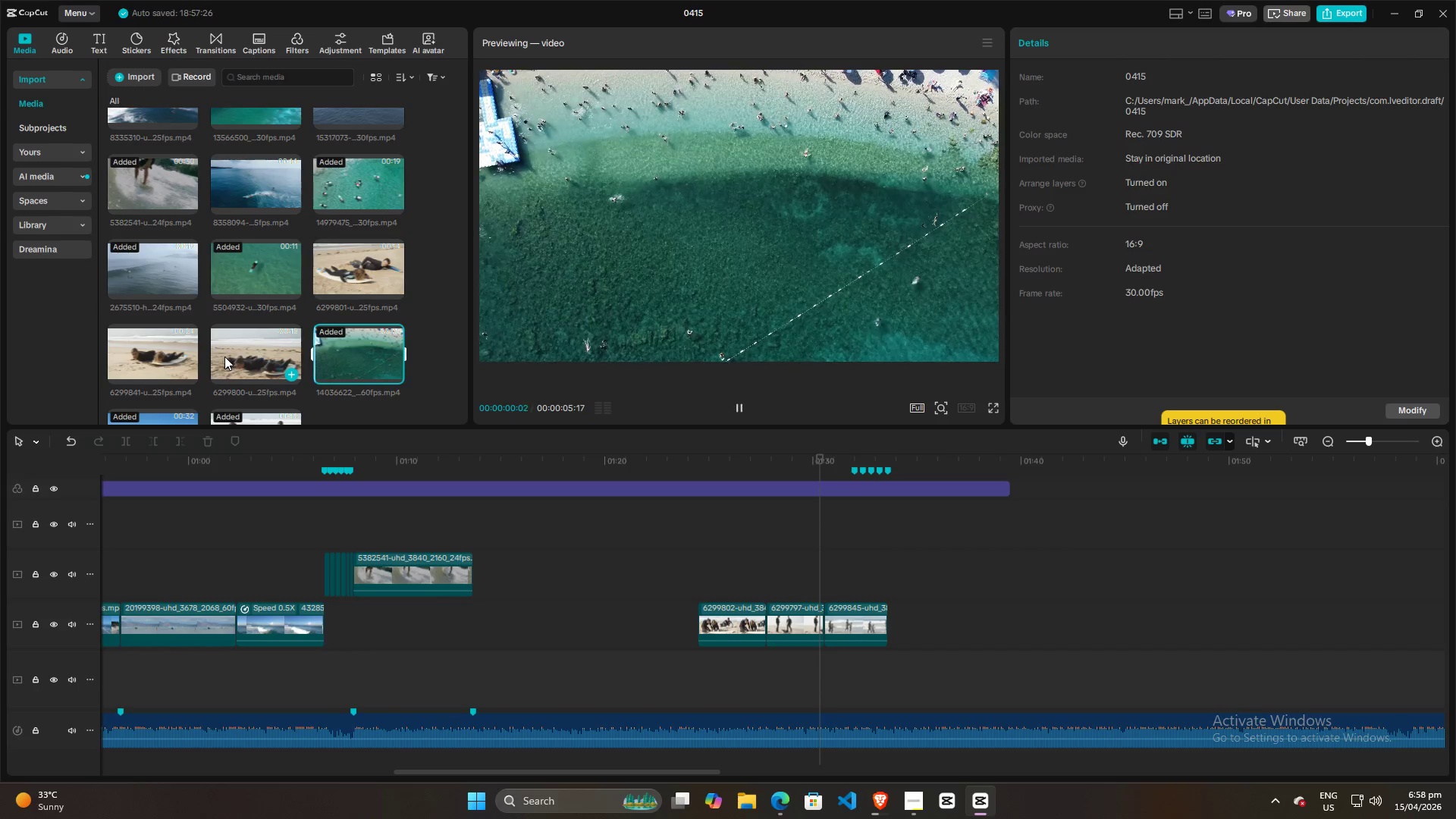 
left_click([224, 356])
 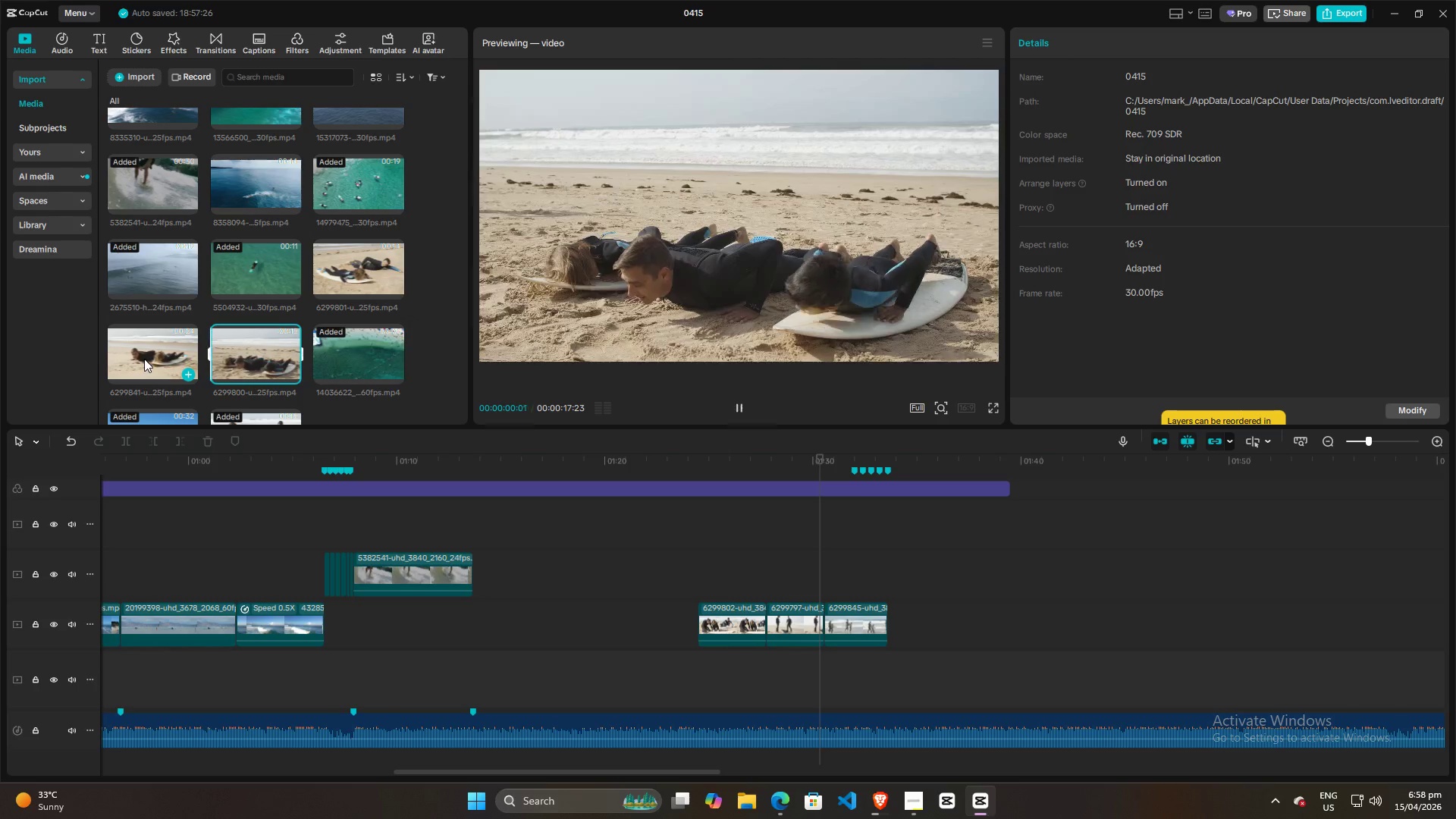 
left_click([144, 359])
 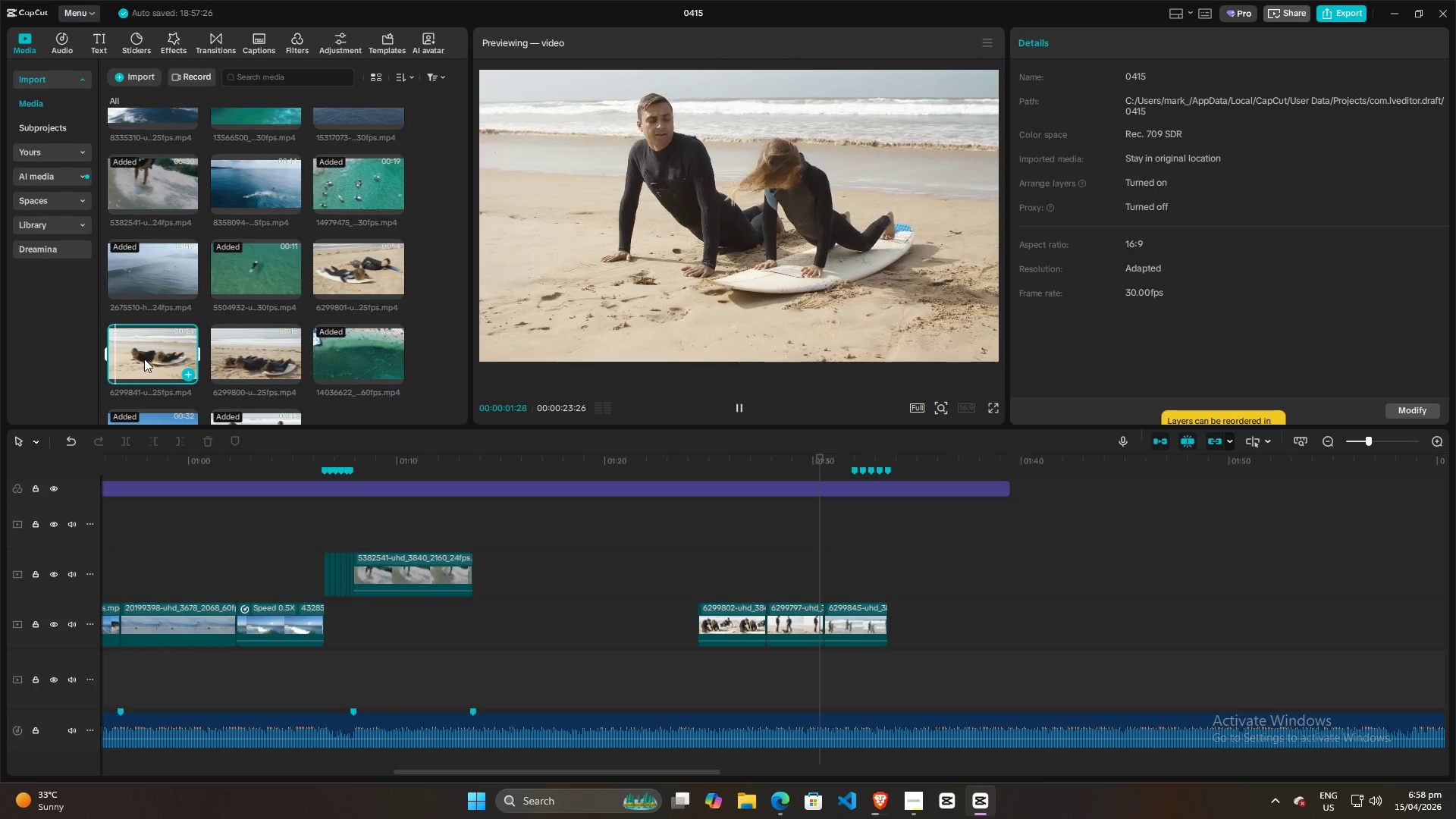 
left_click([144, 262])
 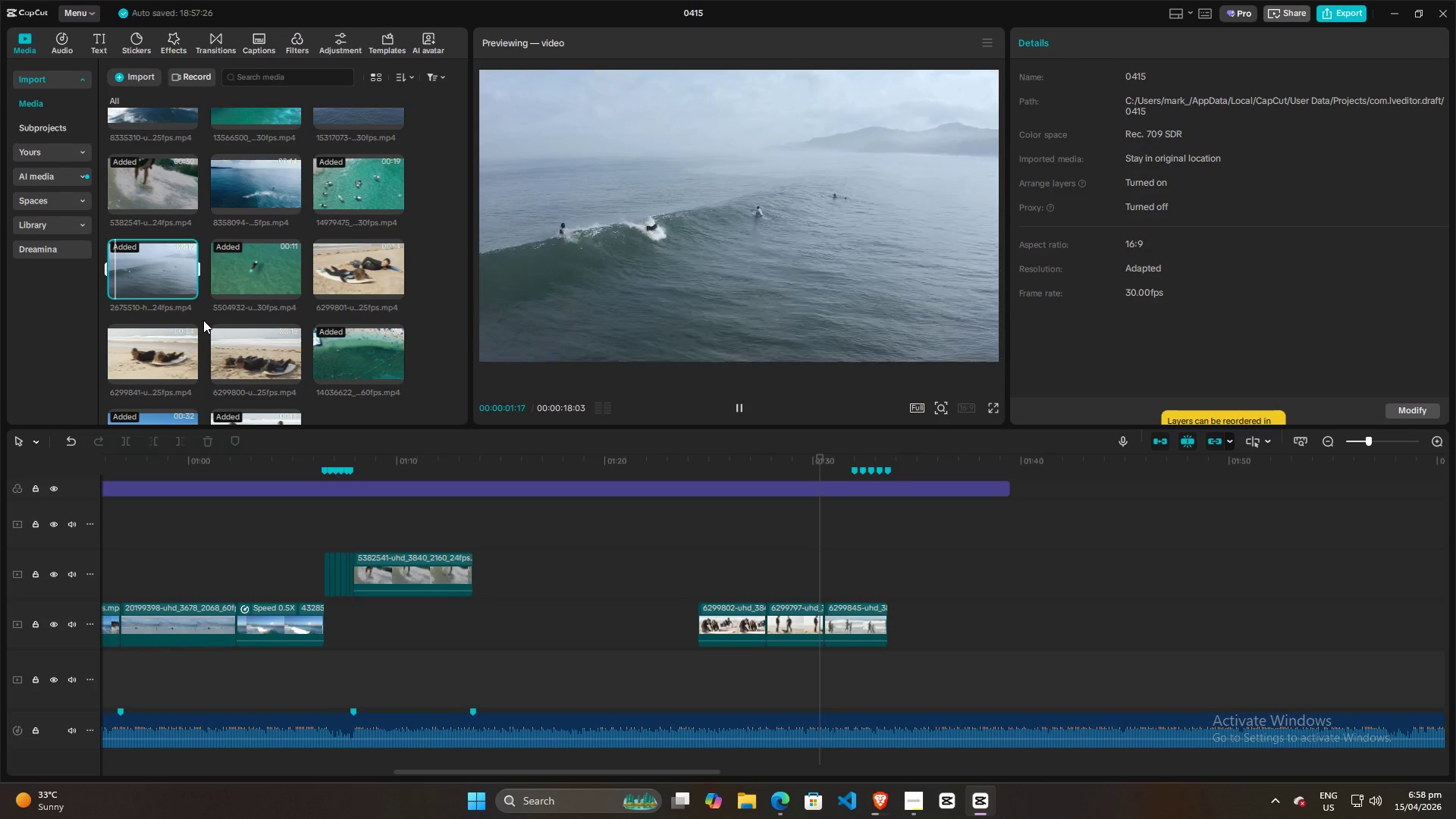 
scroll: coordinate [203, 320], scroll_direction: up, amount: 2.0
 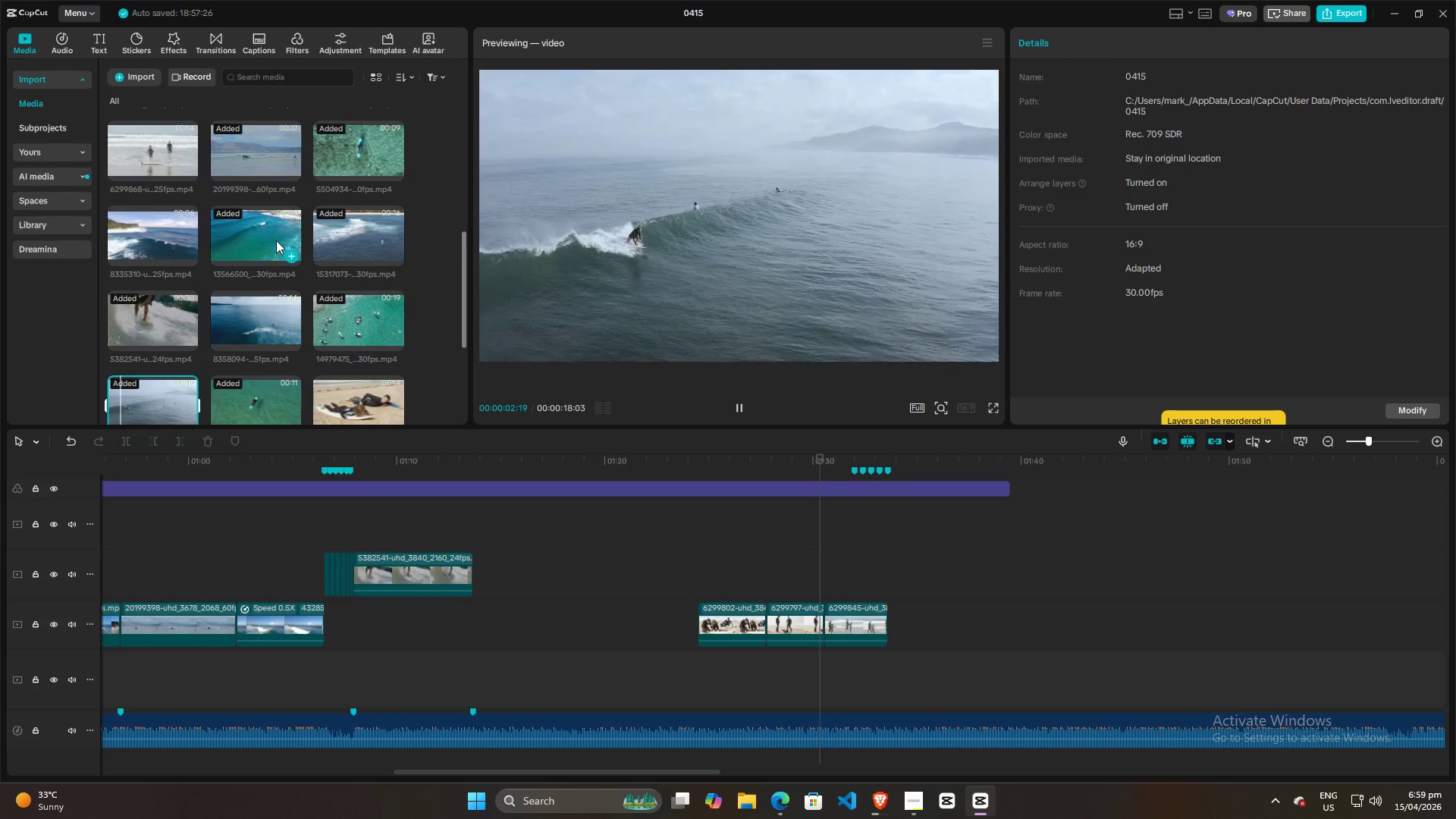 
left_click([276, 240])
 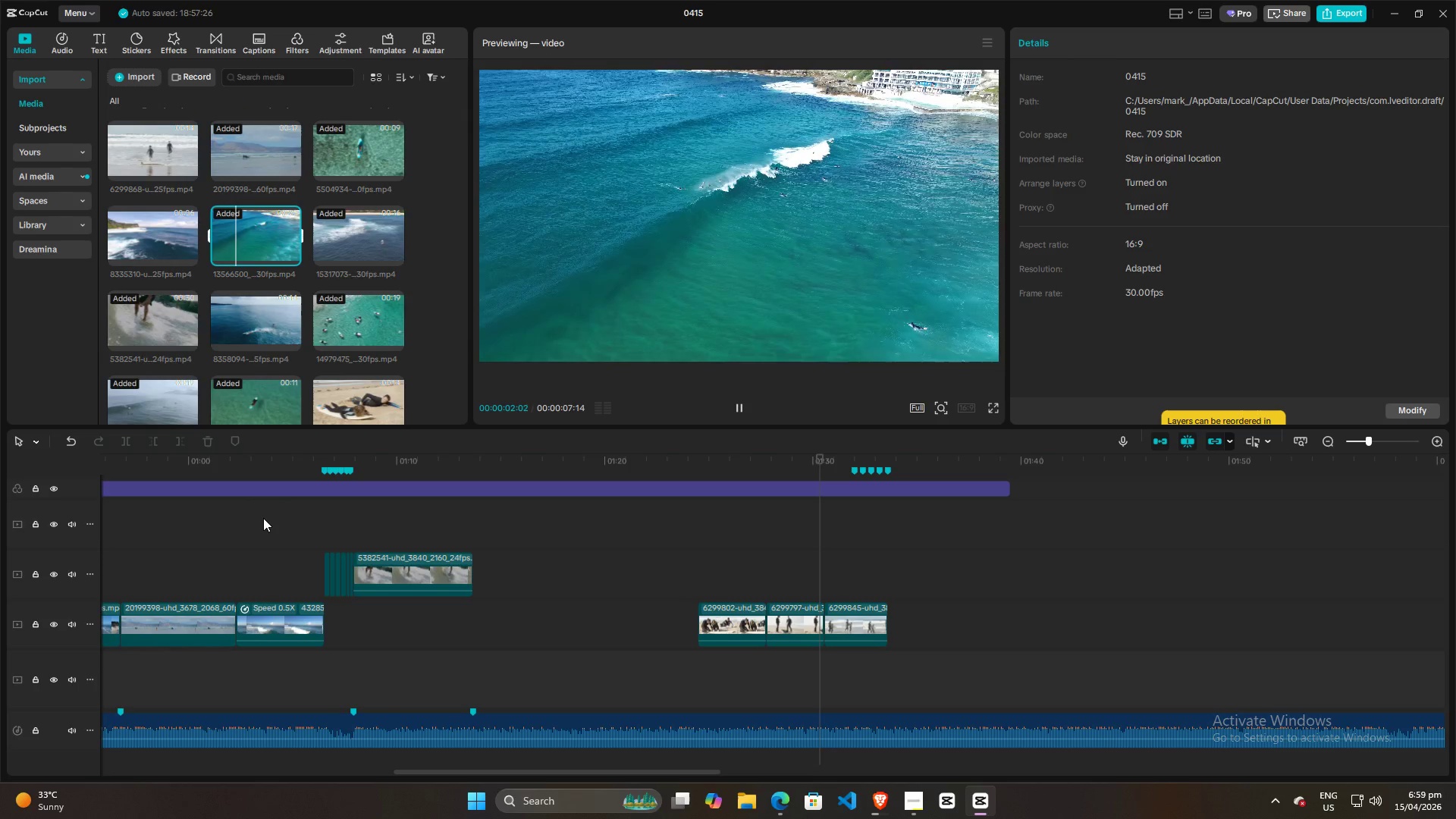 
left_click([383, 240])
 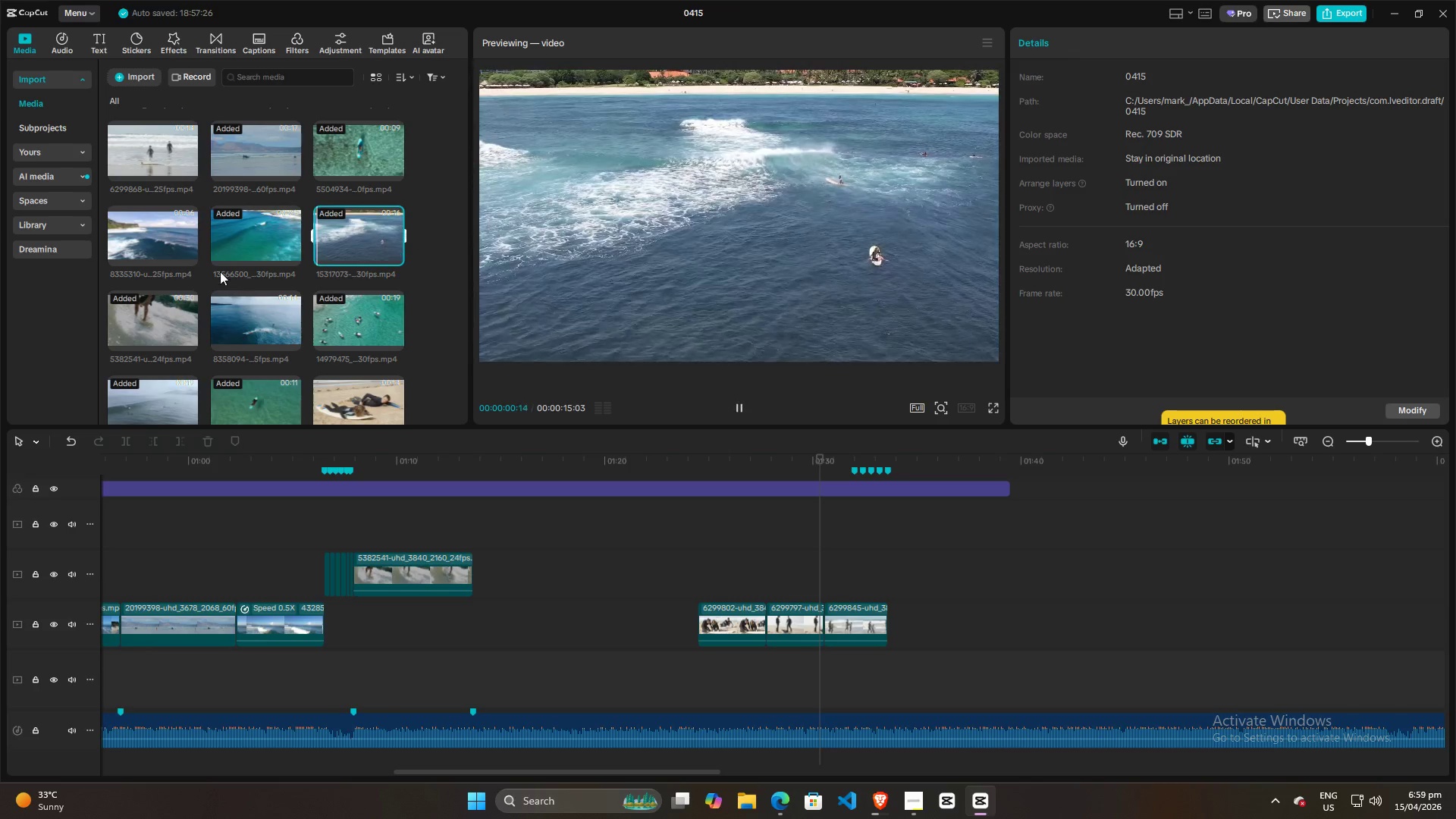 
left_click([154, 241])
 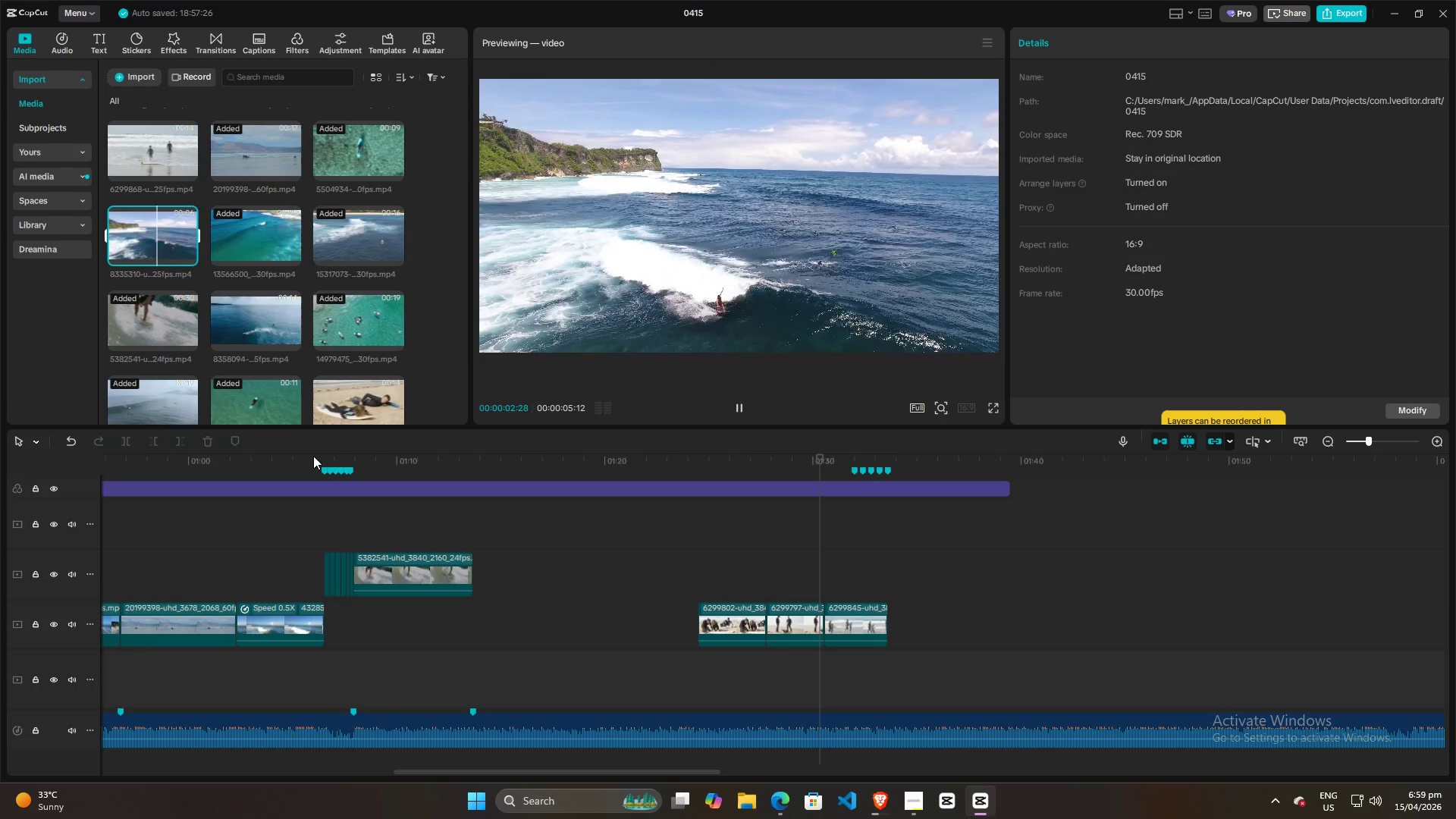 
left_click_drag(start_coordinate=[150, 230], to_coordinate=[857, 576])
 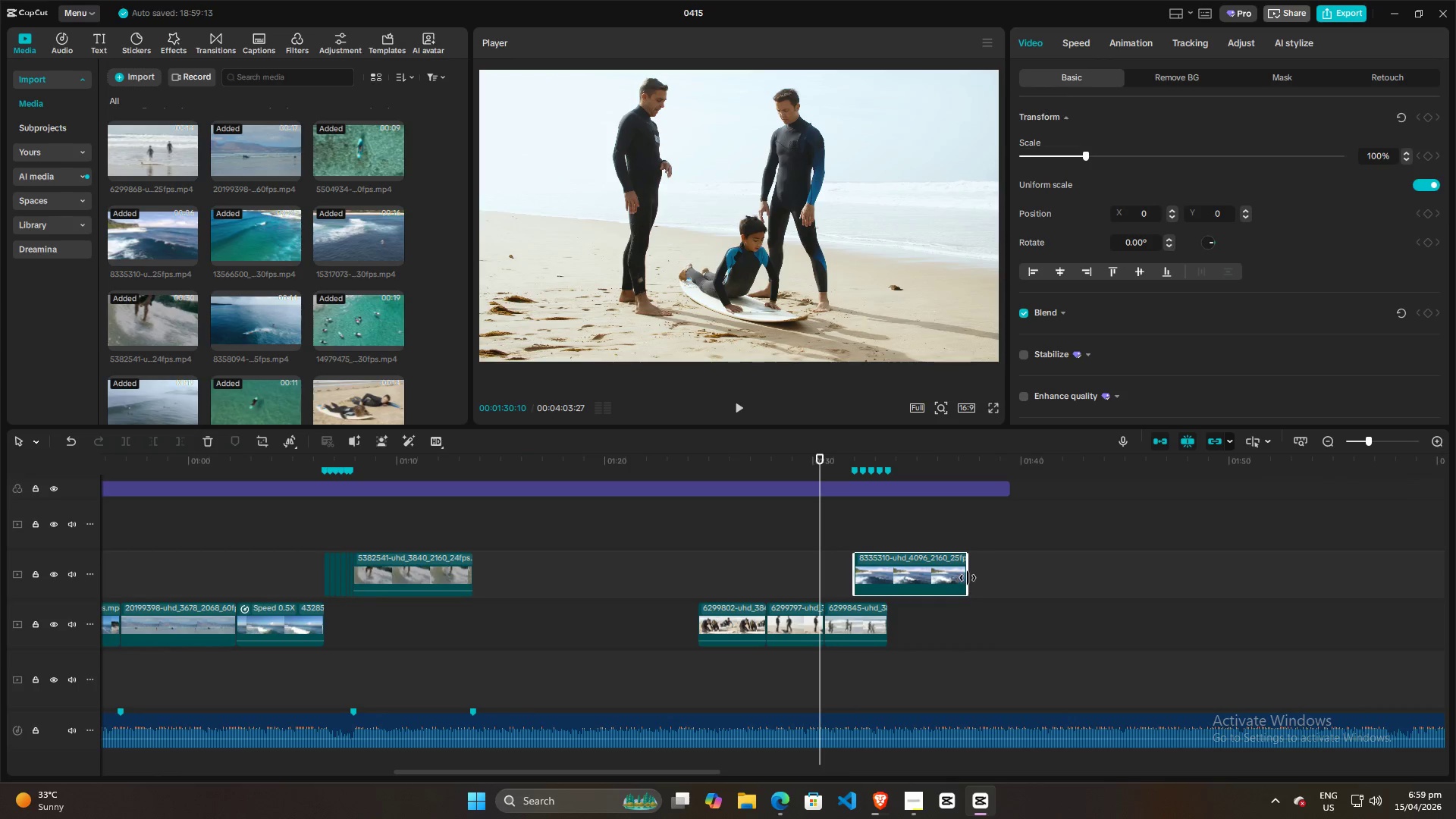 
left_click_drag(start_coordinate=[968, 578], to_coordinate=[861, 576])
 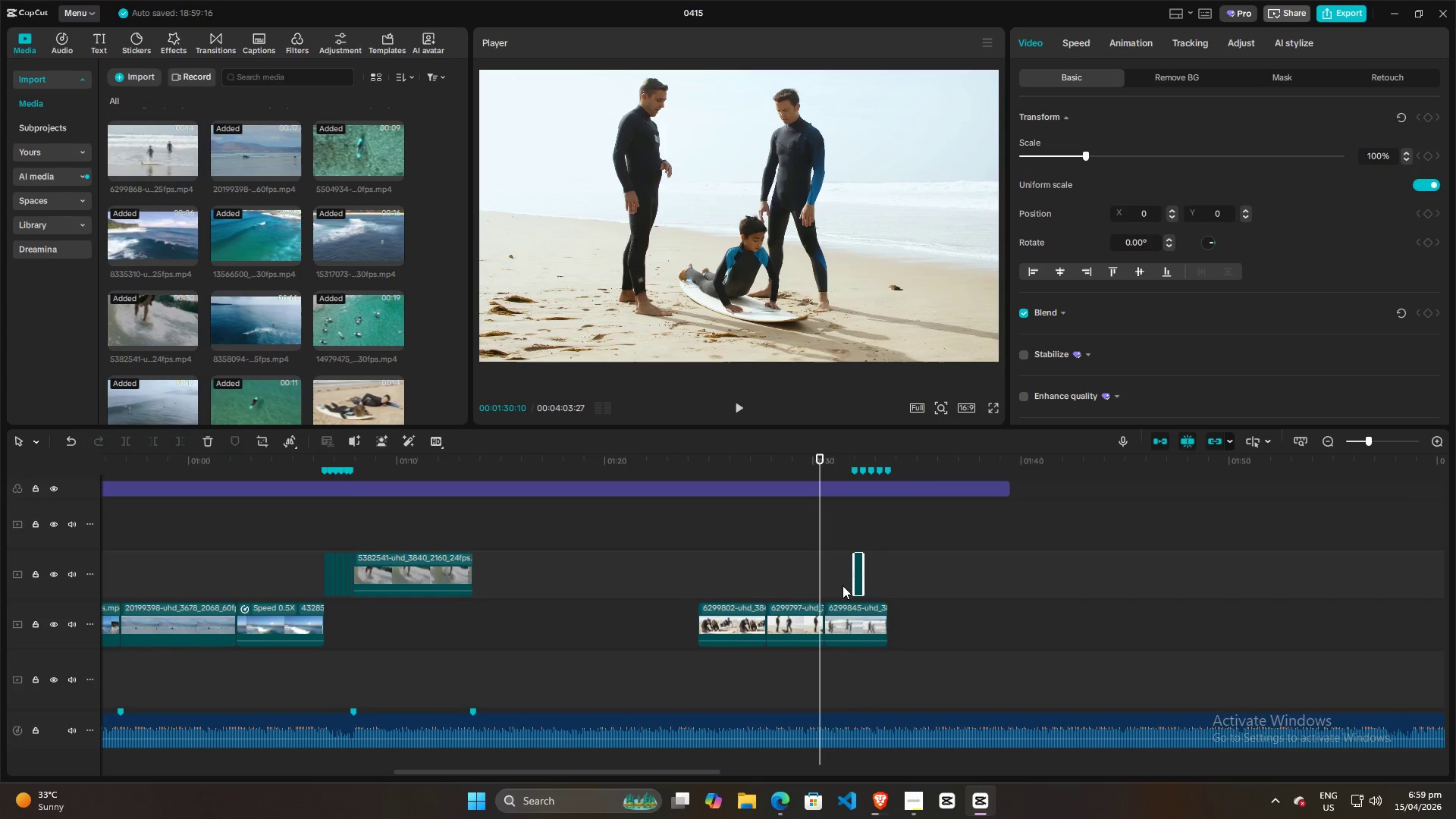 
left_click([839, 585])
 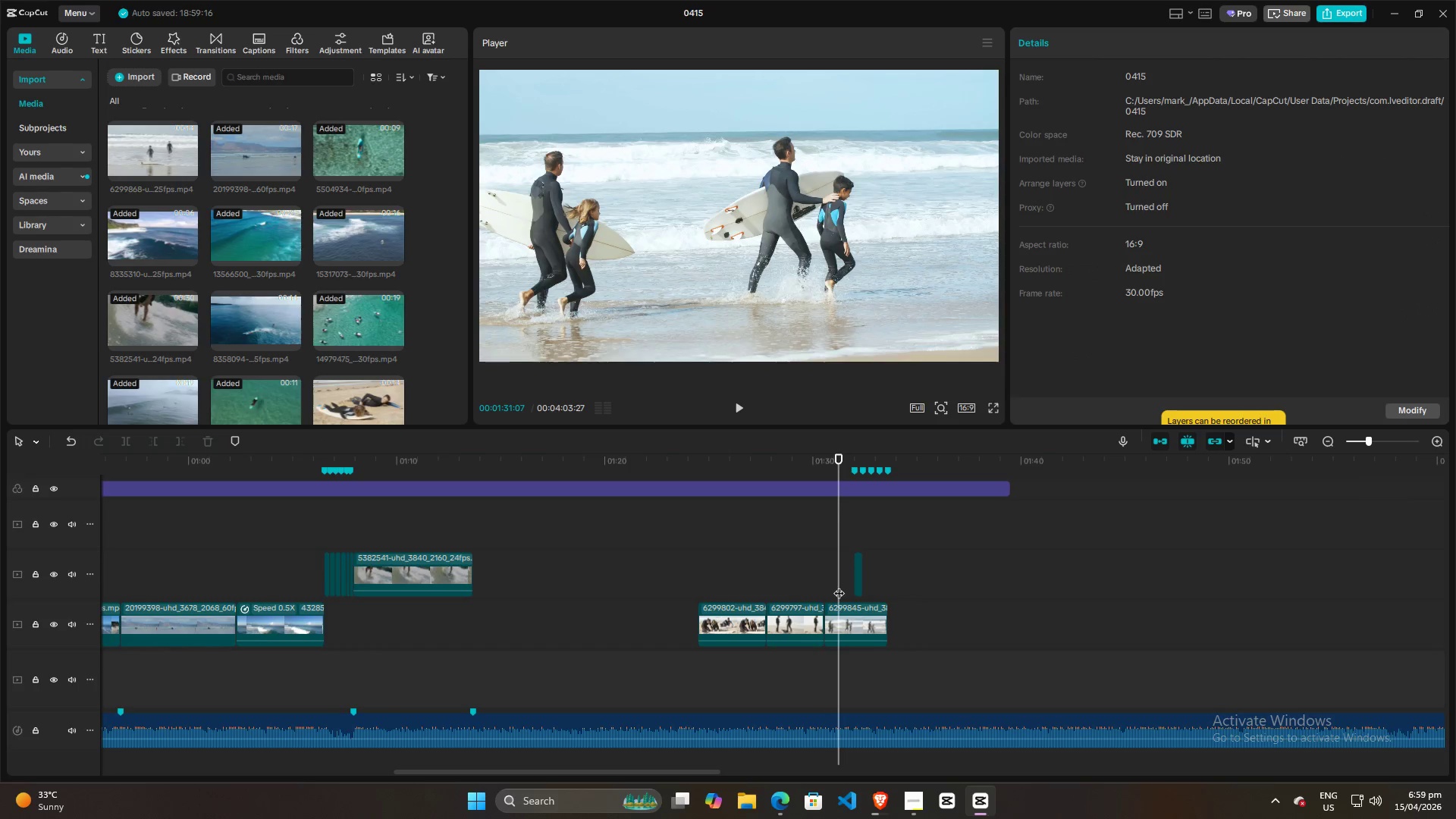 
key(Space)
 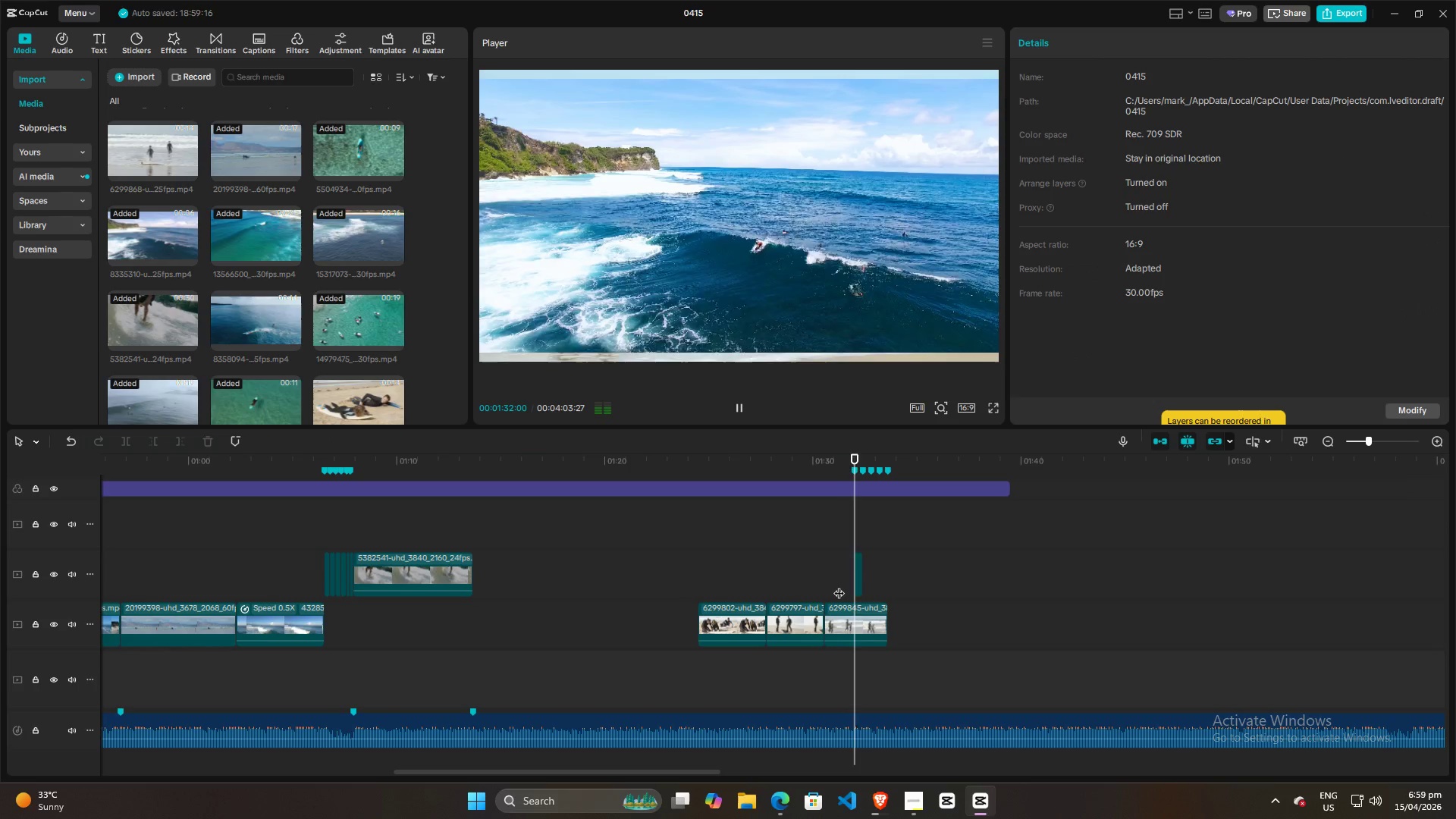 
key(Space)
 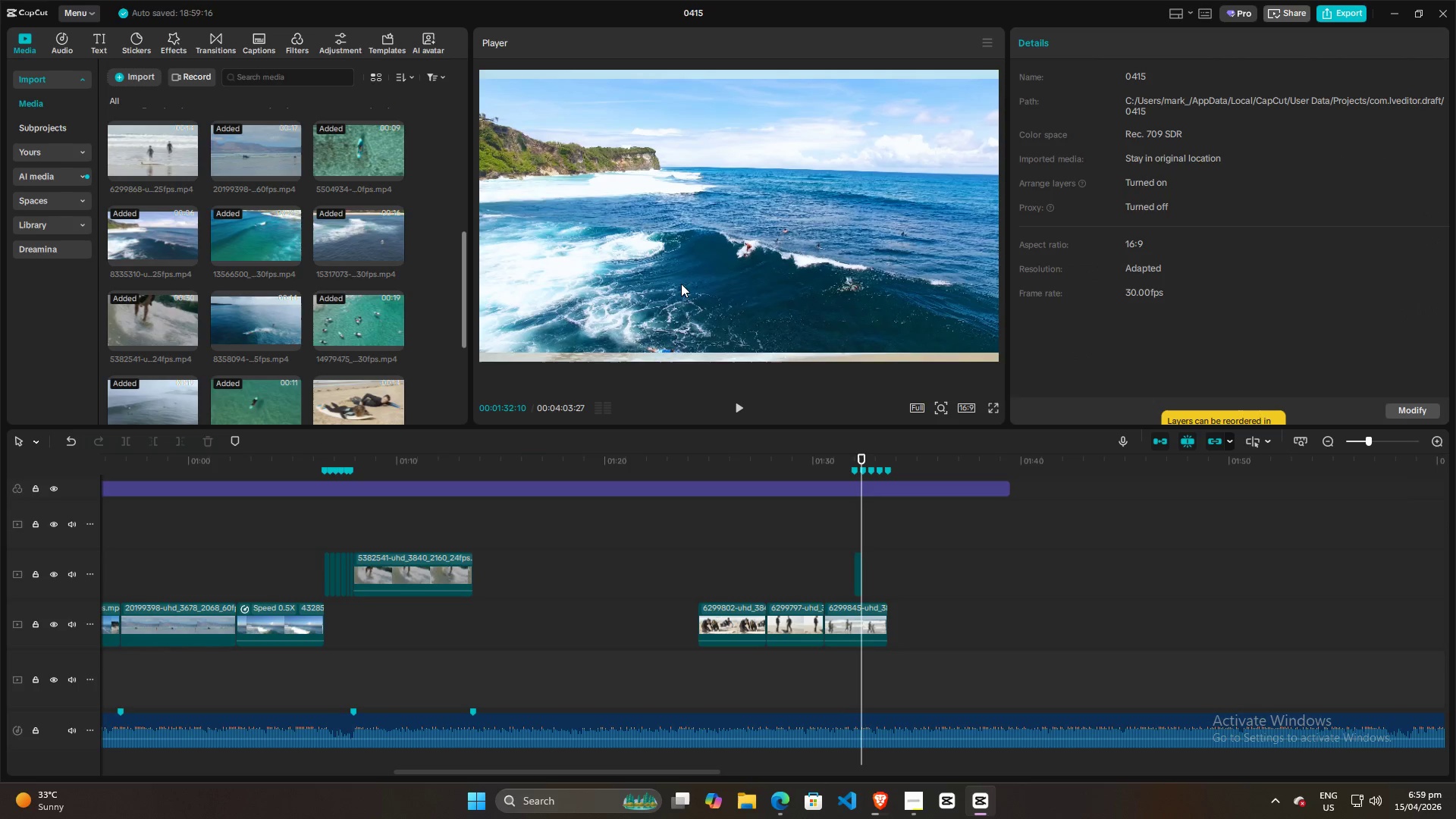 
left_click([681, 284])
 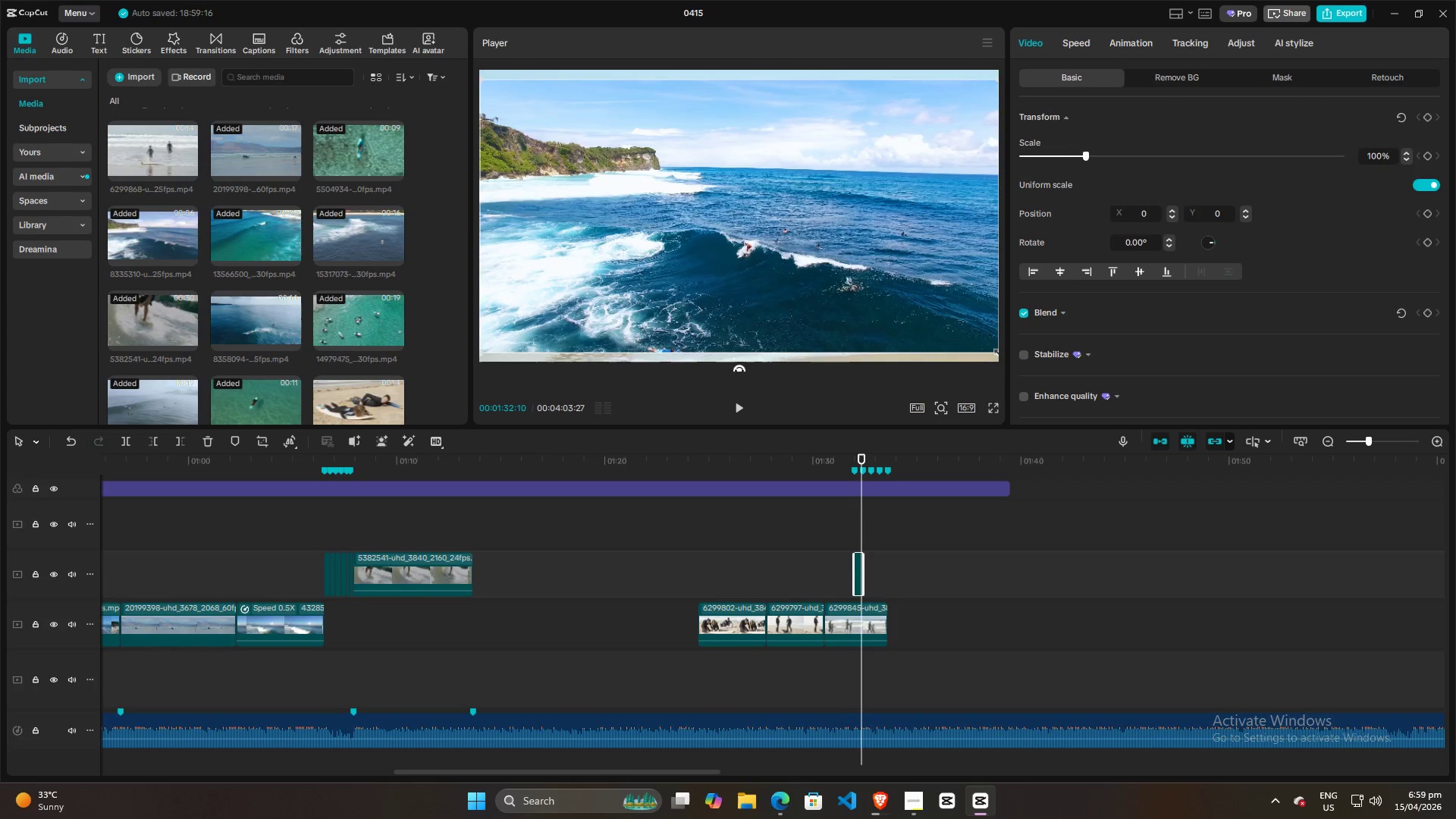 
left_click_drag(start_coordinate=[996, 352], to_coordinate=[1017, 374])
 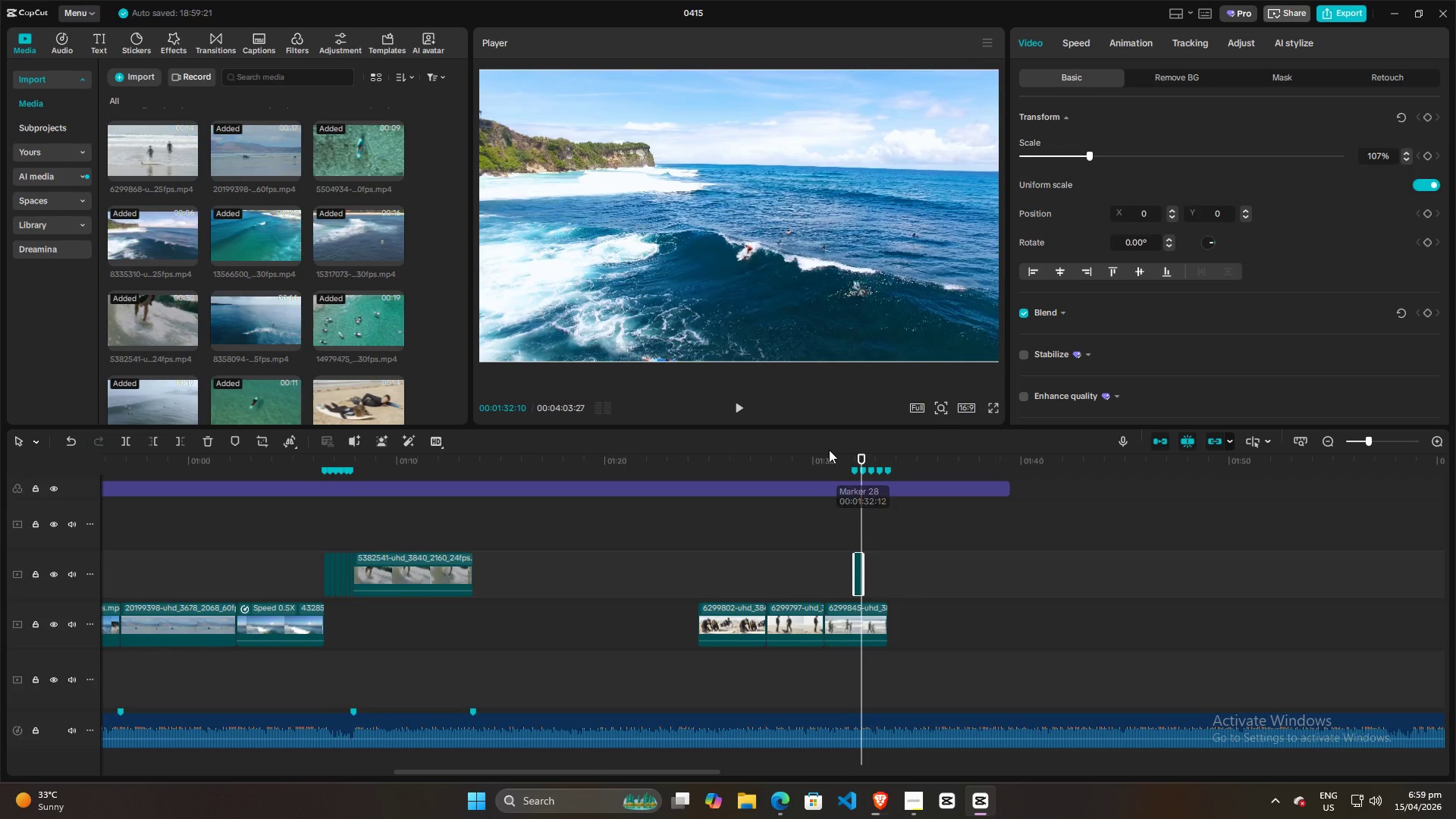 
left_click([777, 560])
 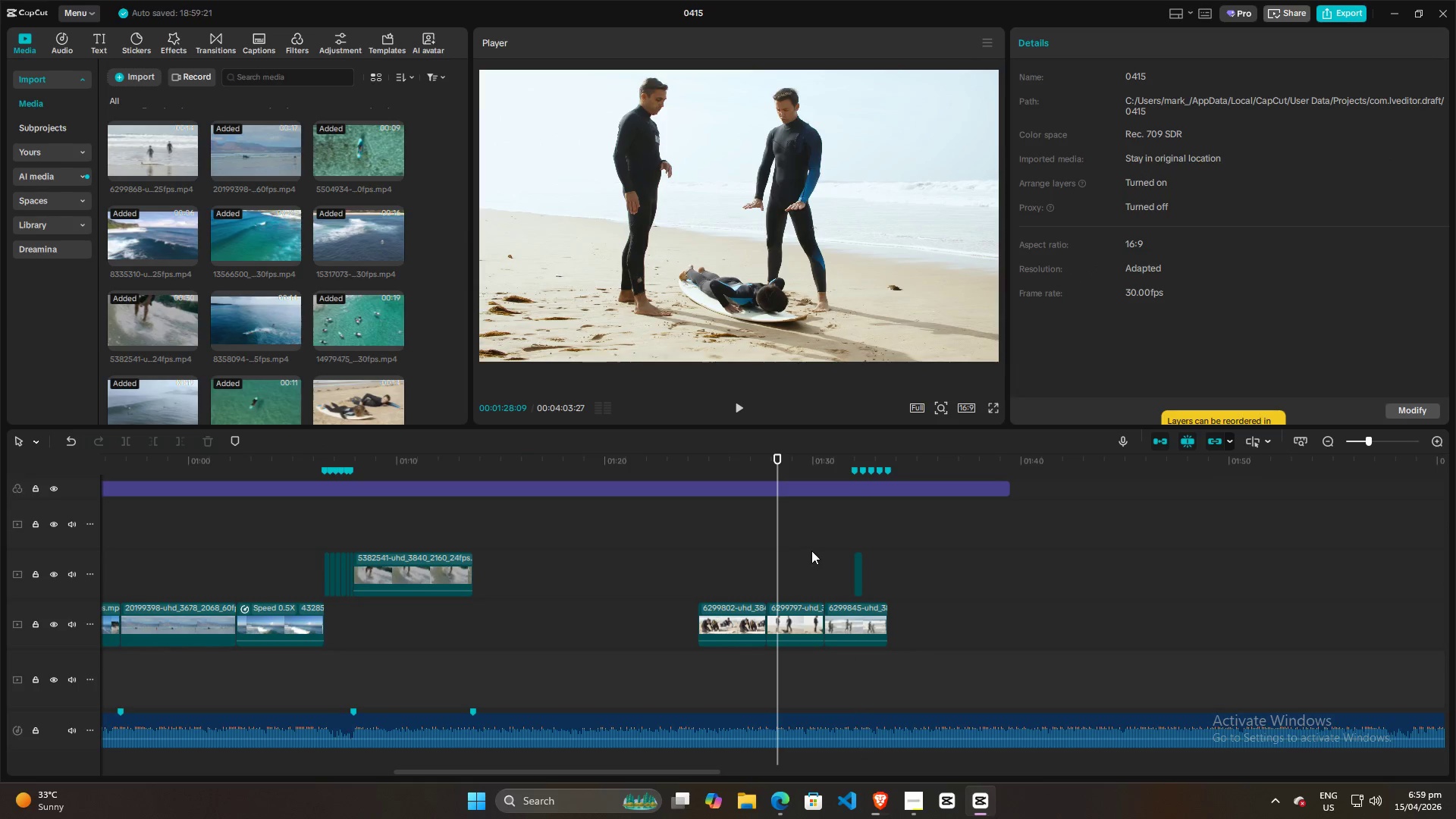 
key(Space)
 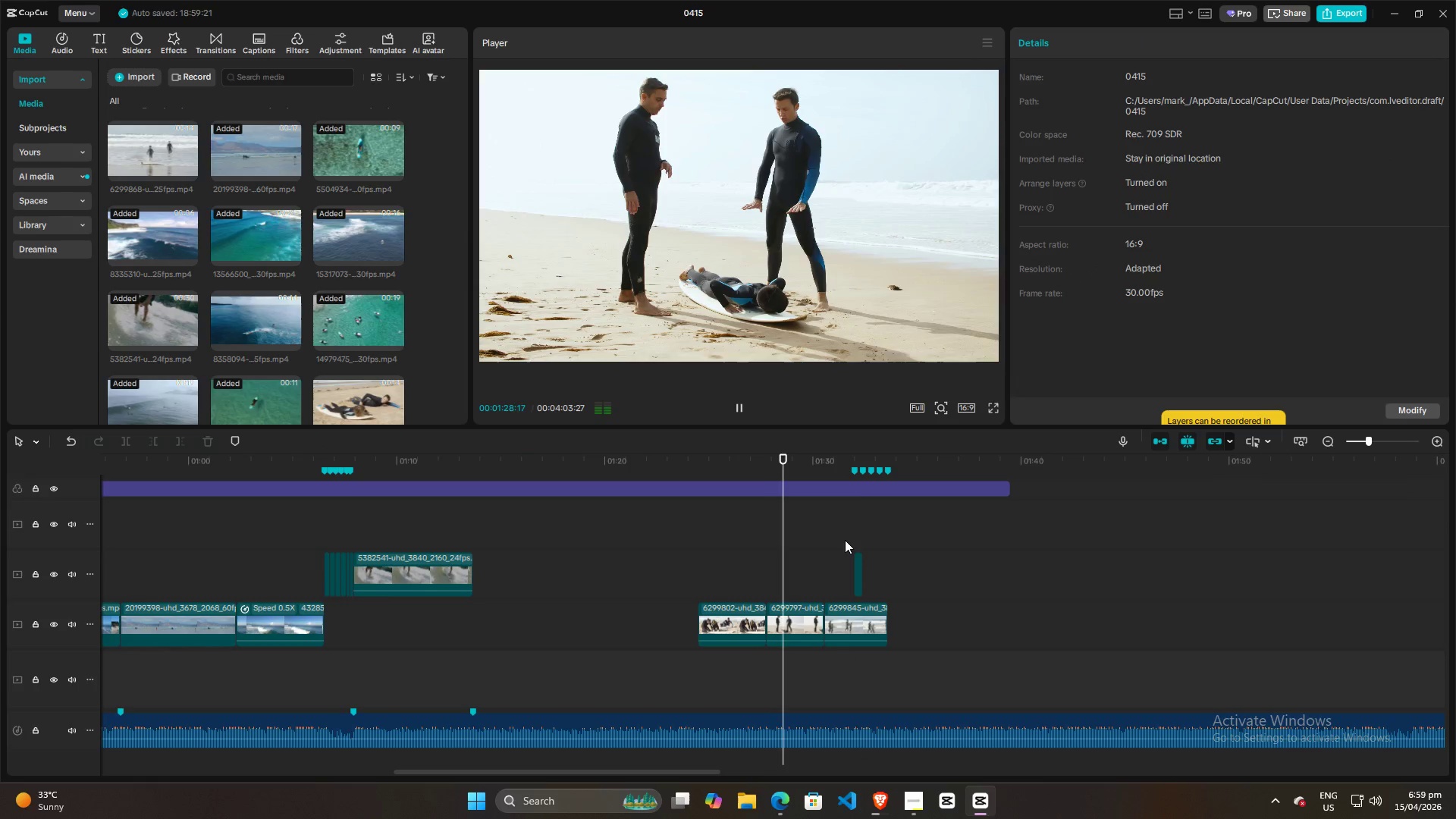 
left_click([845, 540])
 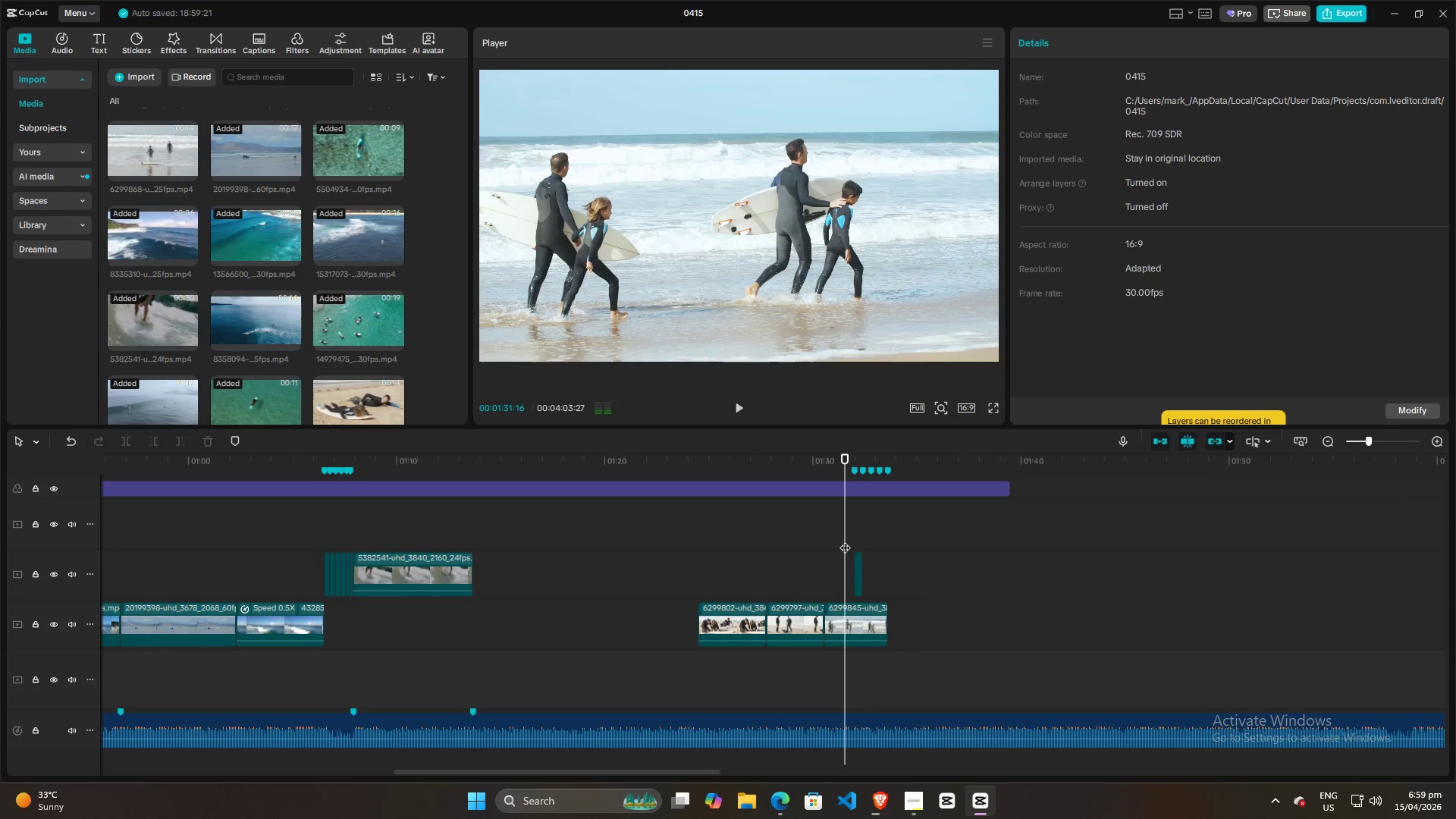 
key(Space)
 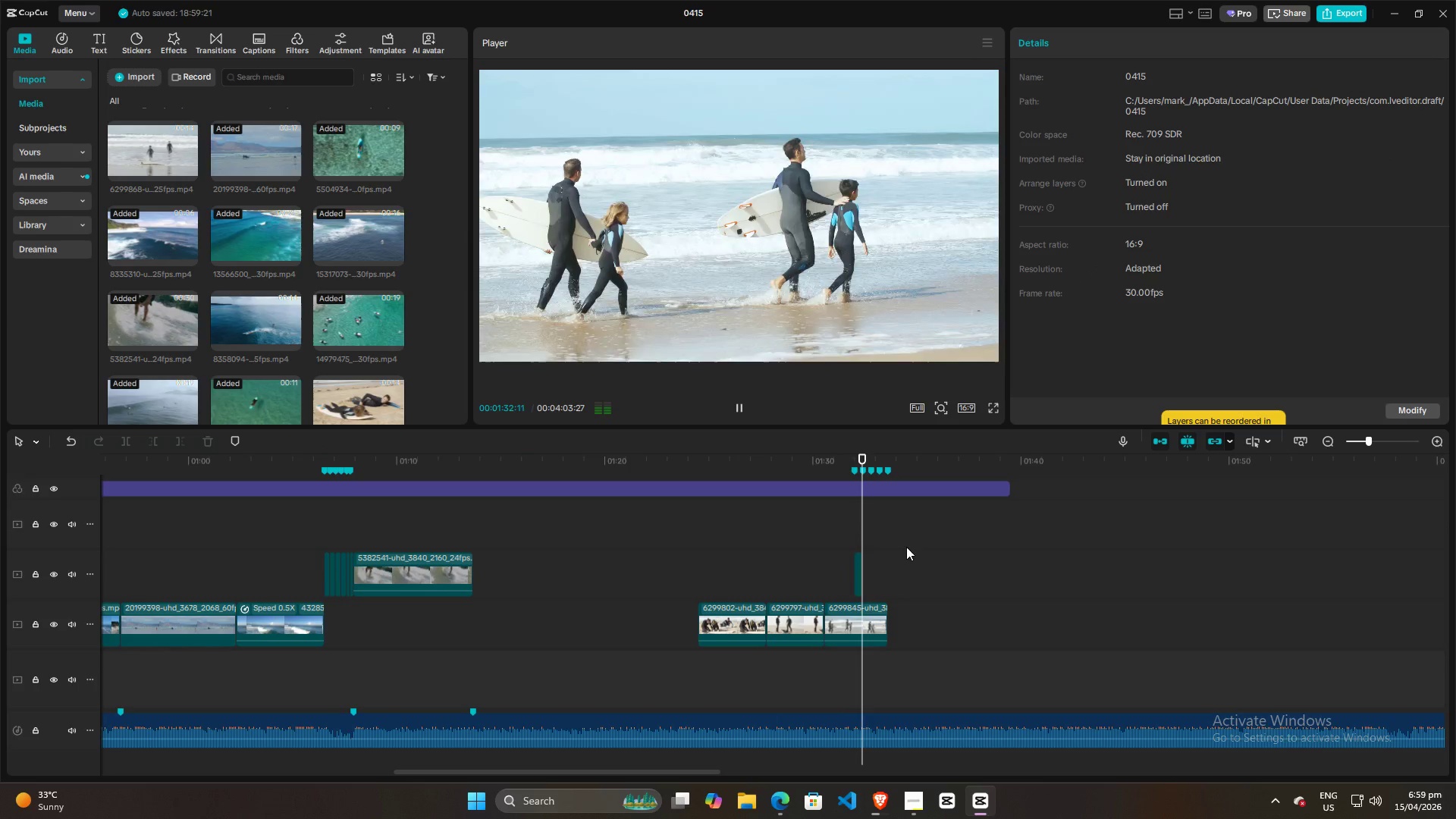 
key(Space)
 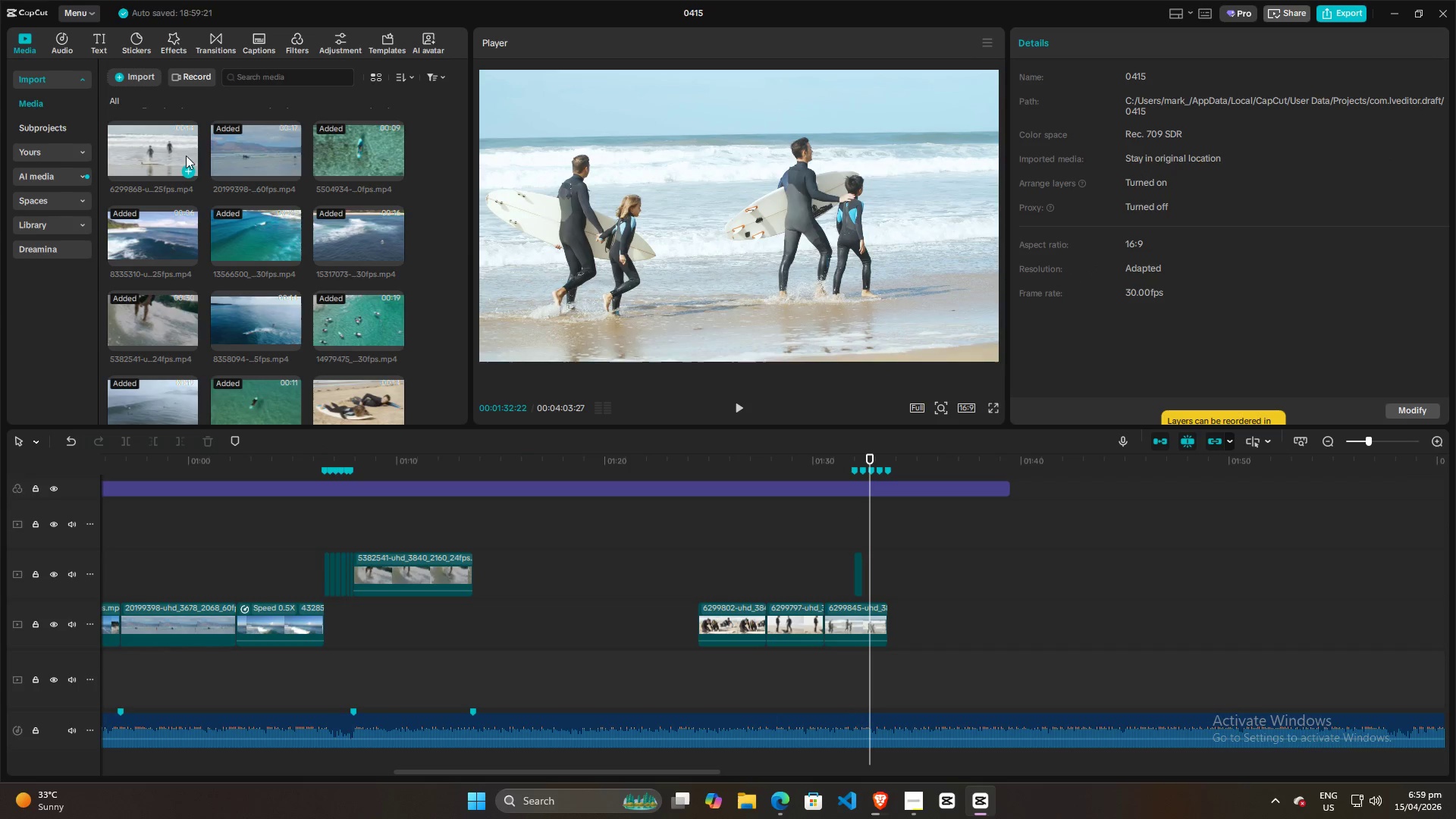 
left_click([168, 146])
 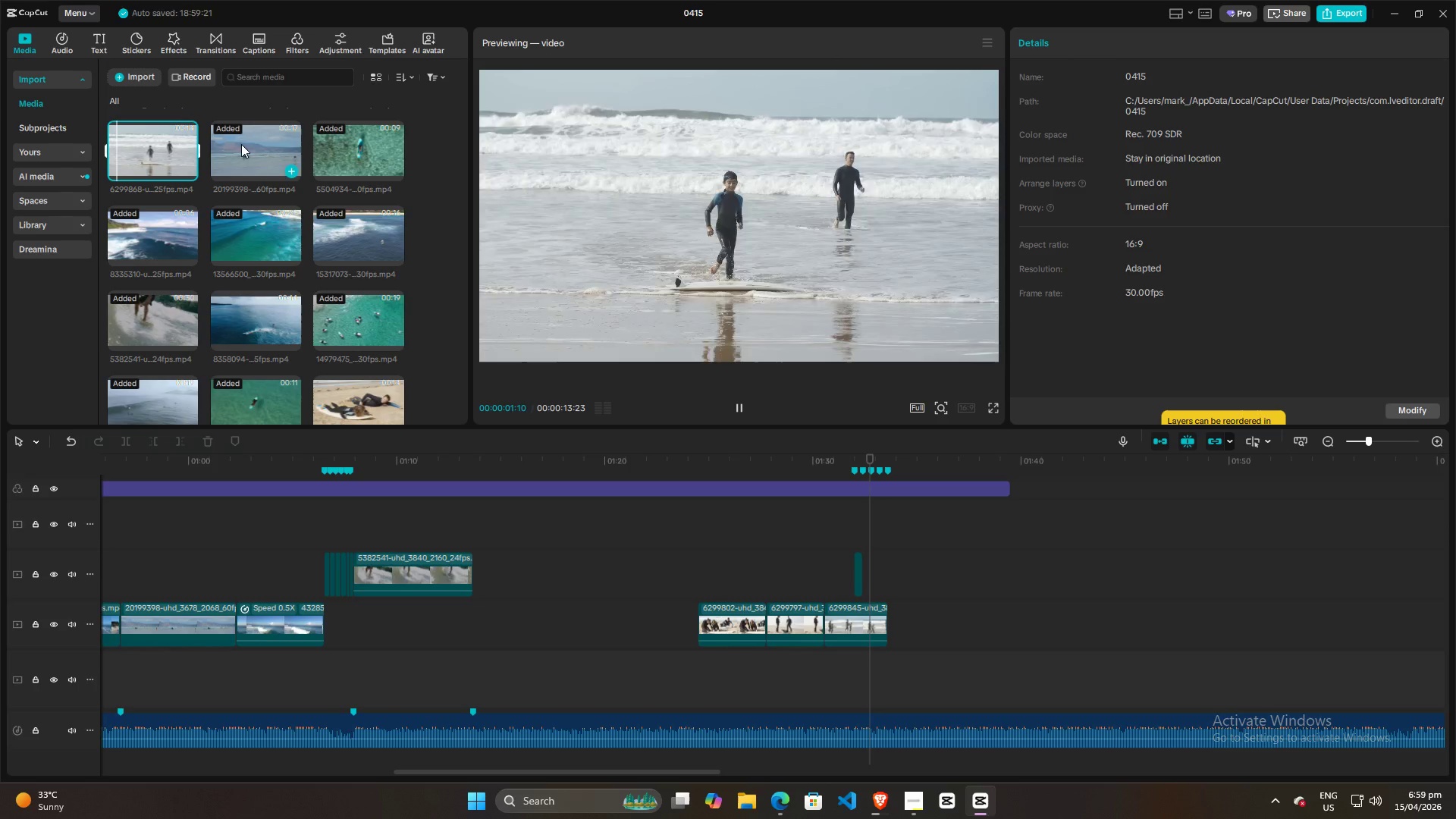 
left_click_drag(start_coordinate=[155, 148], to_coordinate=[862, 575])
 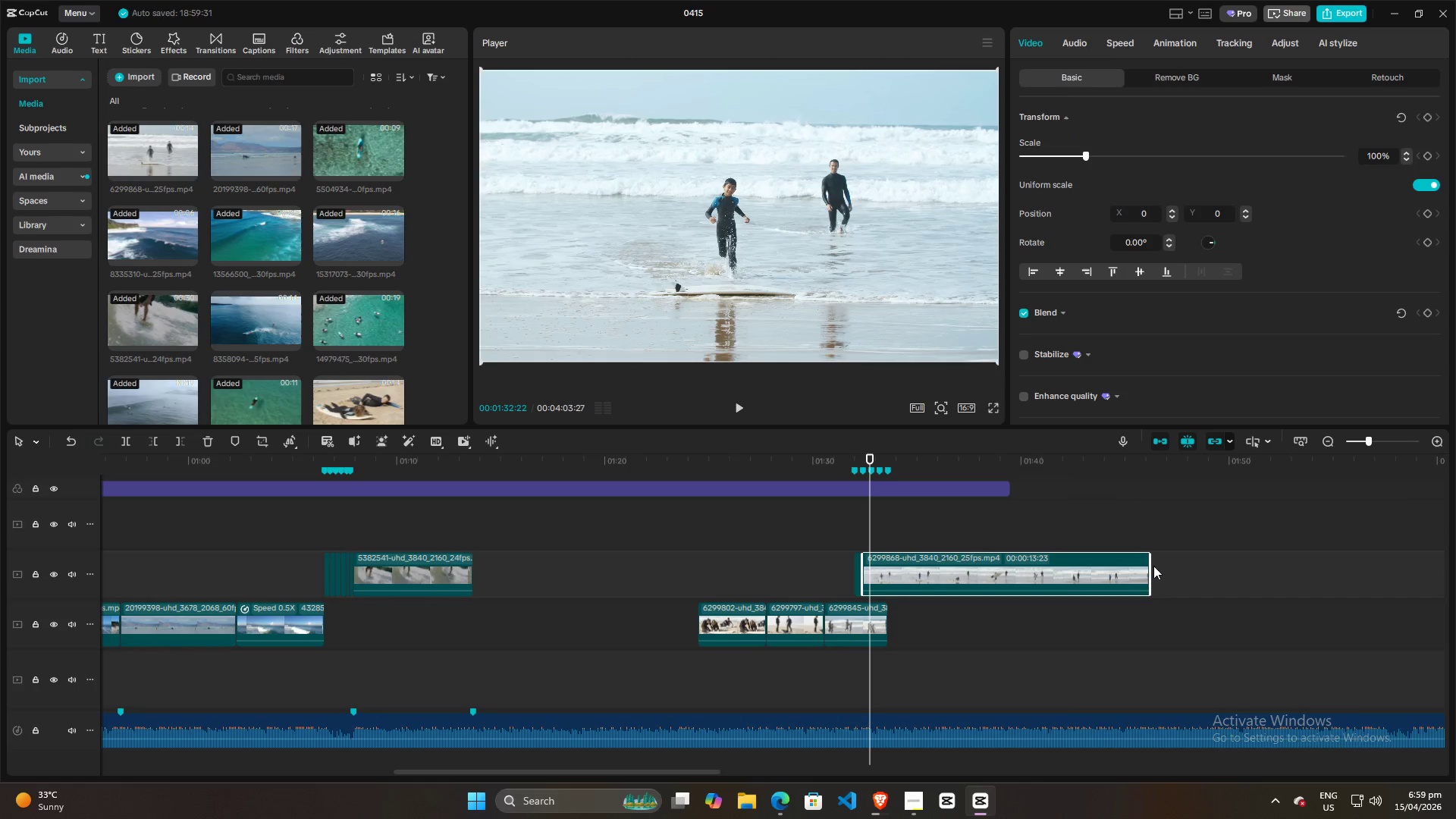 
left_click_drag(start_coordinate=[1150, 566], to_coordinate=[868, 546])
 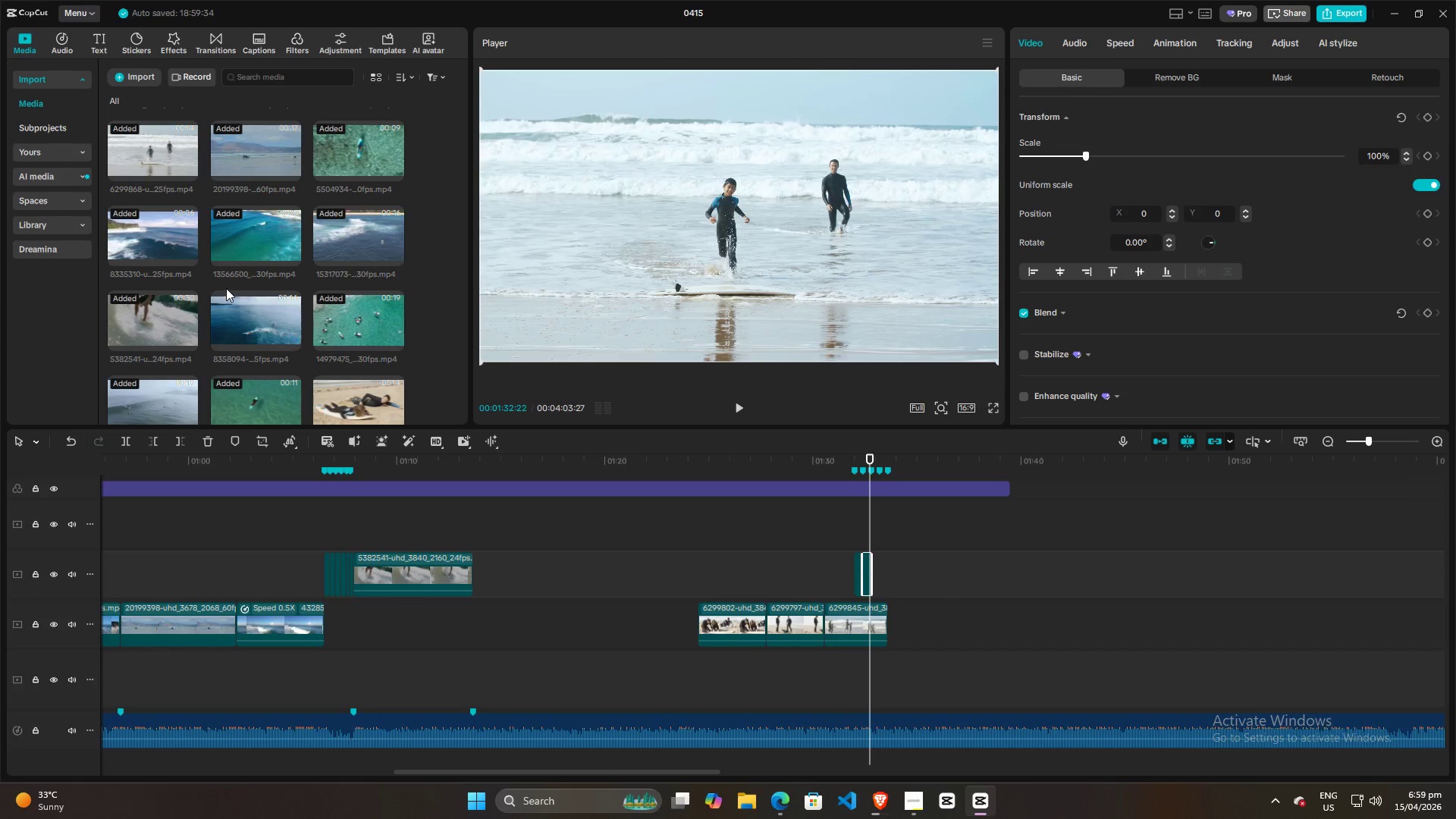 
left_click([244, 243])
 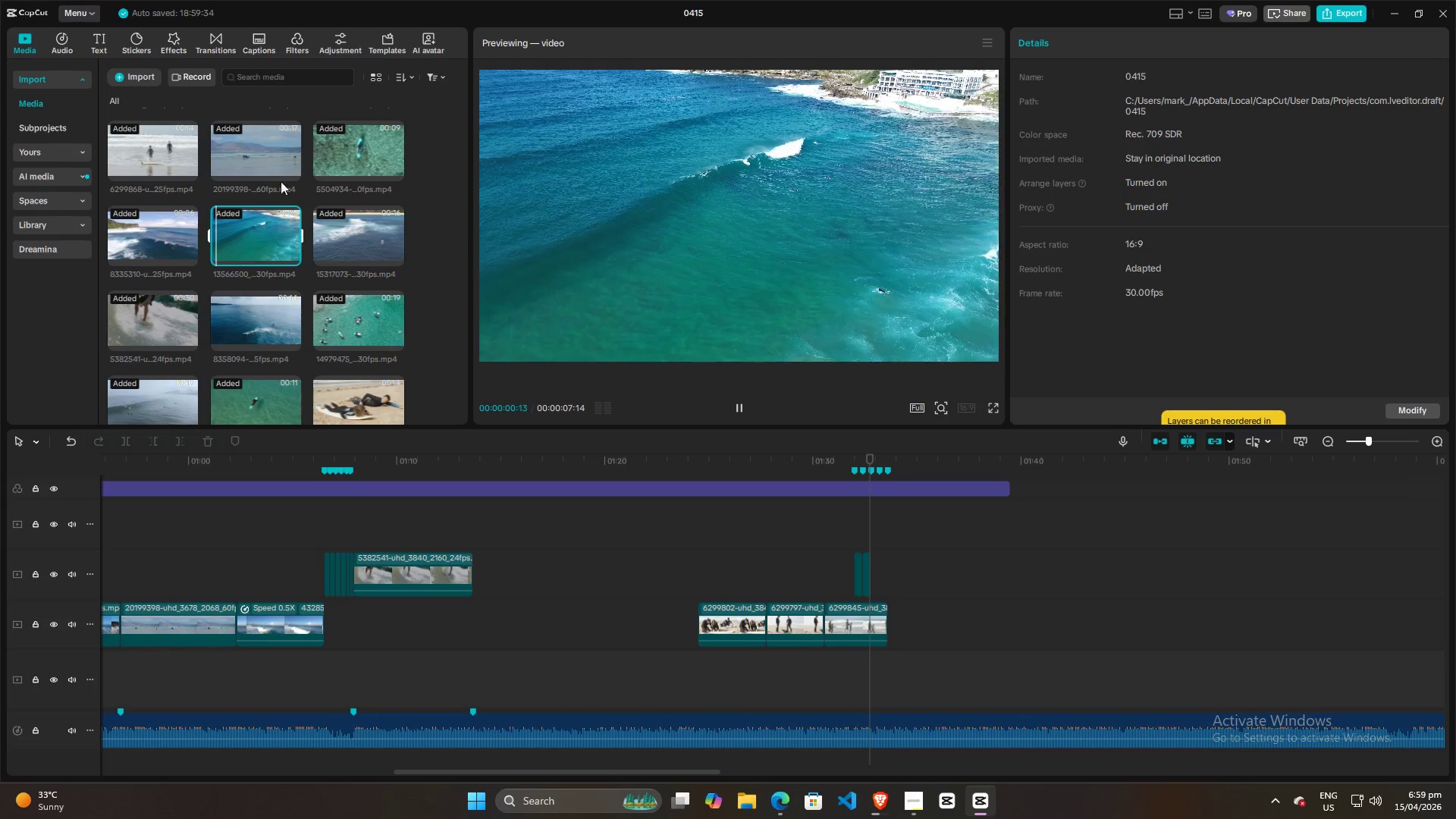 
left_click([352, 146])
 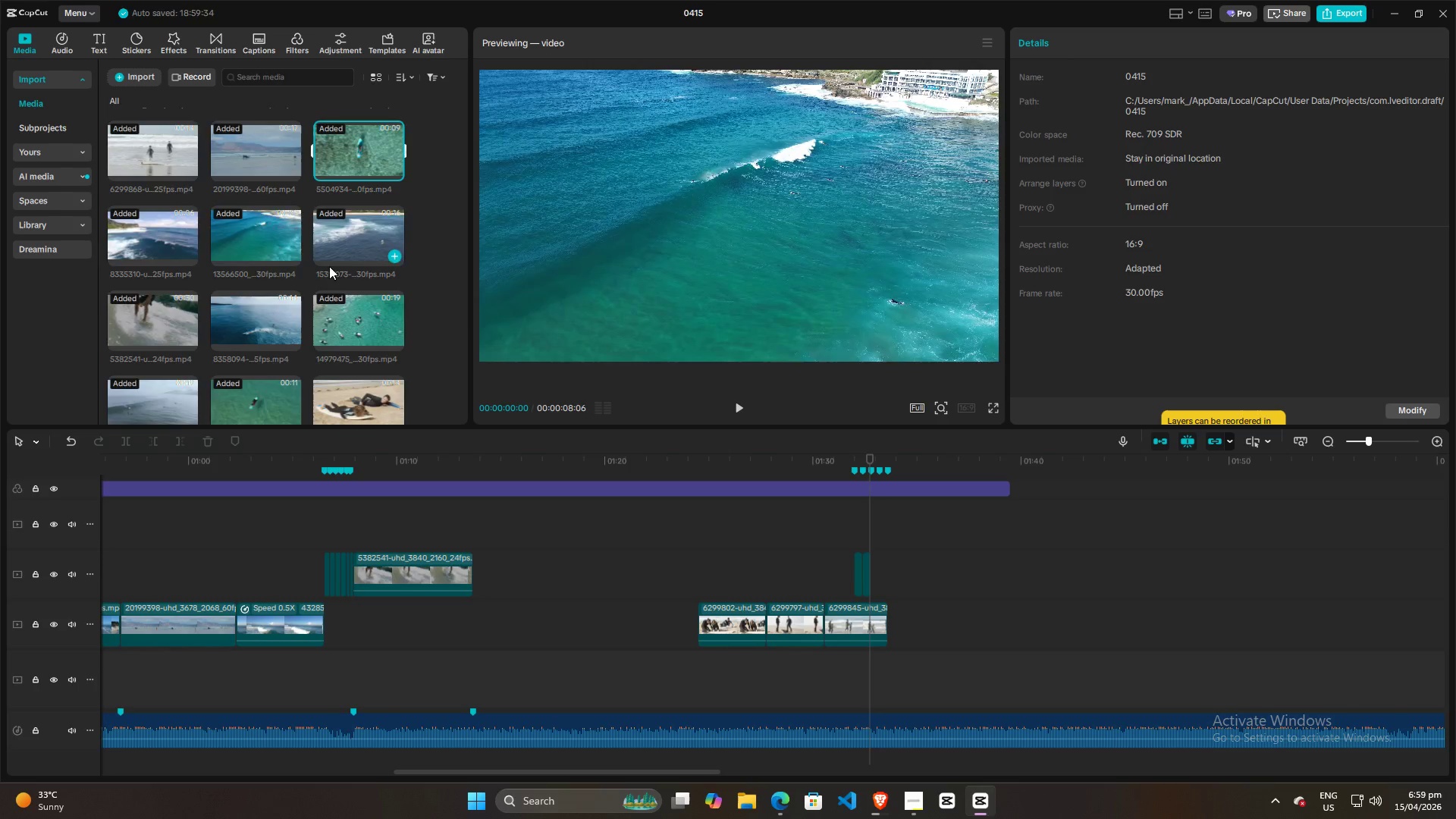 
scroll: coordinate [329, 266], scroll_direction: up, amount: 3.0
 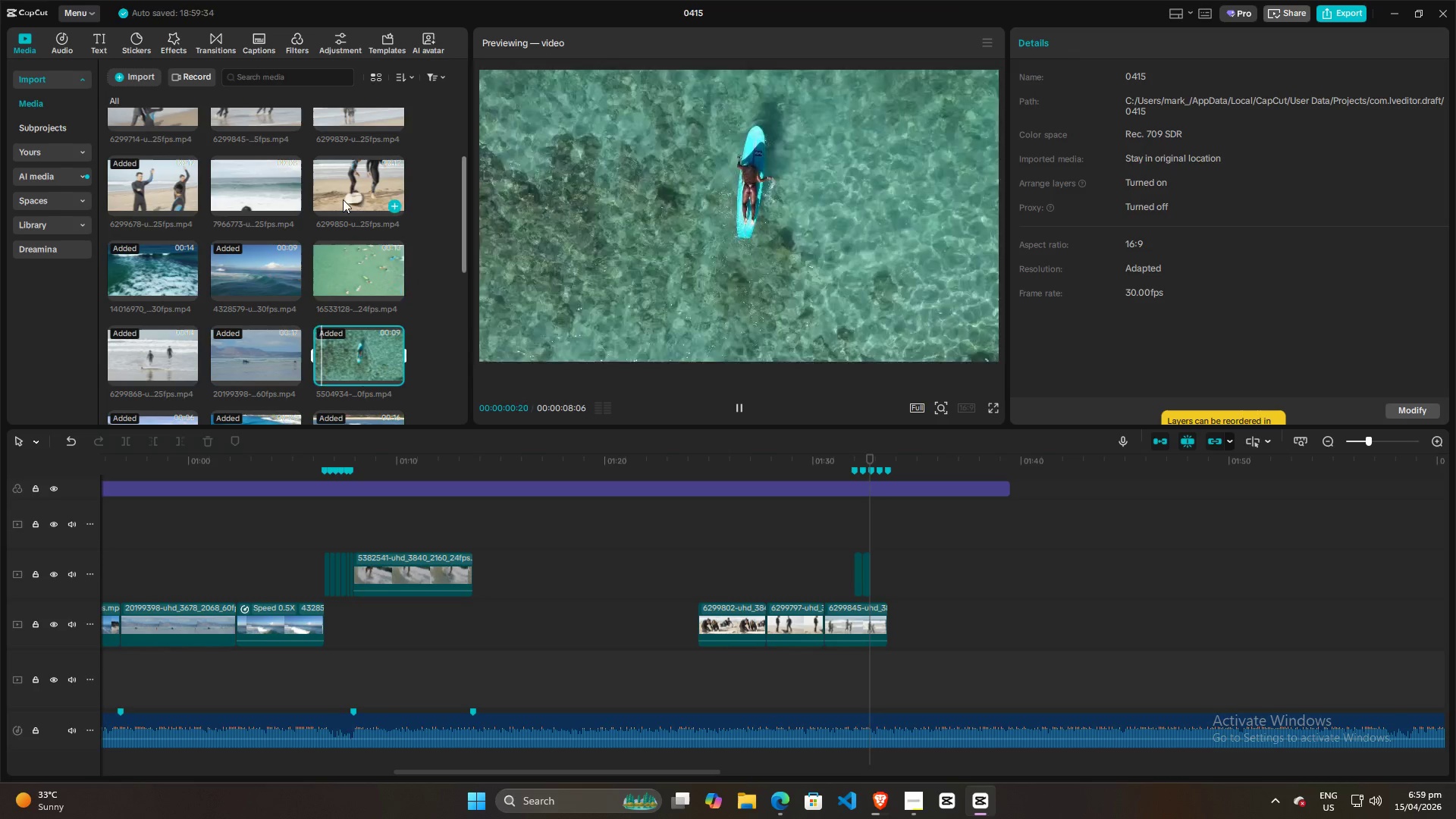 
left_click([358, 180])
 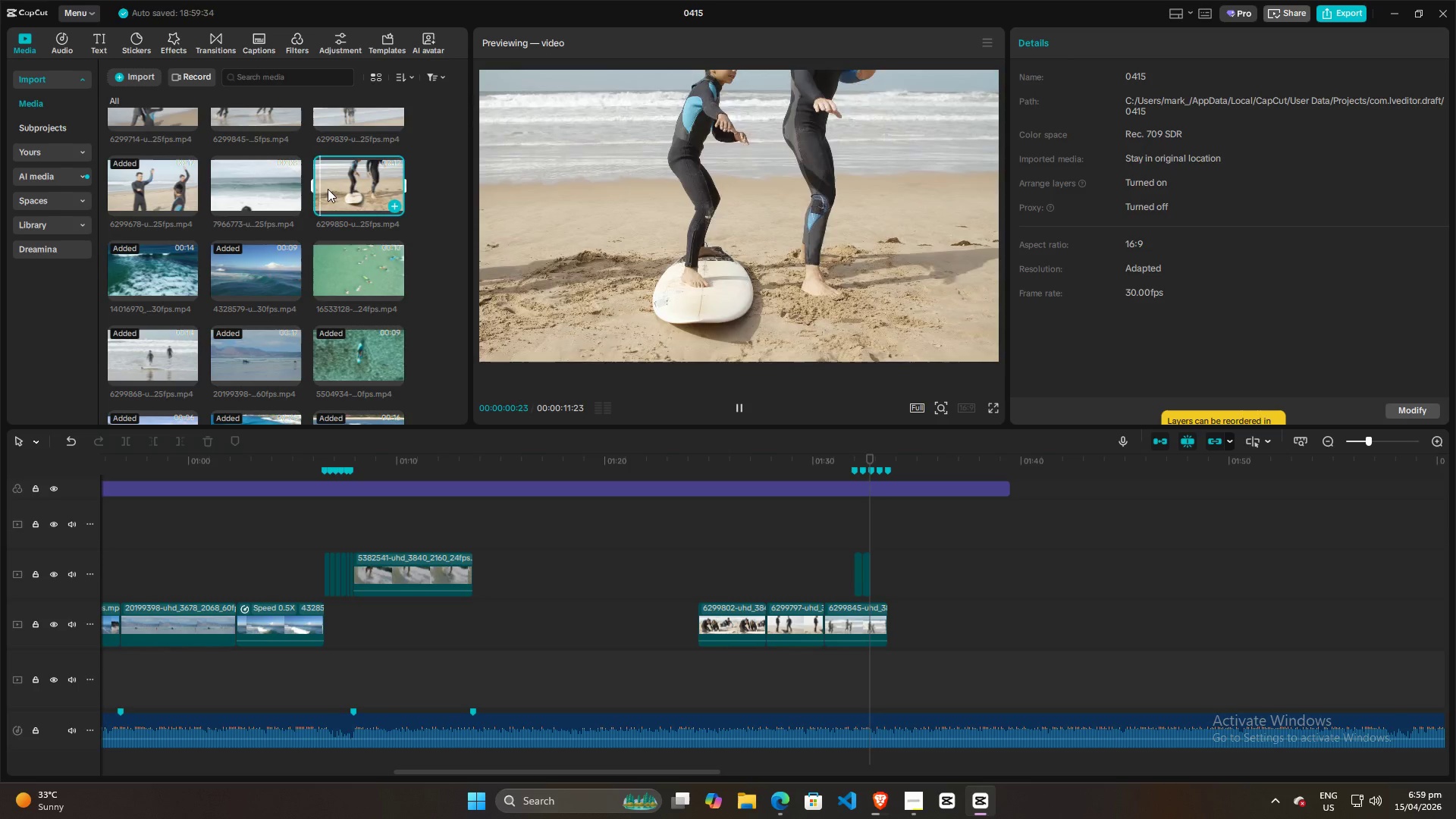 
left_click([262, 184])
 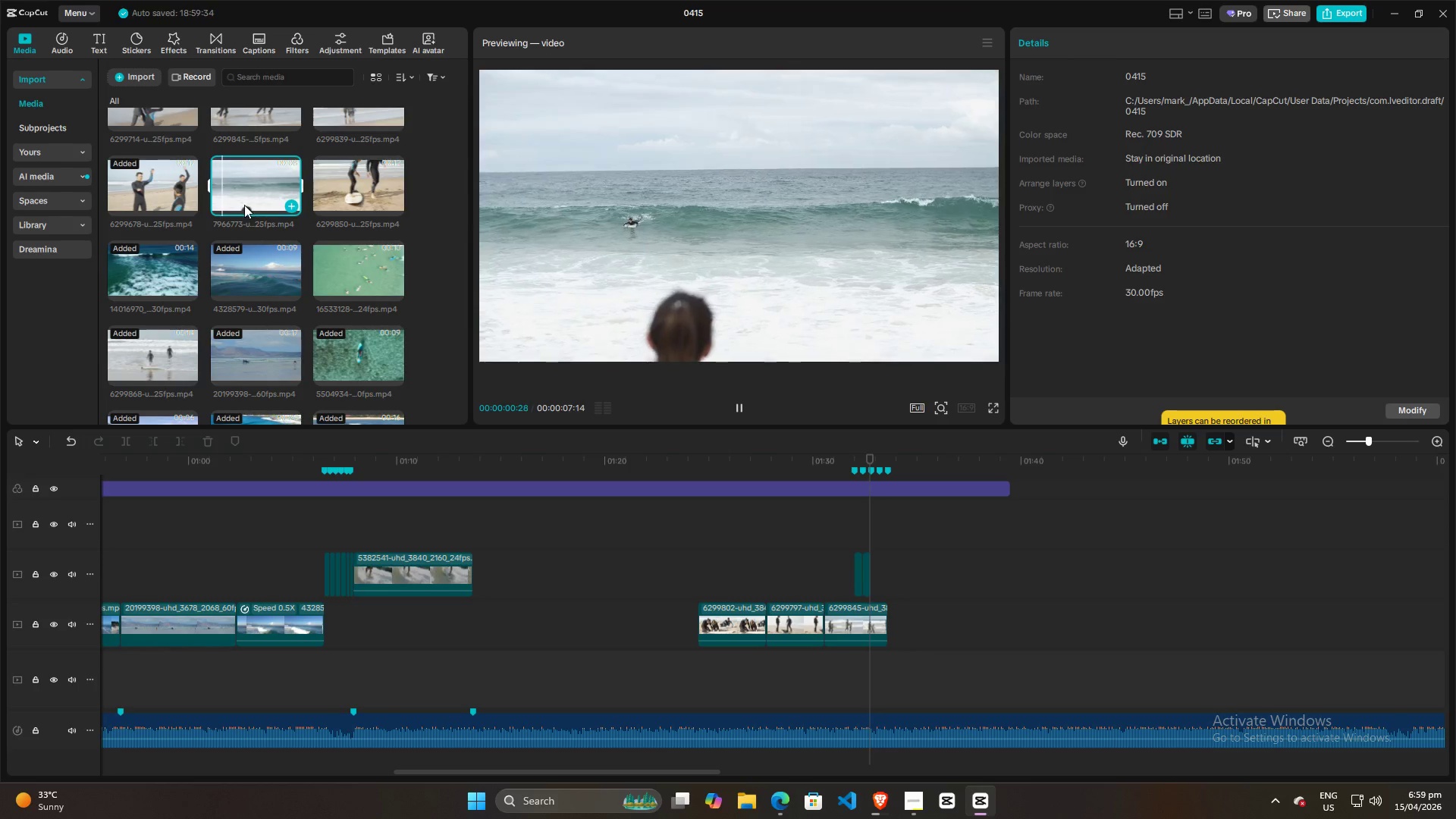 
left_click_drag(start_coordinate=[249, 187], to_coordinate=[875, 576])
 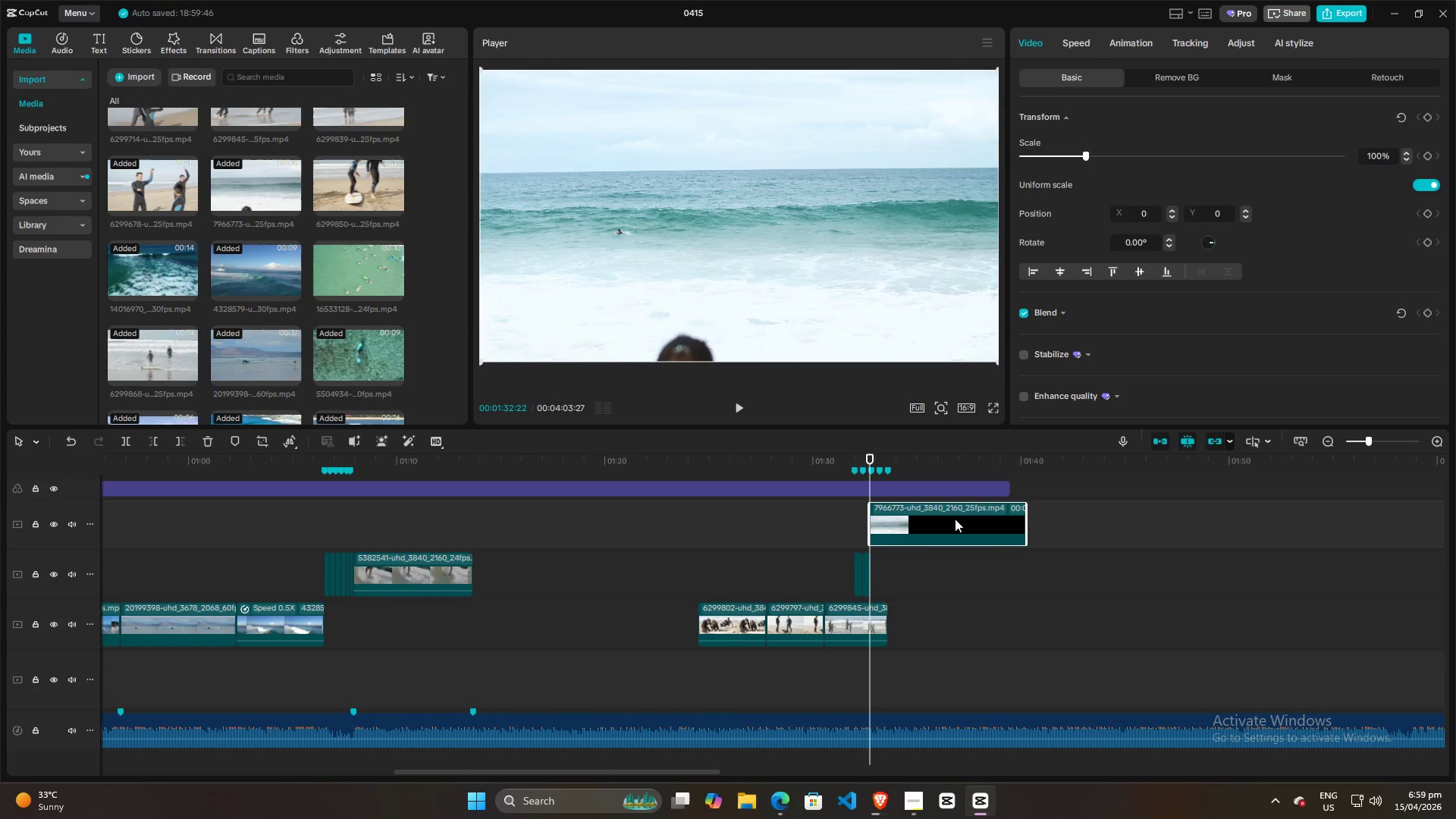 
left_click_drag(start_coordinate=[953, 519], to_coordinate=[959, 570])
 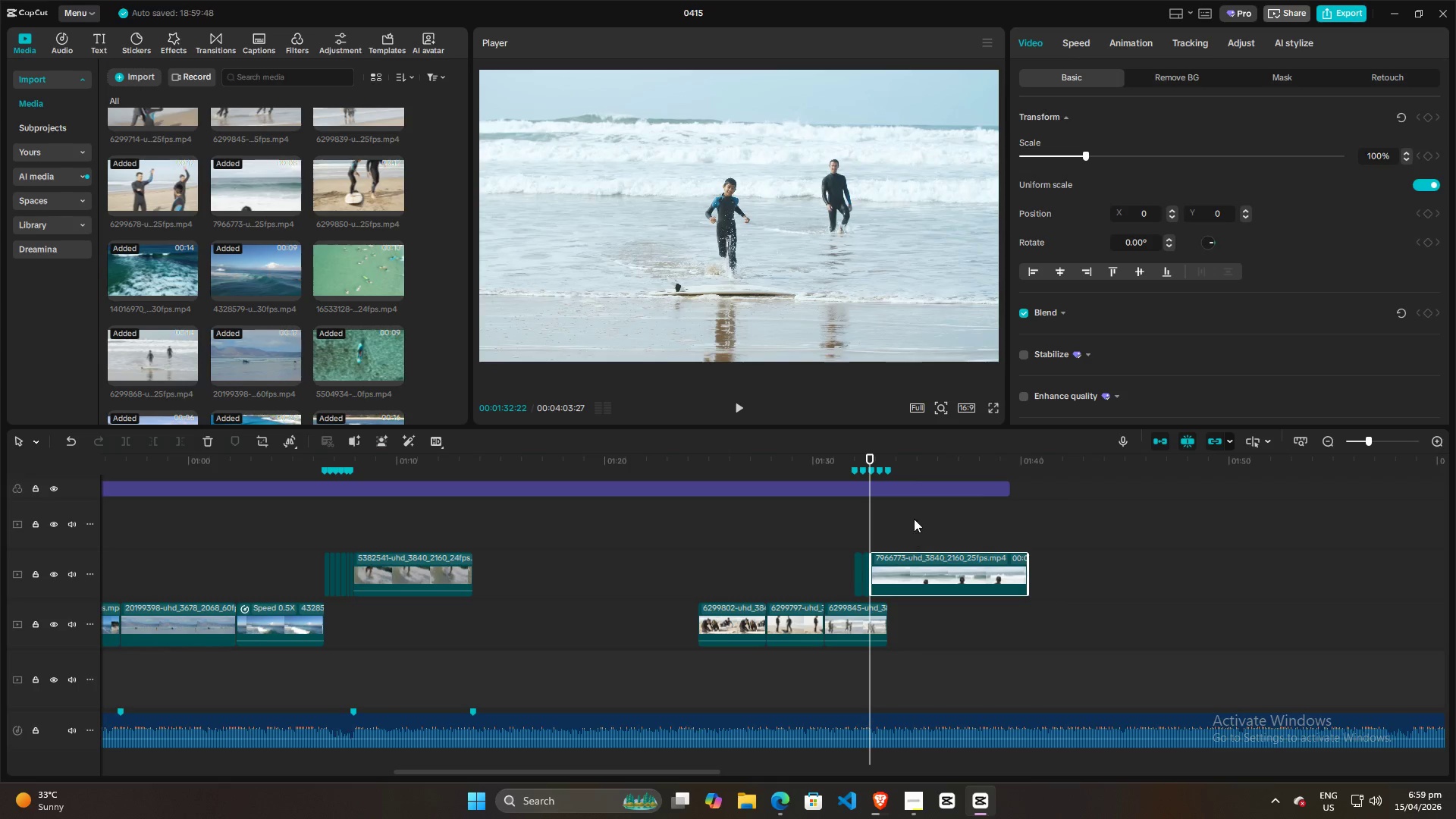 
left_click([914, 519])
 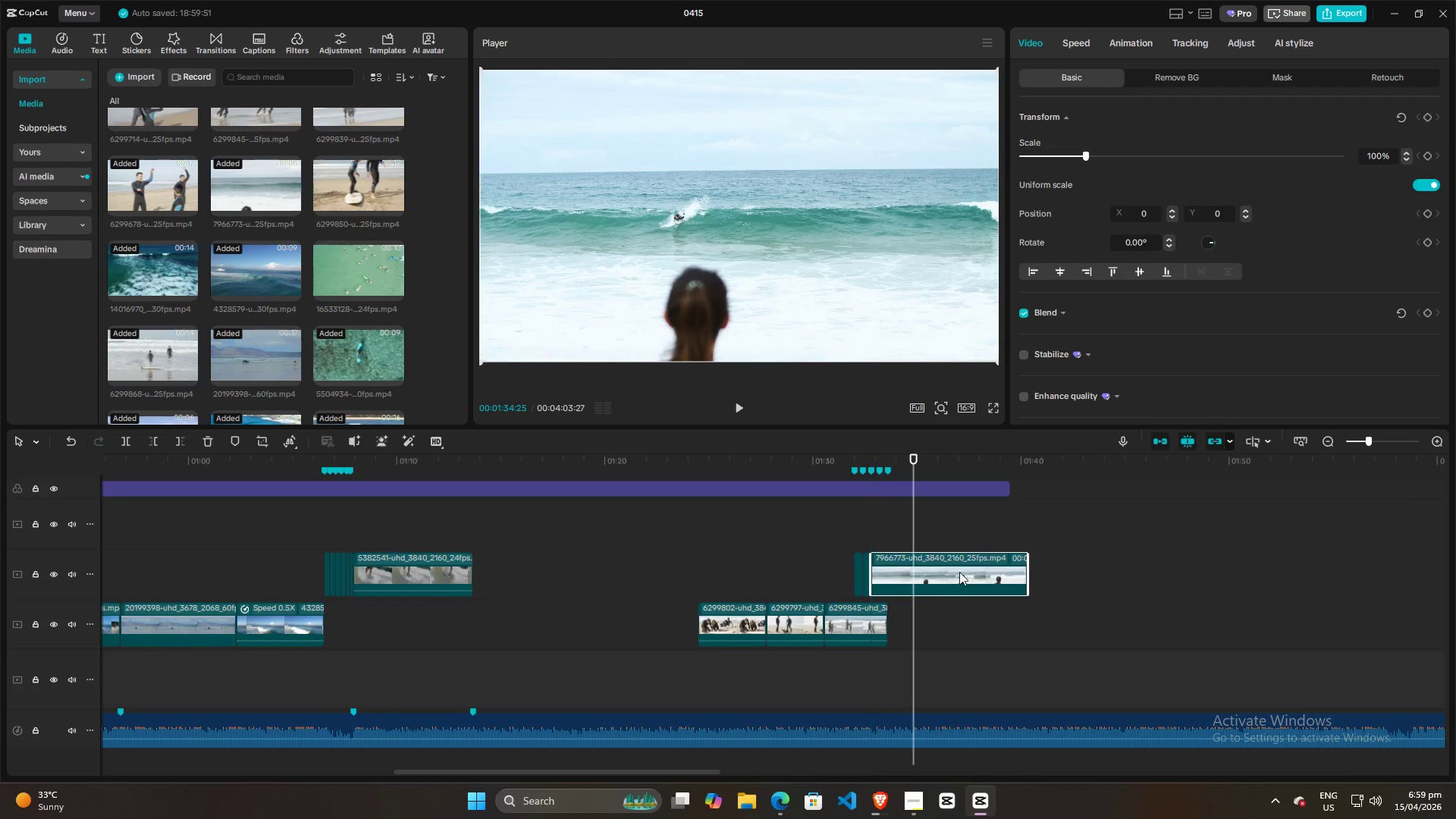 
left_click_drag(start_coordinate=[1025, 577], to_coordinate=[879, 577])
 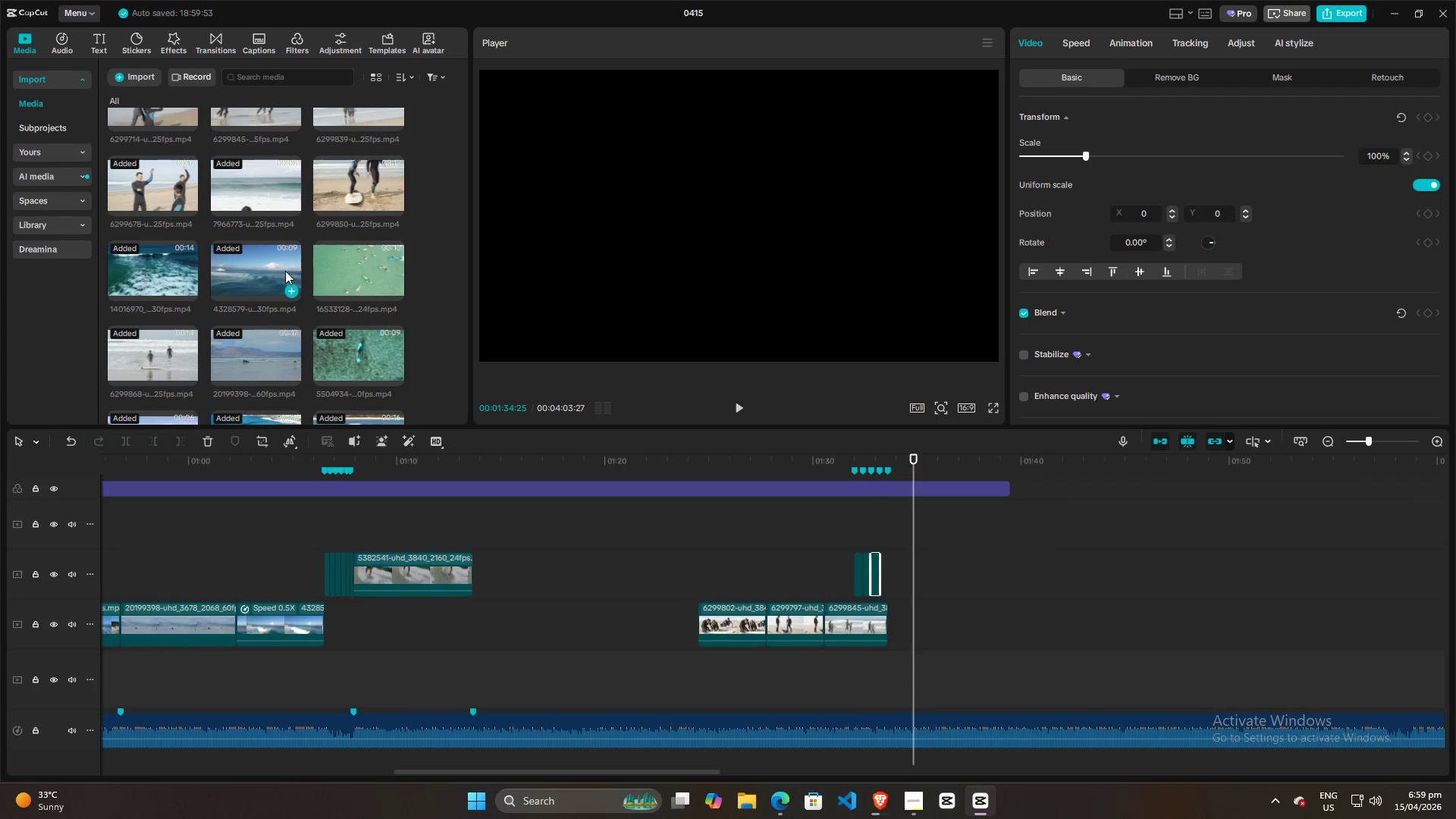 
scroll: coordinate [286, 312], scroll_direction: up, amount: 2.0
 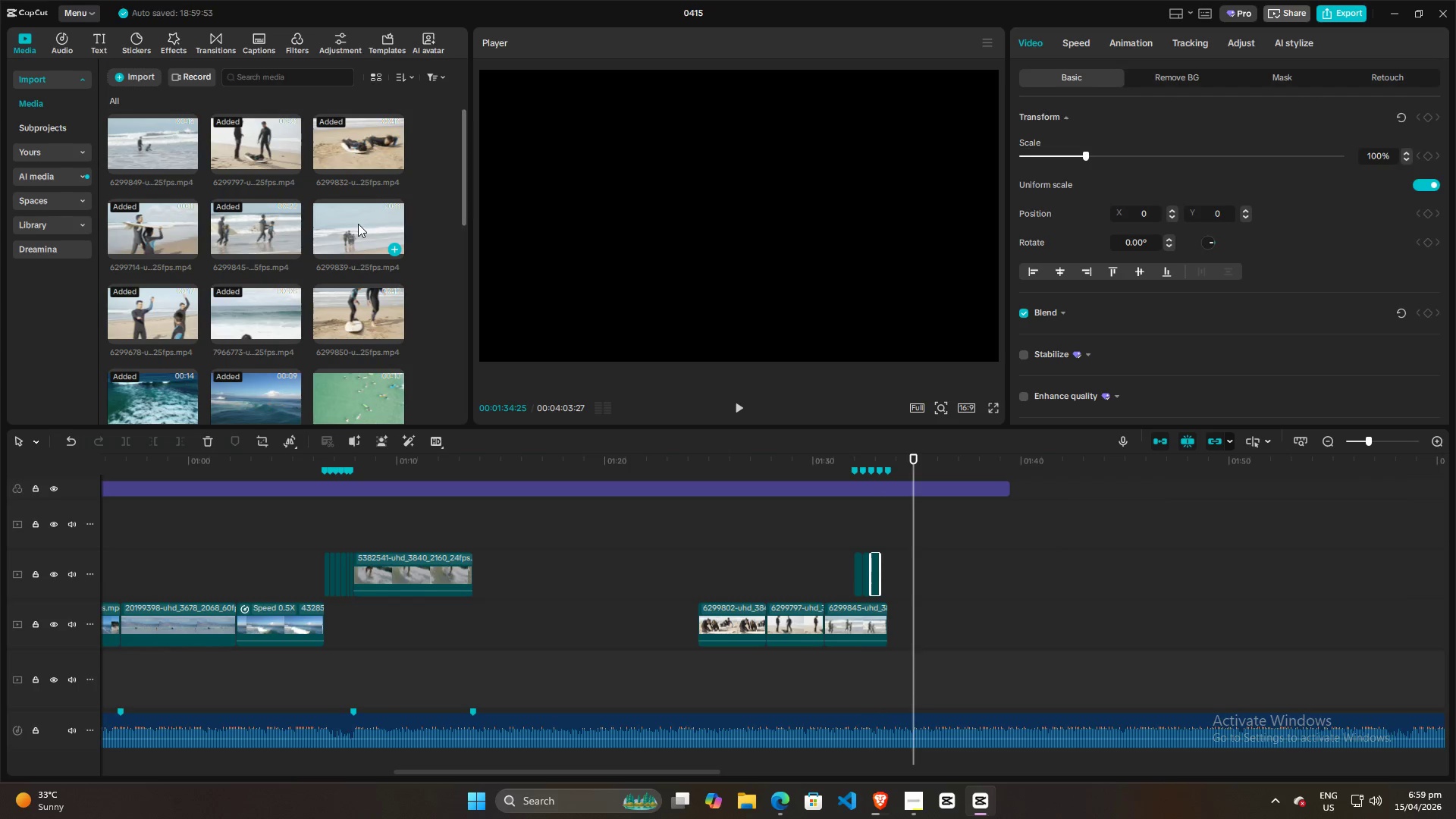 
left_click([355, 231])
 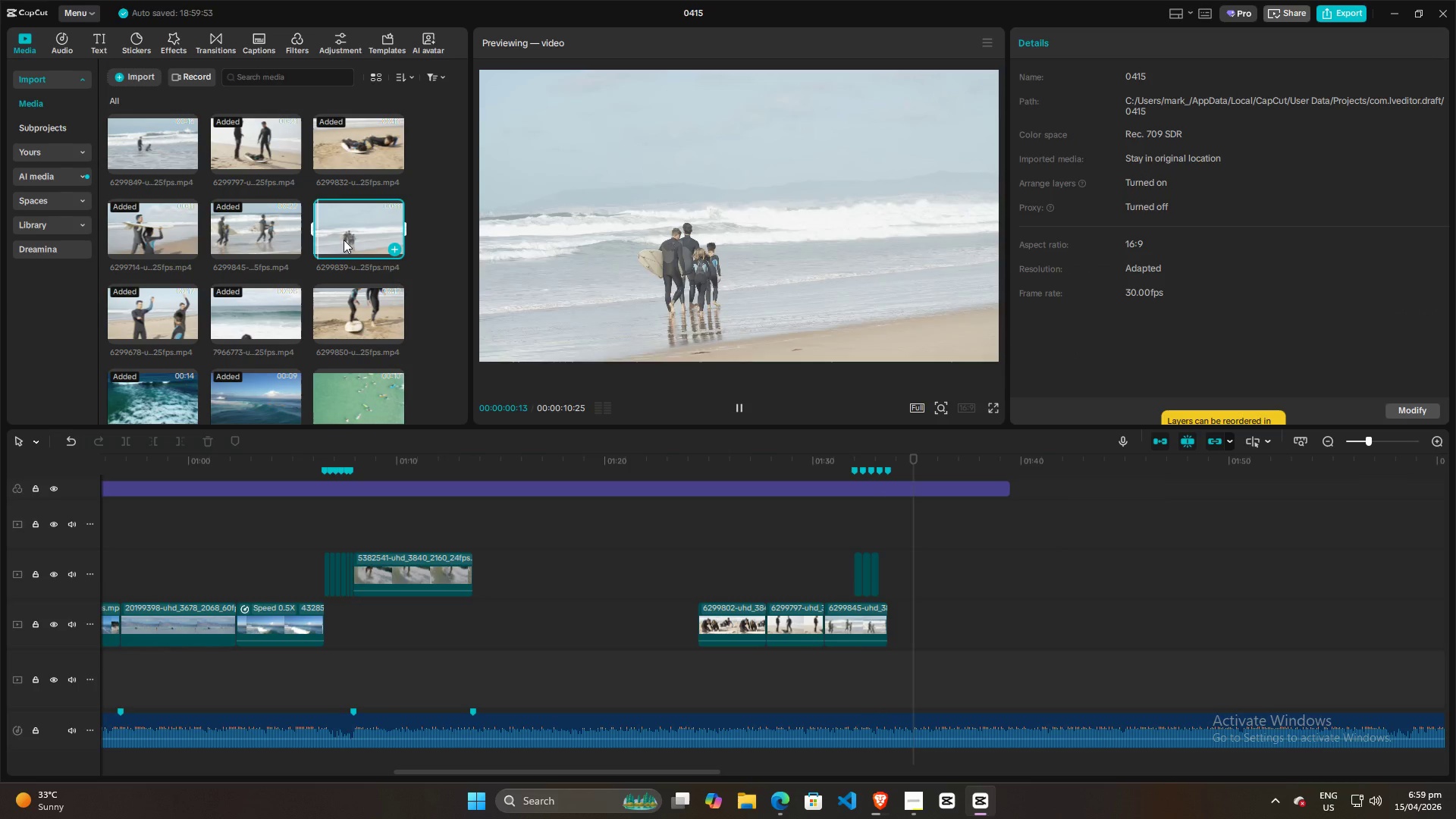 
scroll: coordinate [343, 247], scroll_direction: down, amount: 3.0
 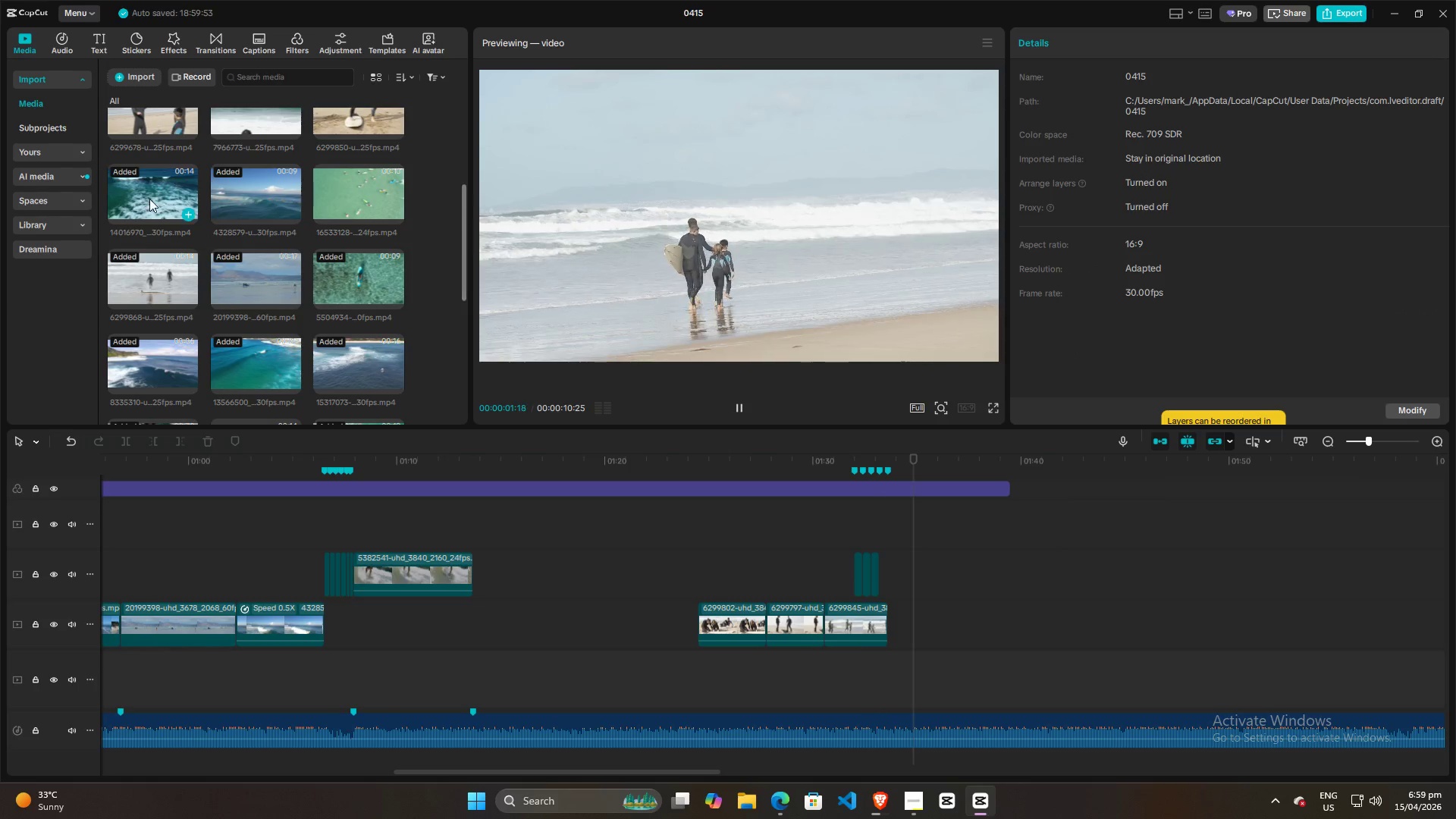 
left_click([146, 196])
 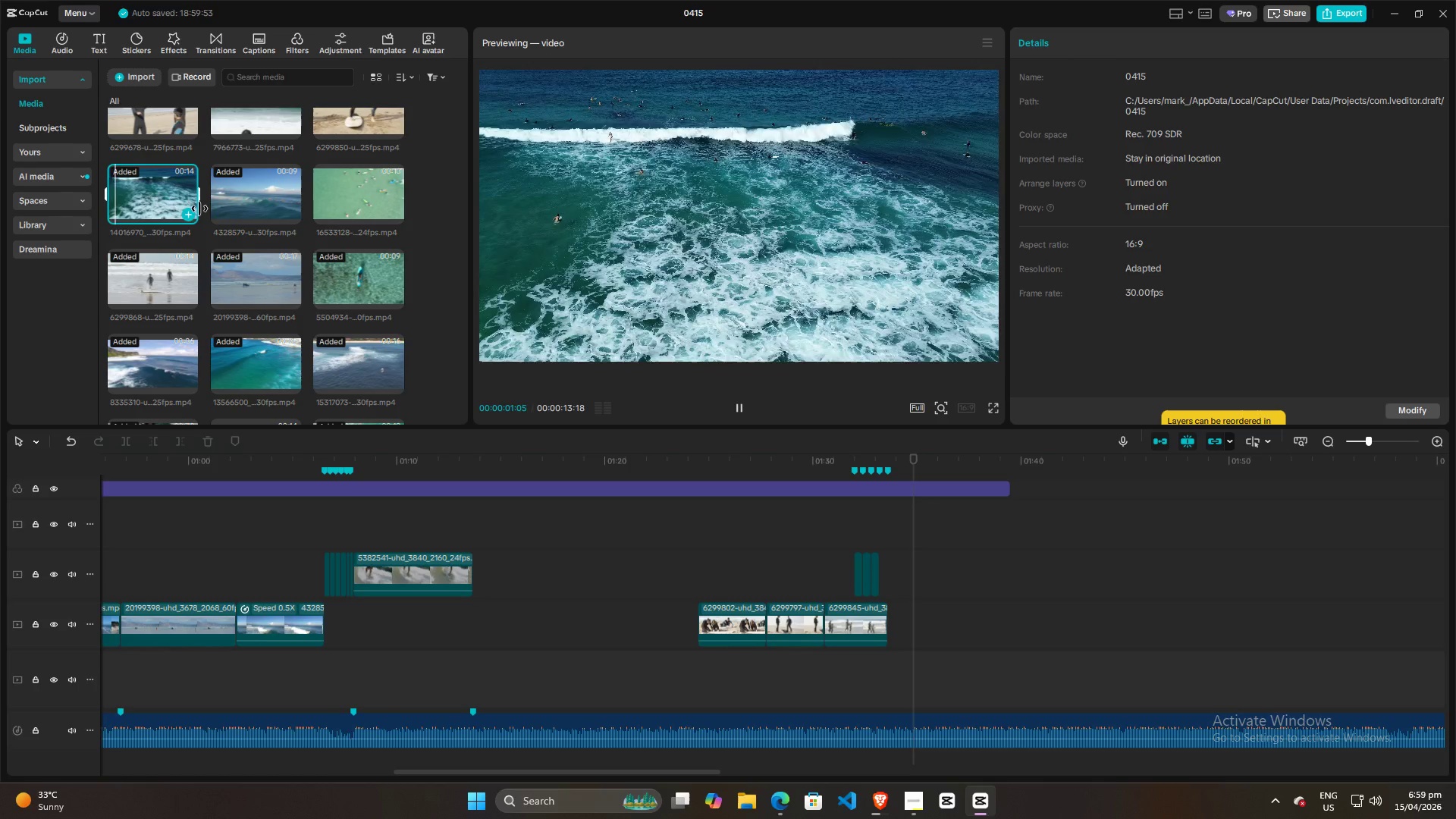 
left_click([268, 204])
 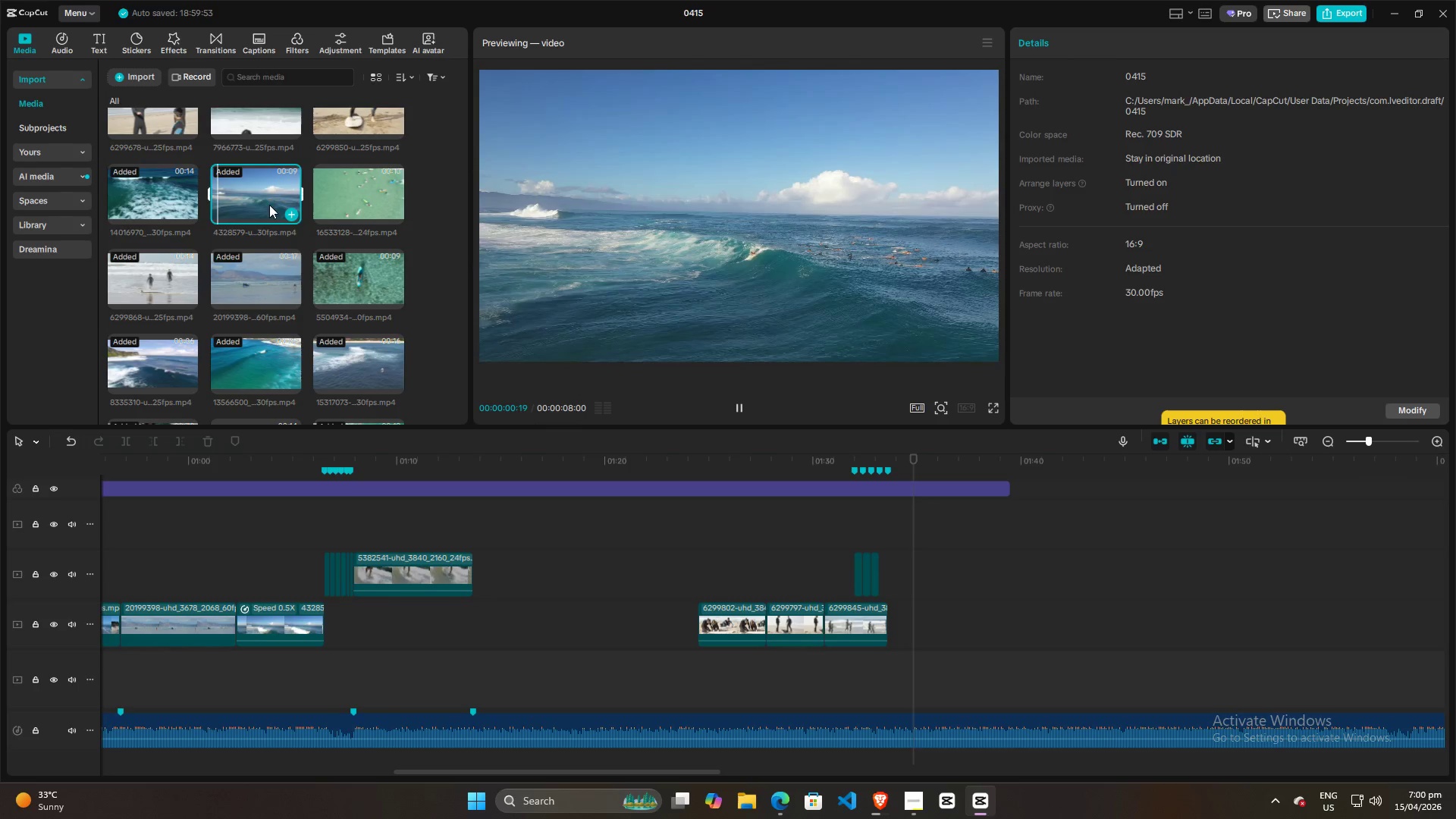 
left_click([248, 274])
 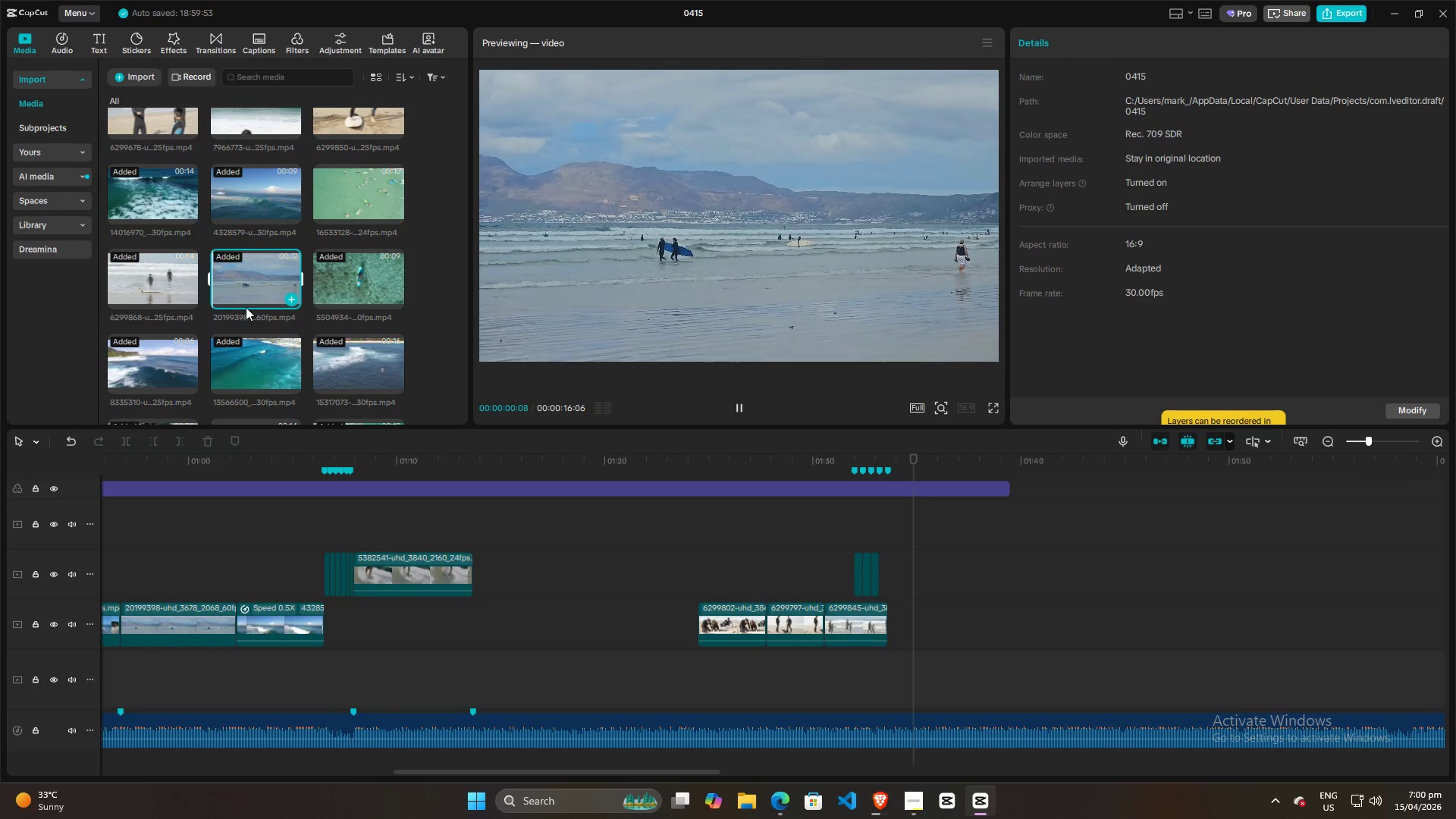 
scroll: coordinate [246, 307], scroll_direction: down, amount: 2.0
 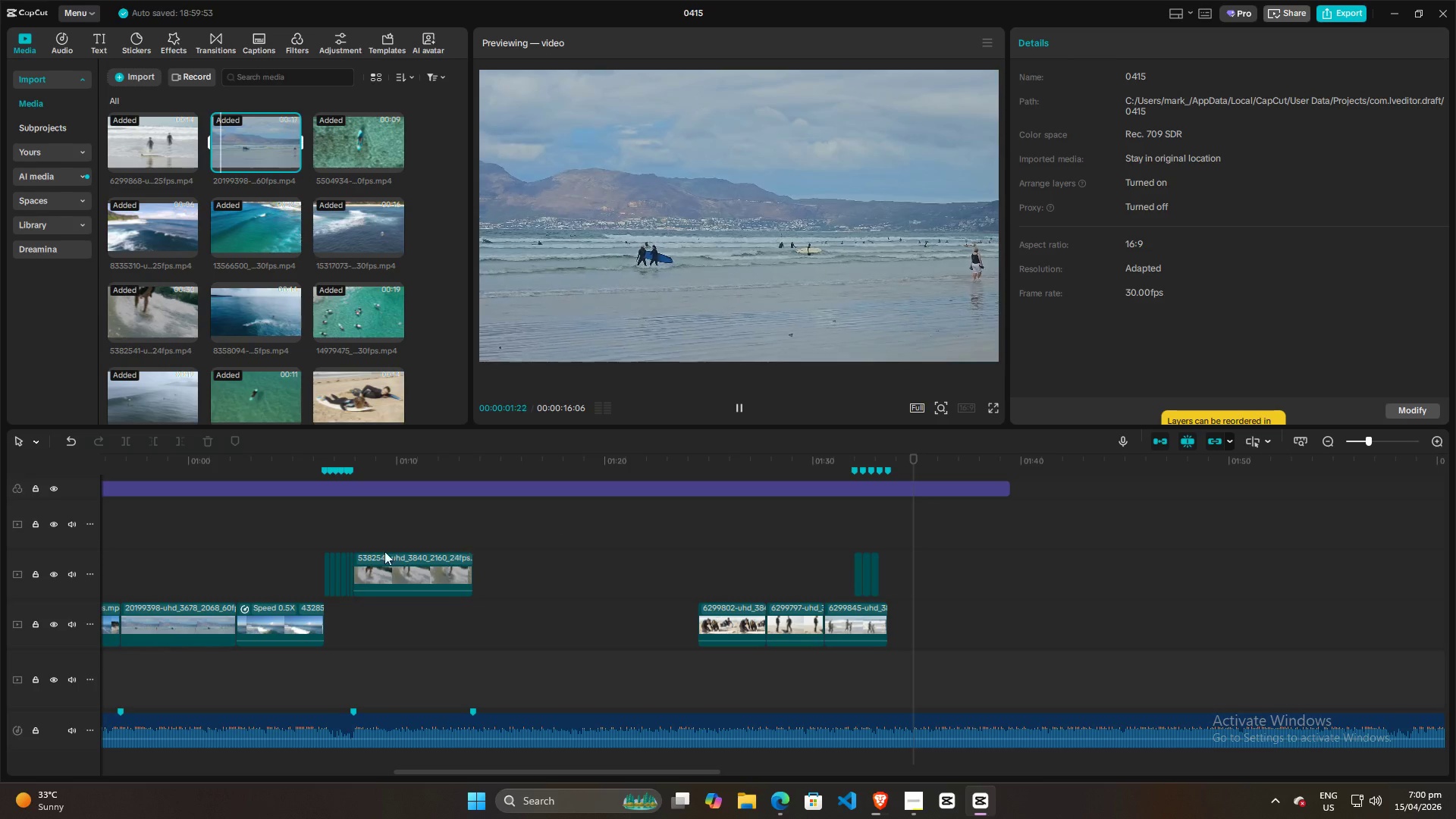 
left_click([285, 536])
 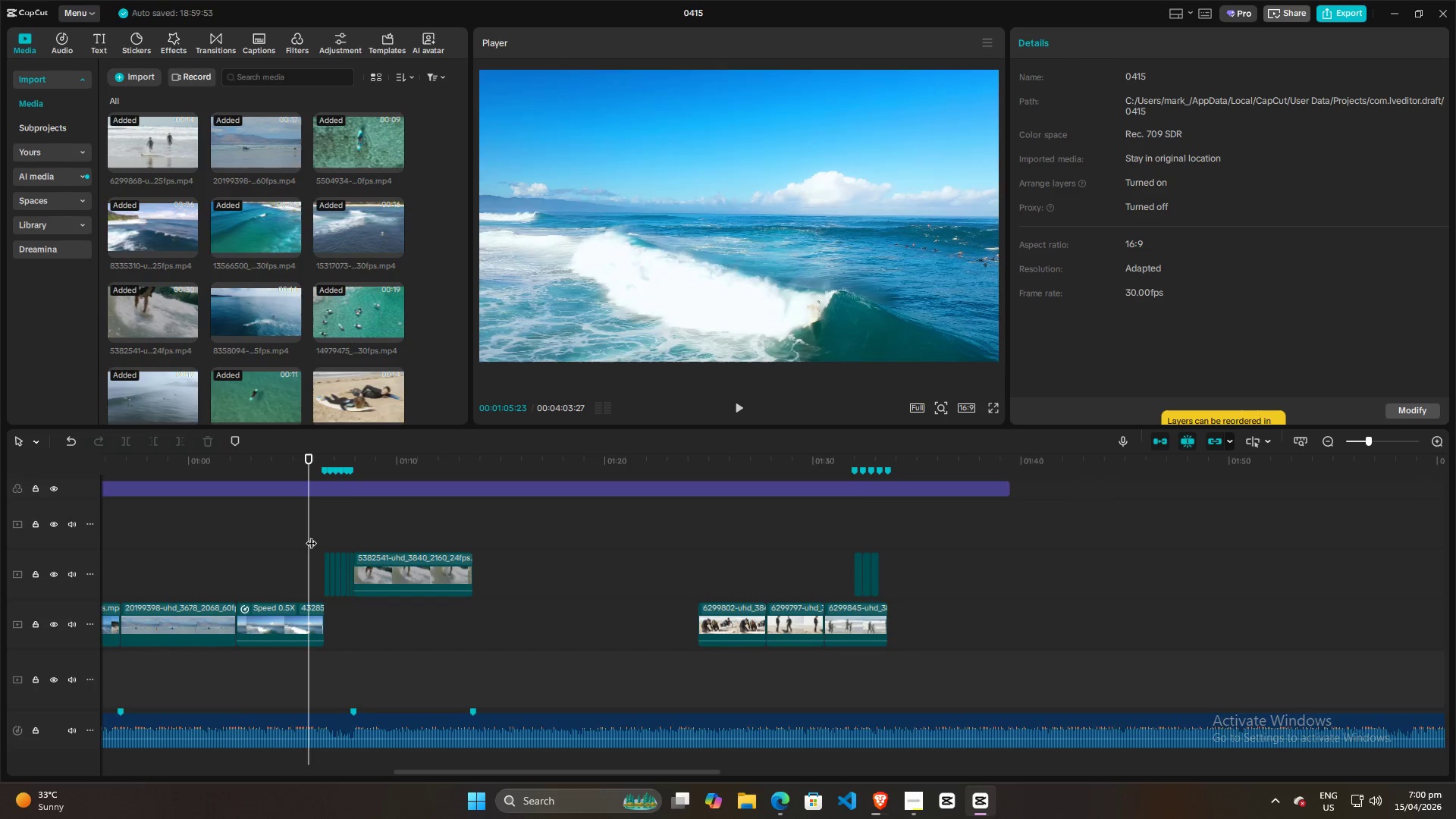 
double_click([325, 535])
 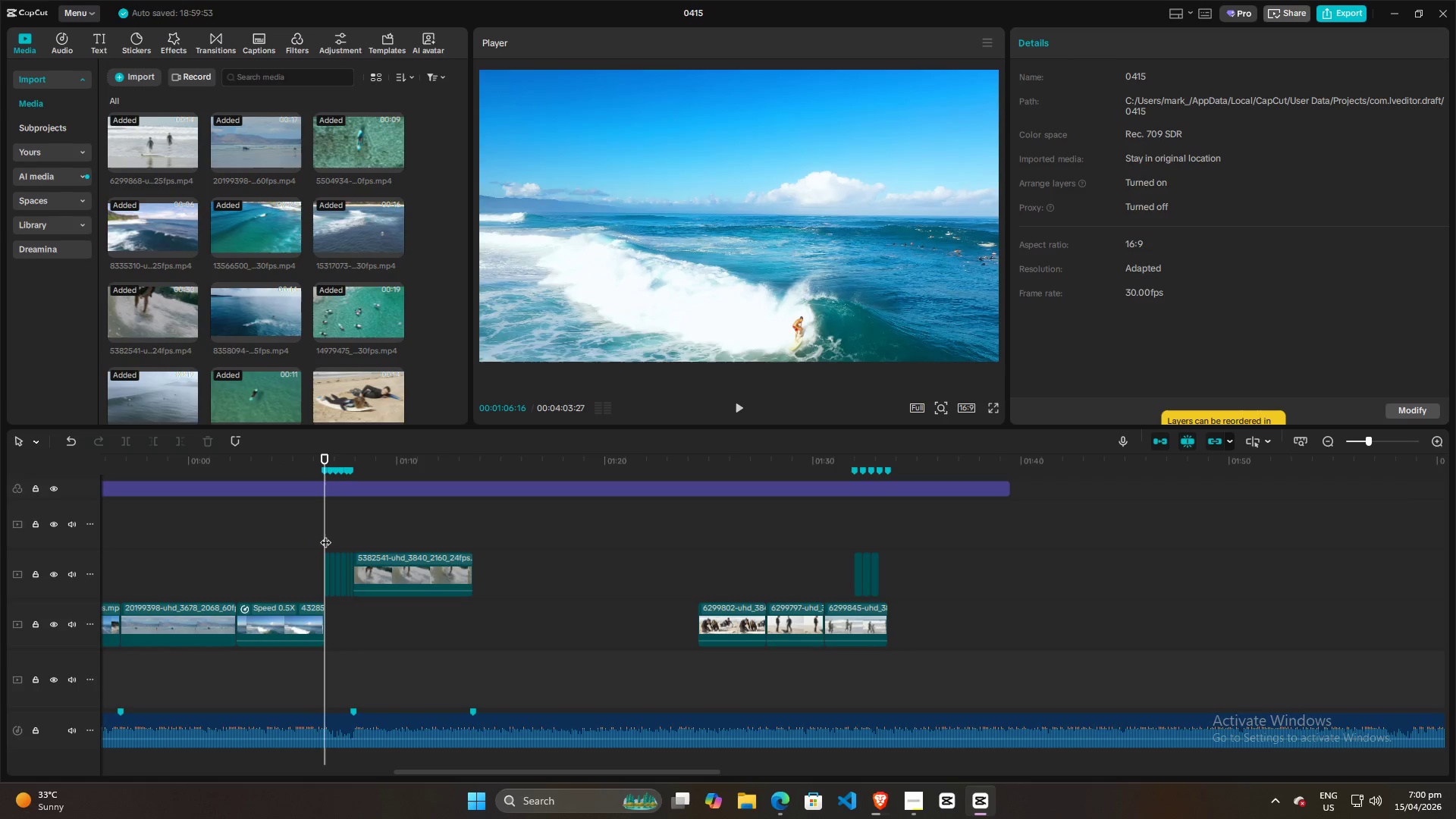 
key(Space)
 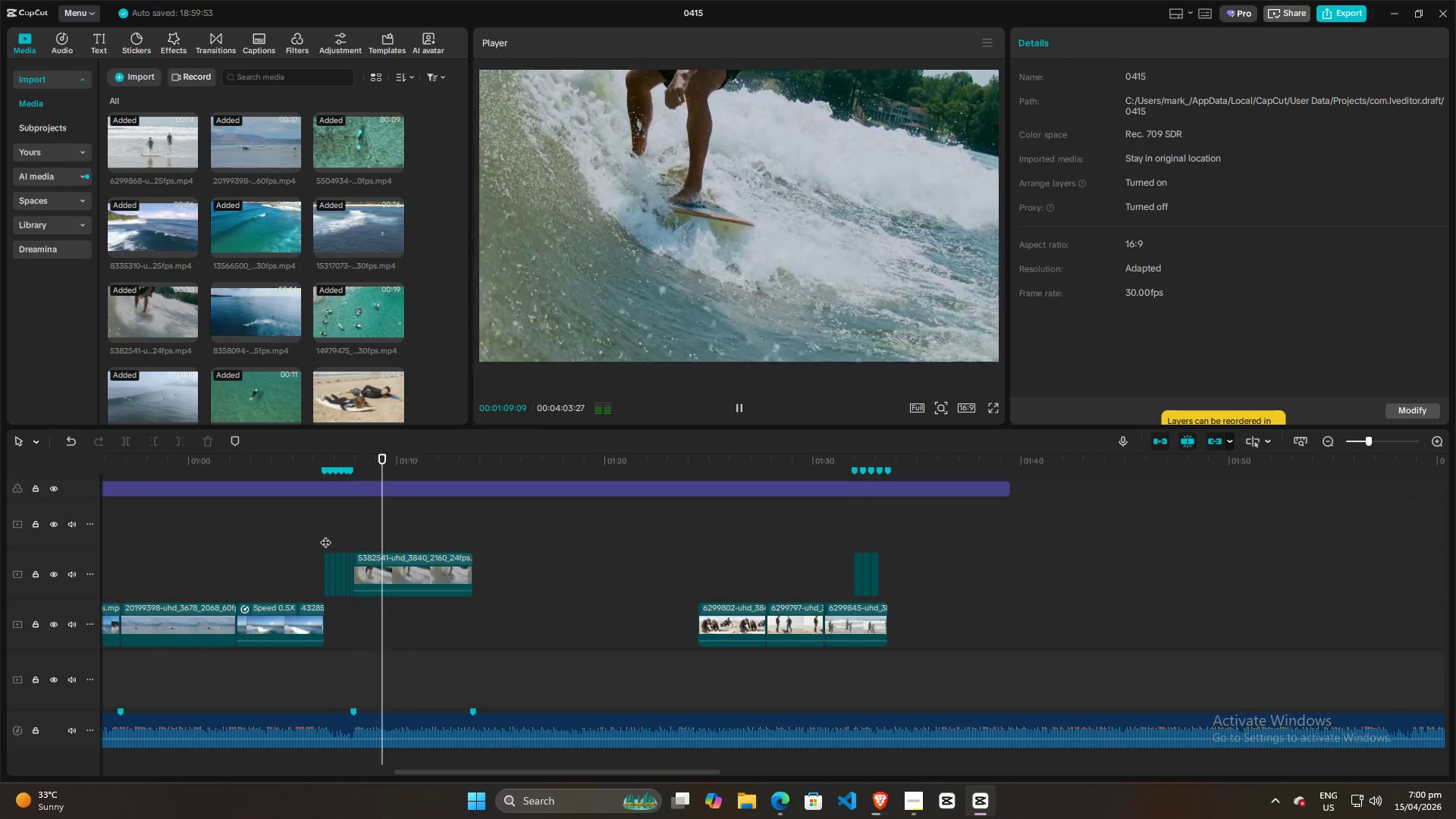 
left_click([248, 315])
 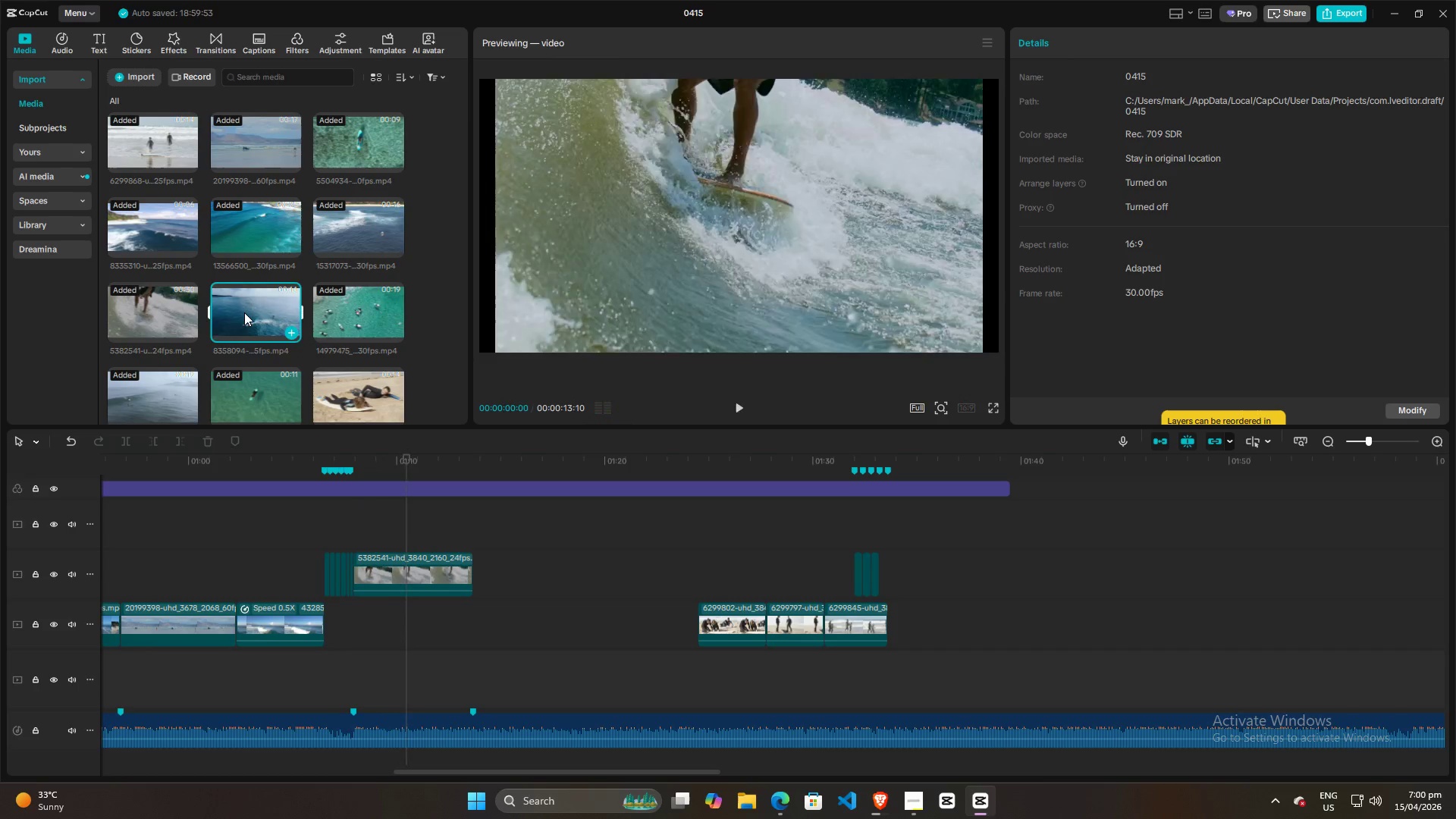 
left_click_drag(start_coordinate=[244, 312], to_coordinate=[882, 578])
 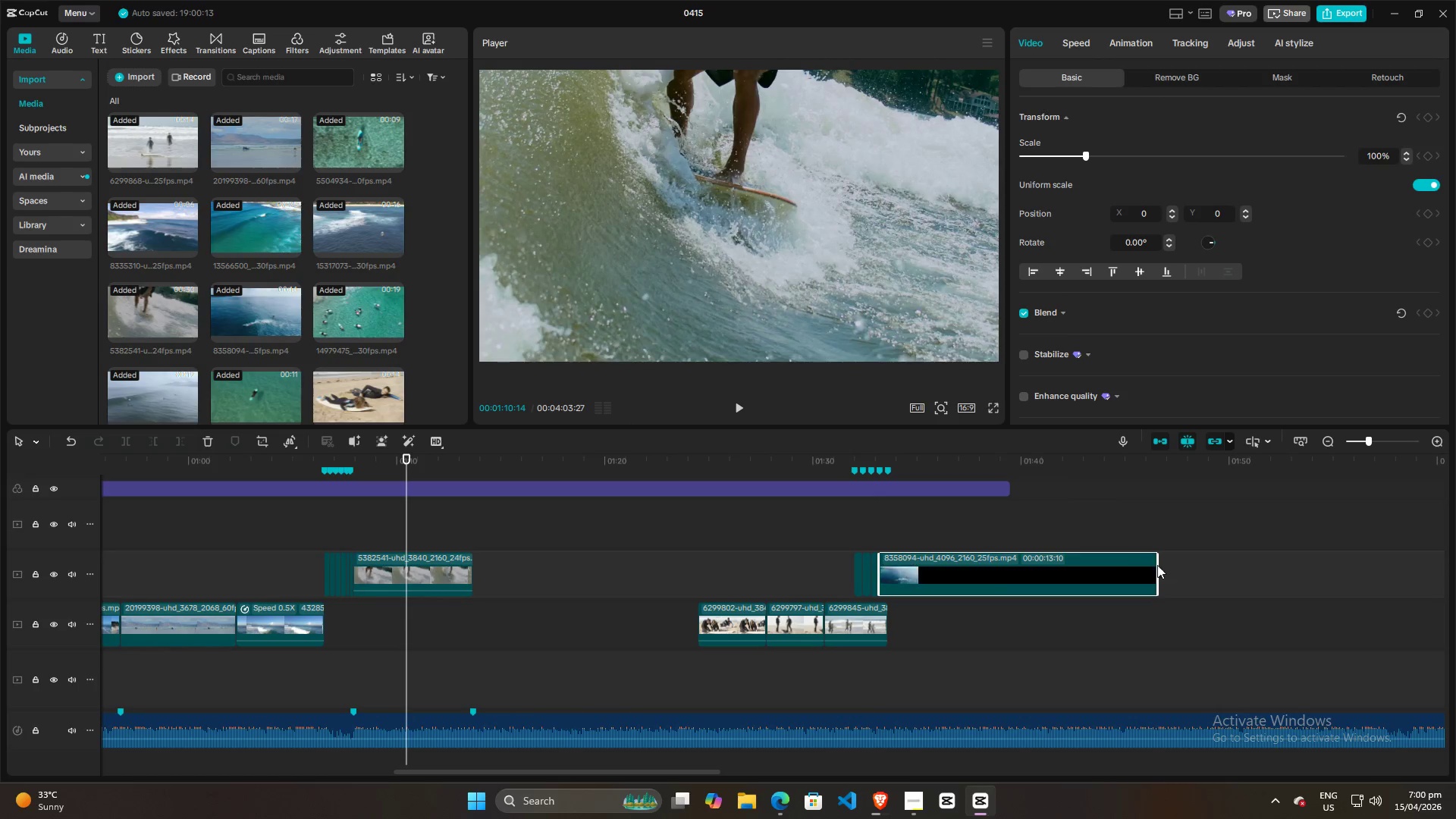 
left_click_drag(start_coordinate=[1157, 565], to_coordinate=[884, 589])
 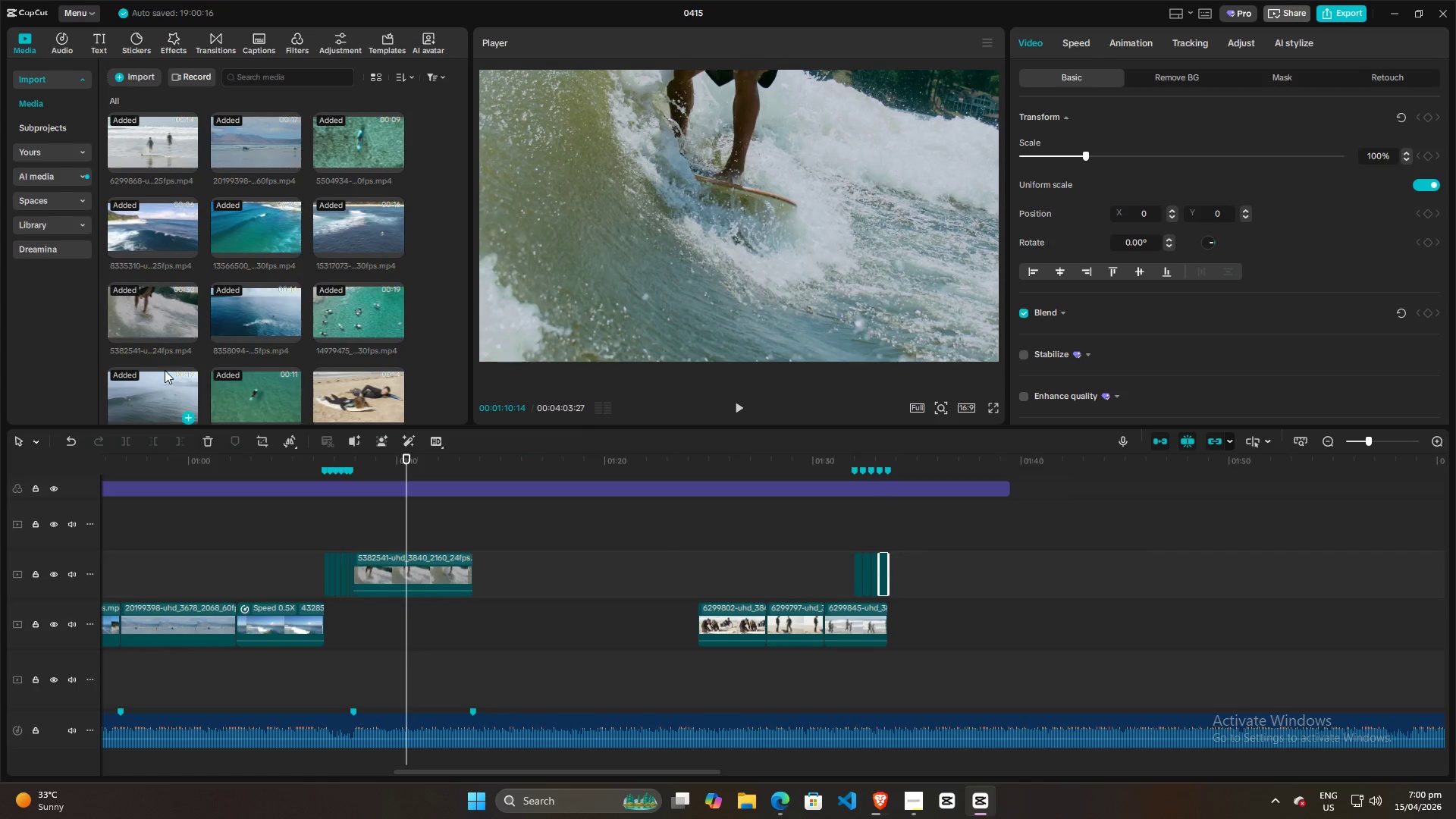 
scroll: coordinate [176, 371], scroll_direction: down, amount: 3.0
 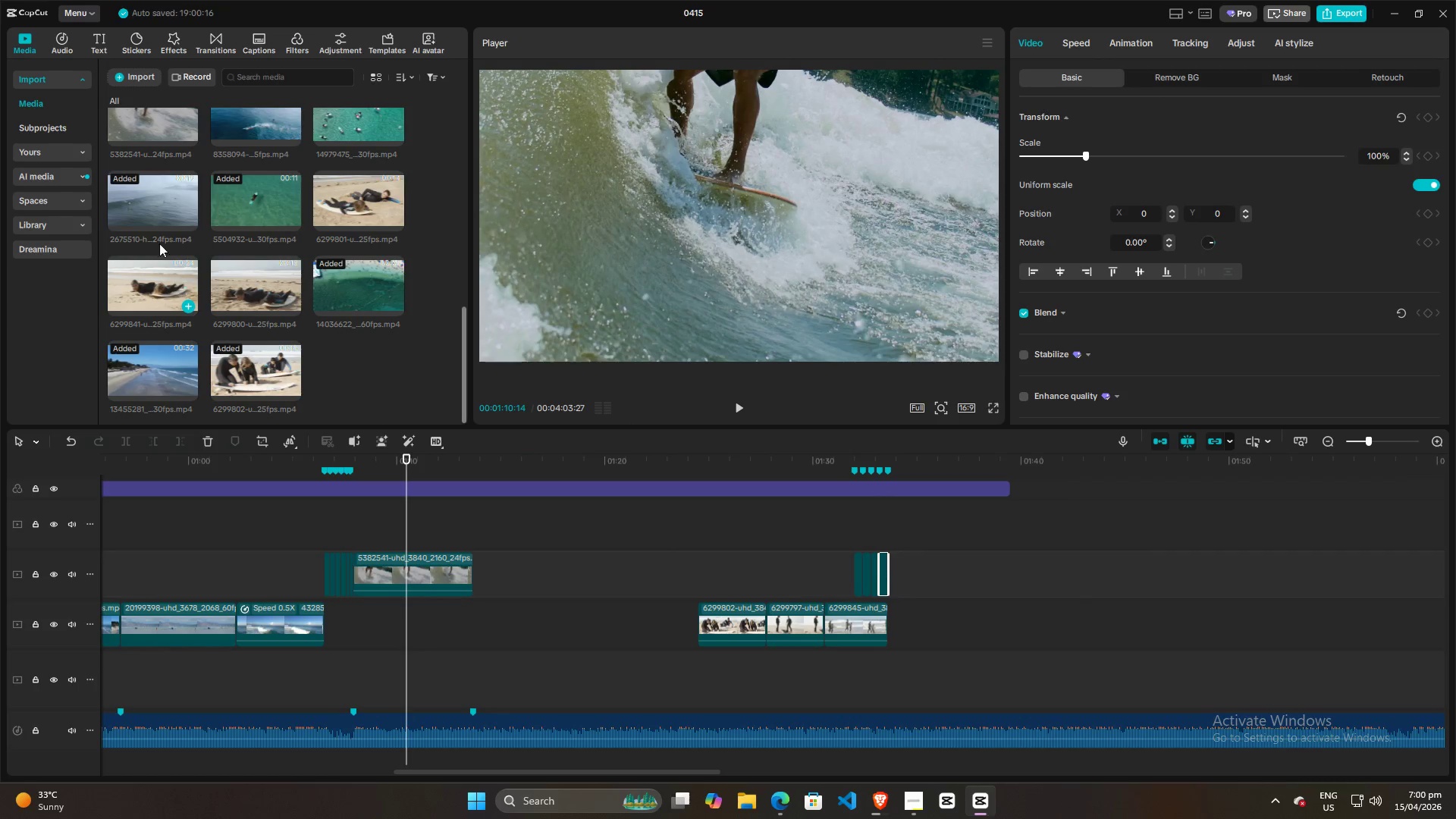 
left_click([146, 211])
 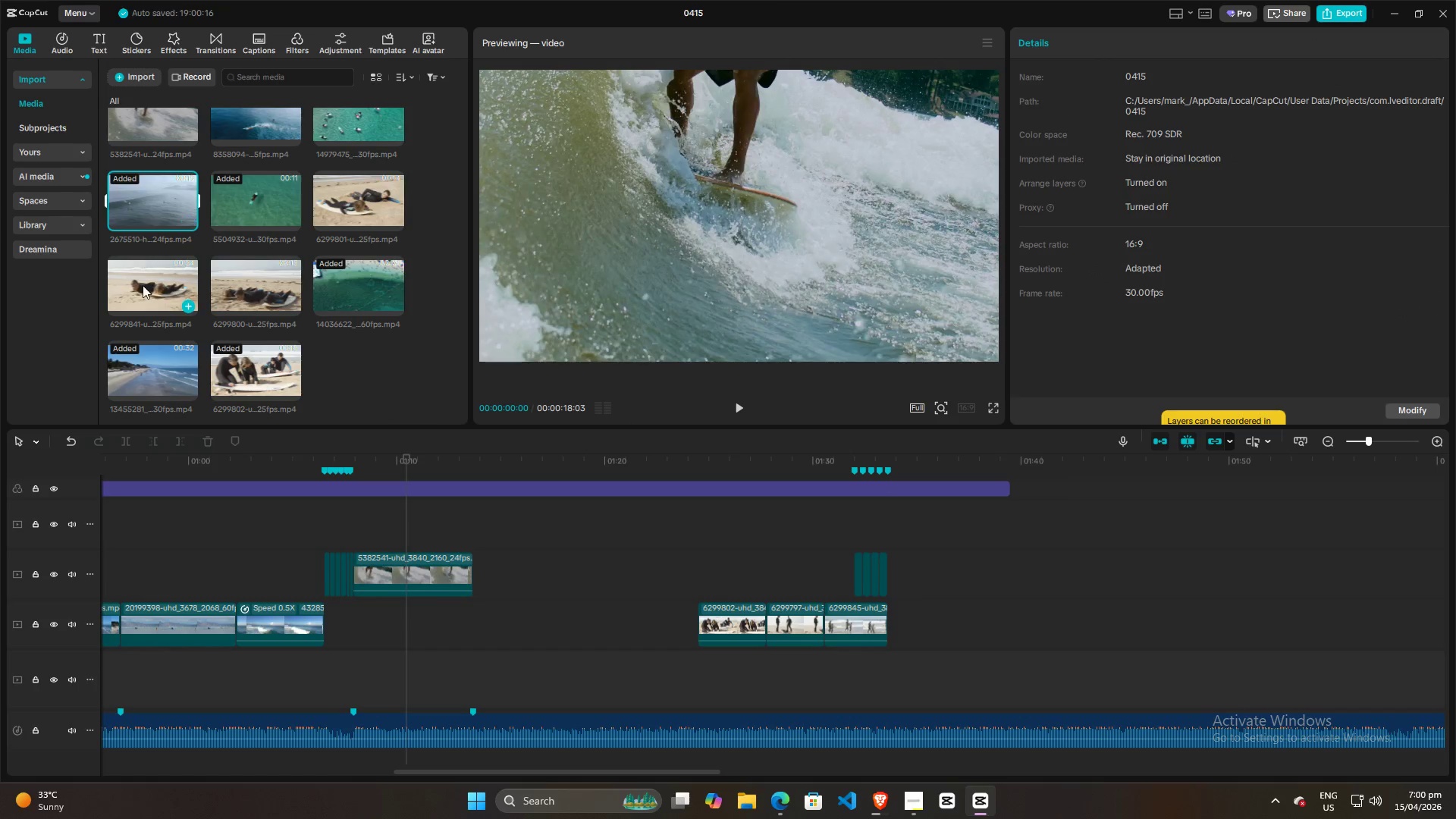 
left_click([143, 287])
 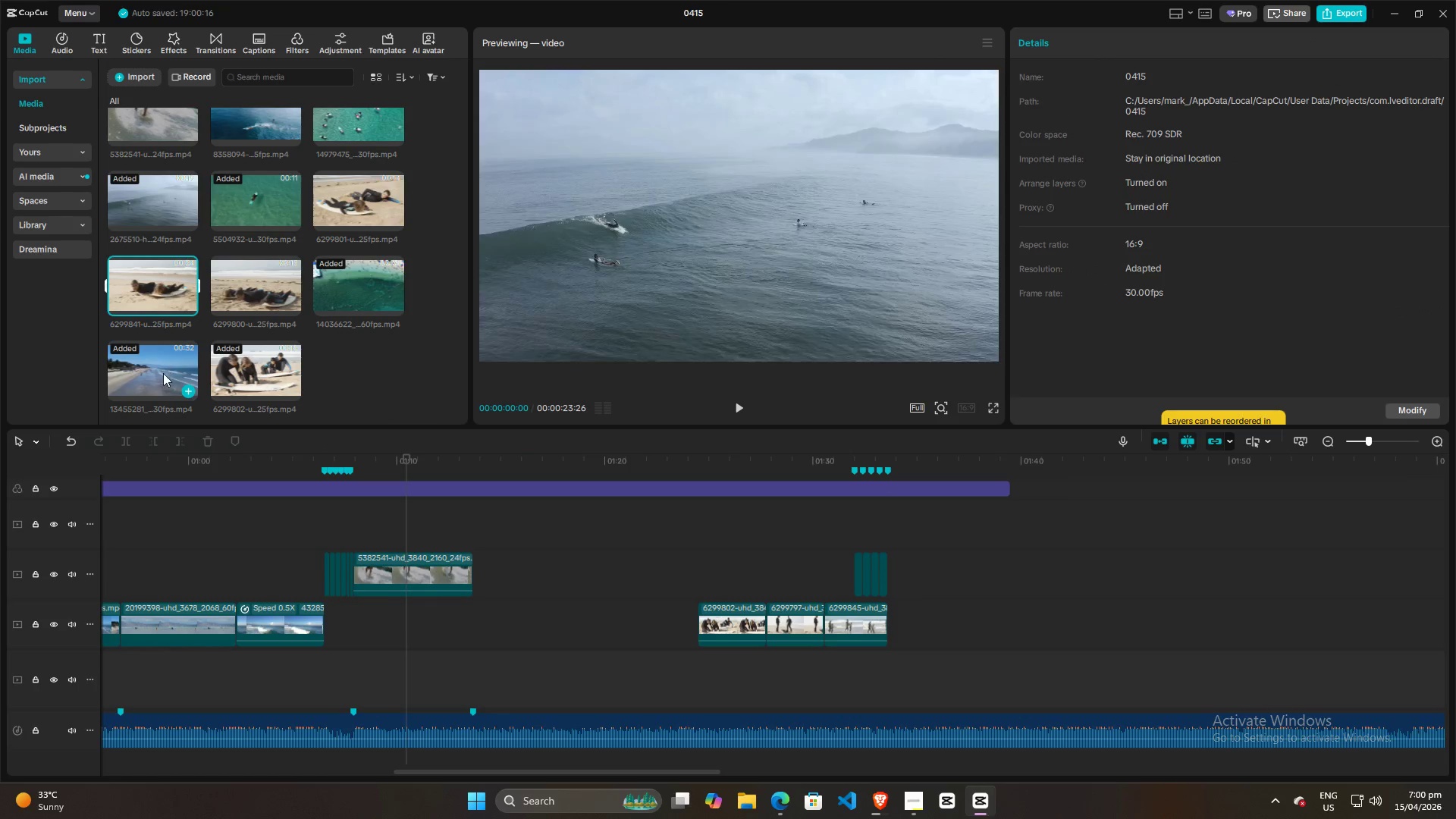 
left_click([162, 375])
 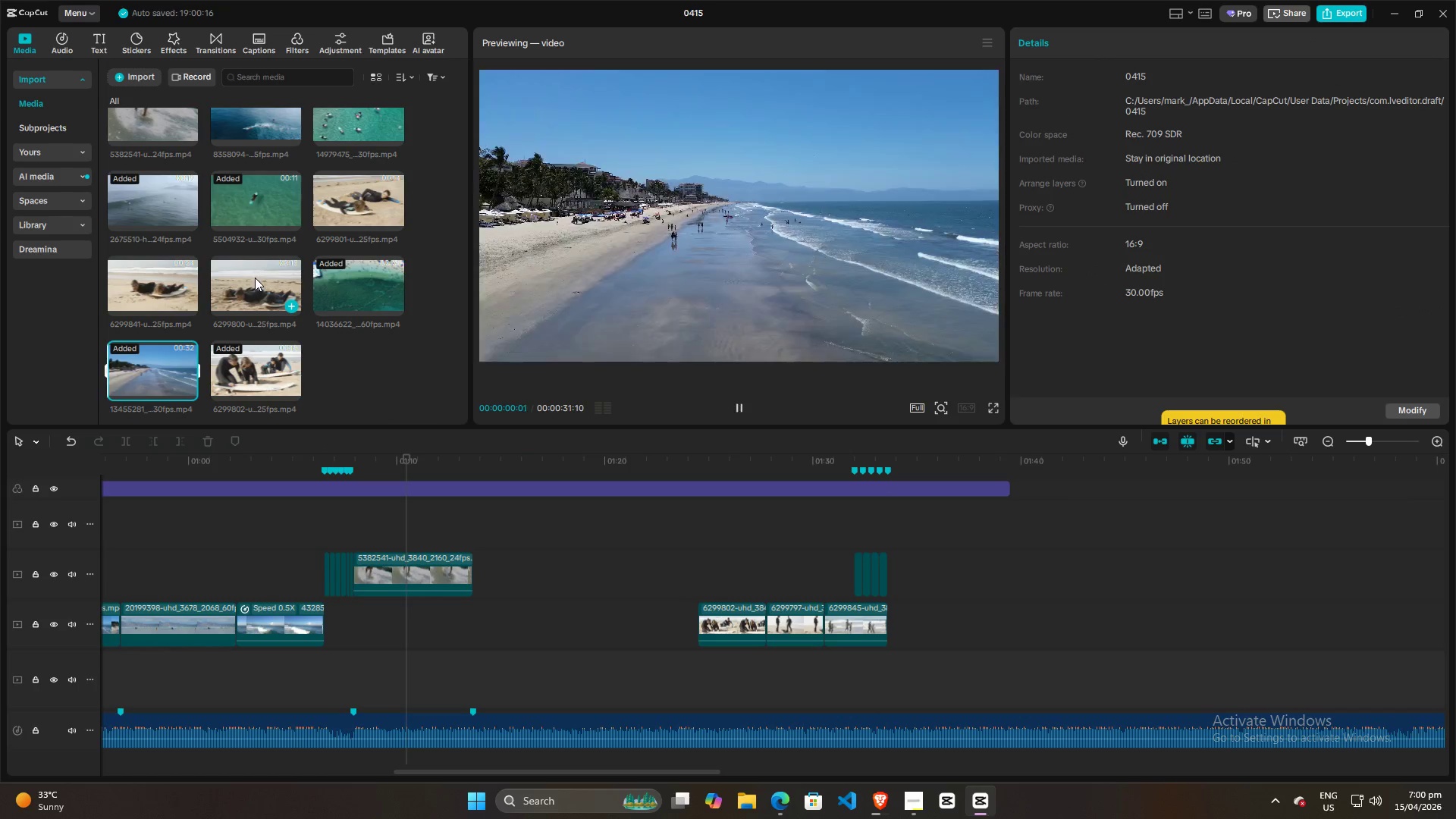 
double_click([164, 202])
 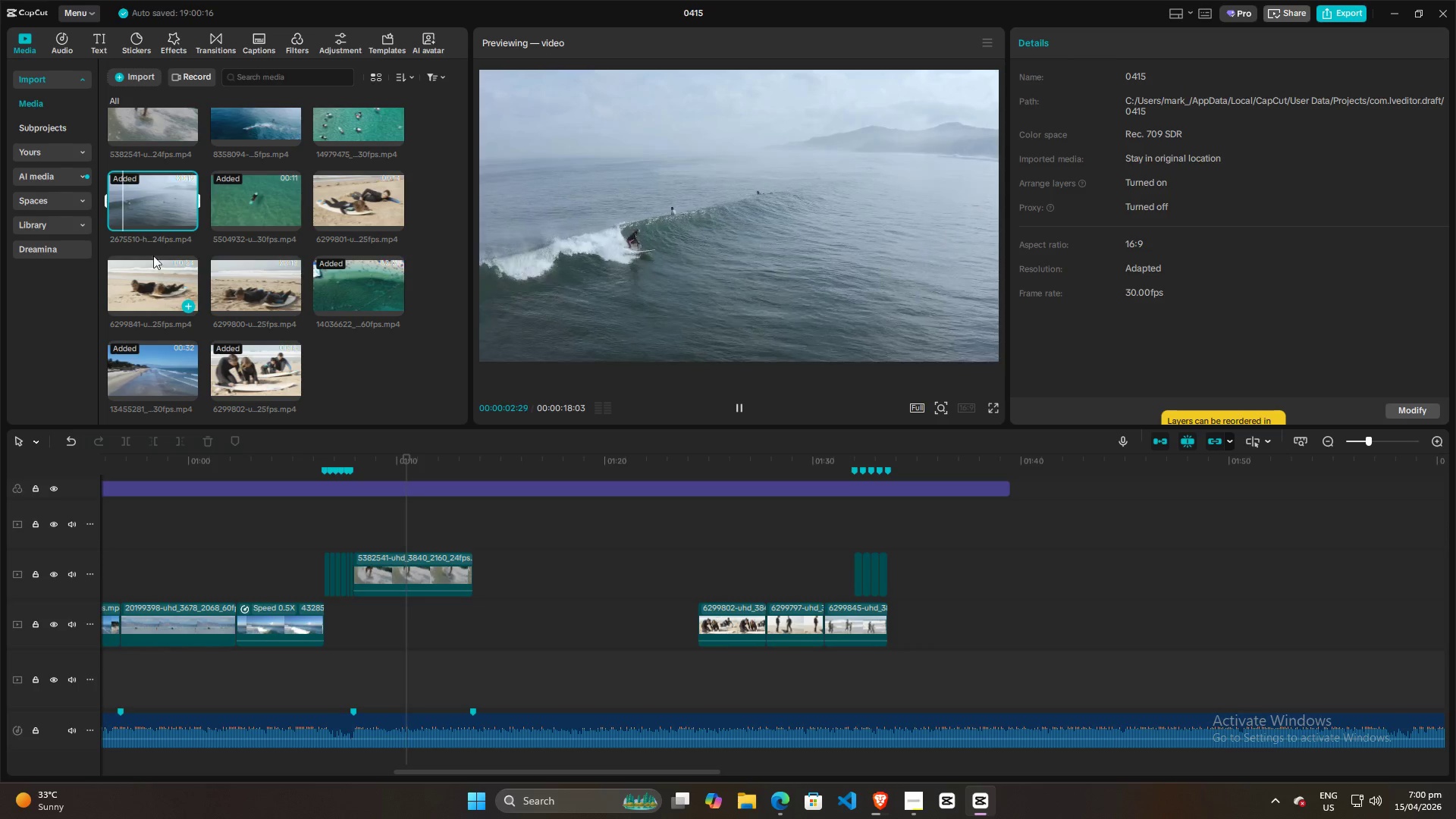 
left_click_drag(start_coordinate=[143, 204], to_coordinate=[891, 623])
 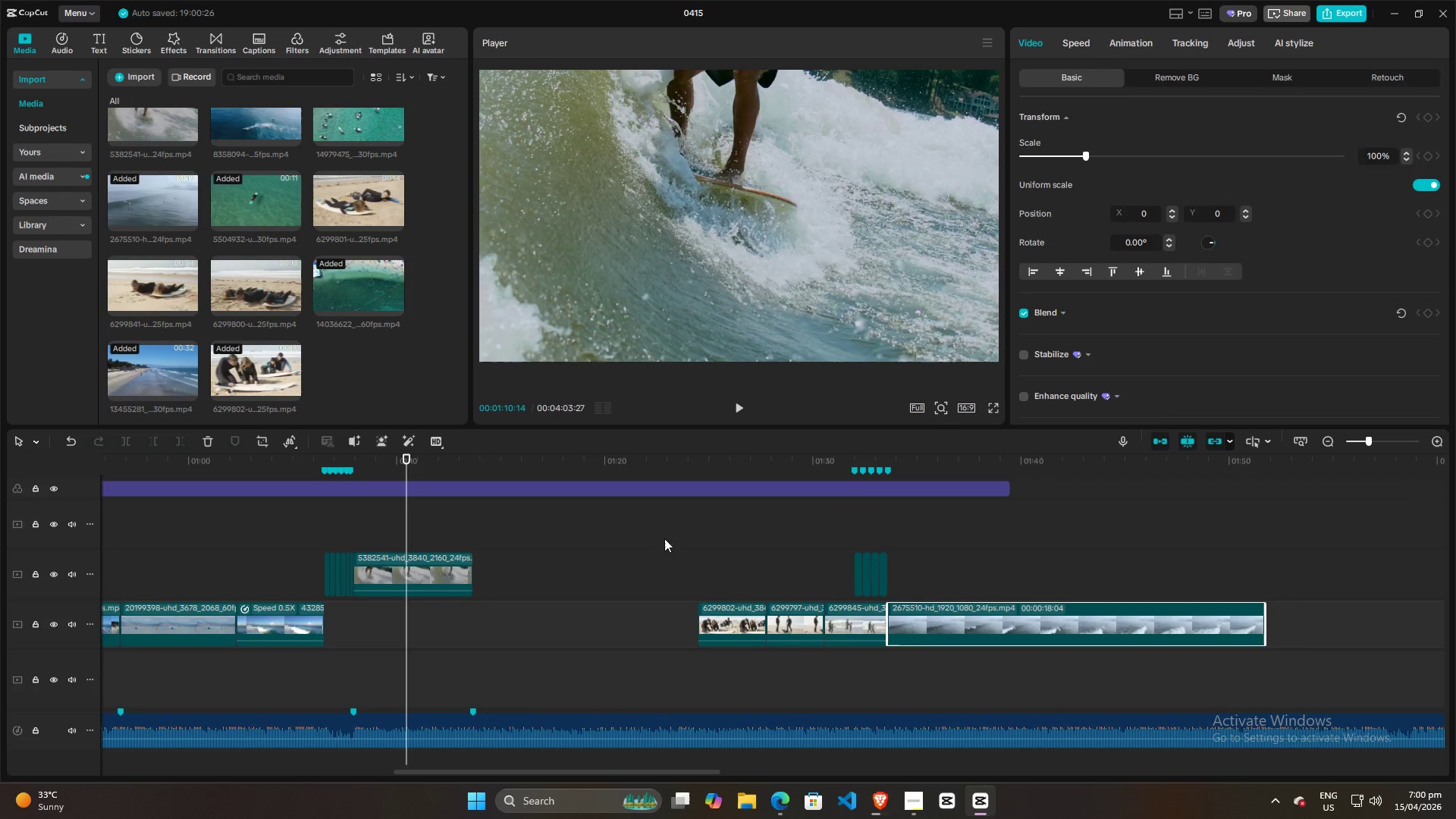 
left_click([617, 529])
 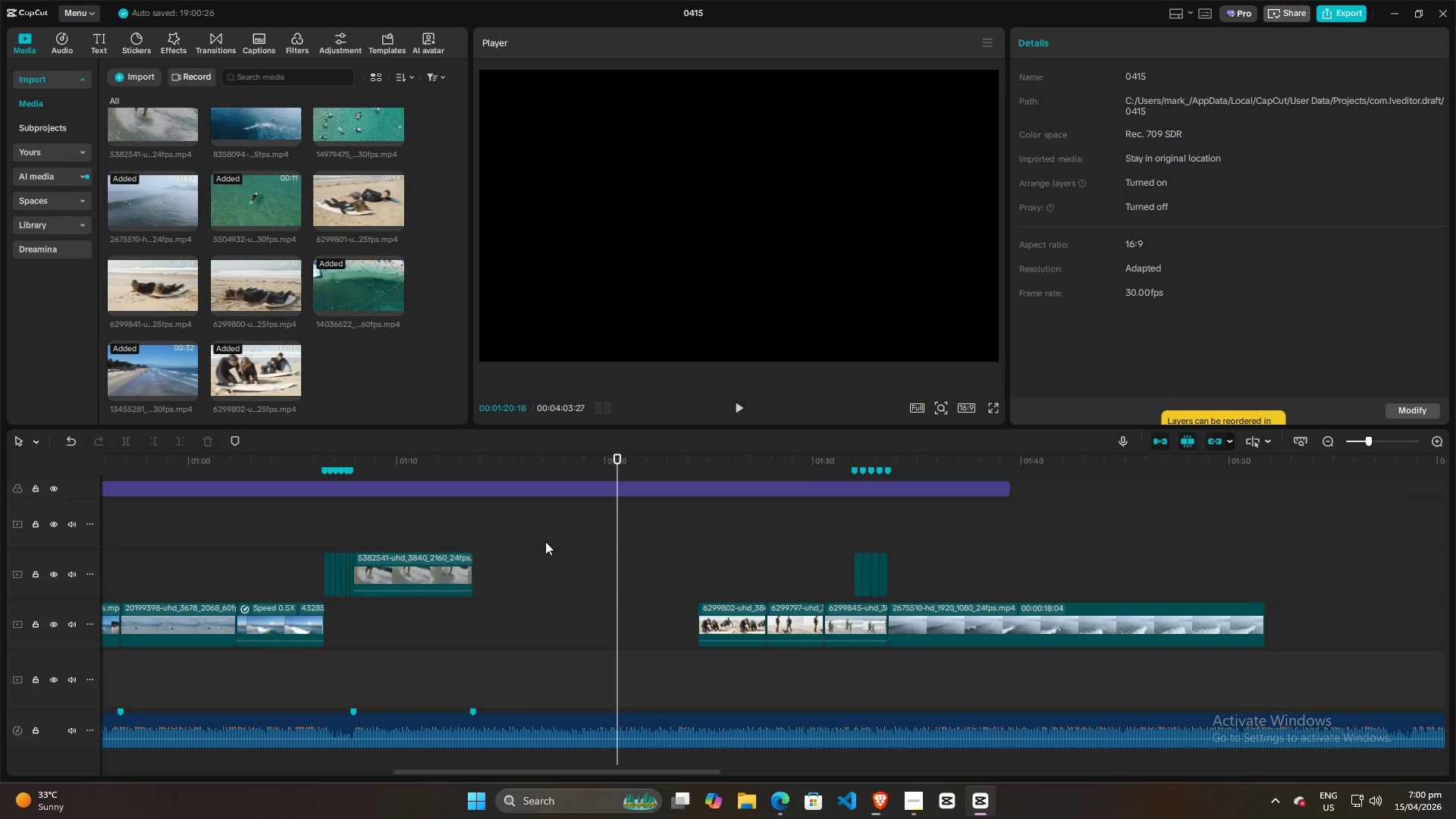 
hold_key(key=ControlLeft, duration=1.44)
scroll: coordinate [199, 551], scroll_direction: down, amount: 11.0
 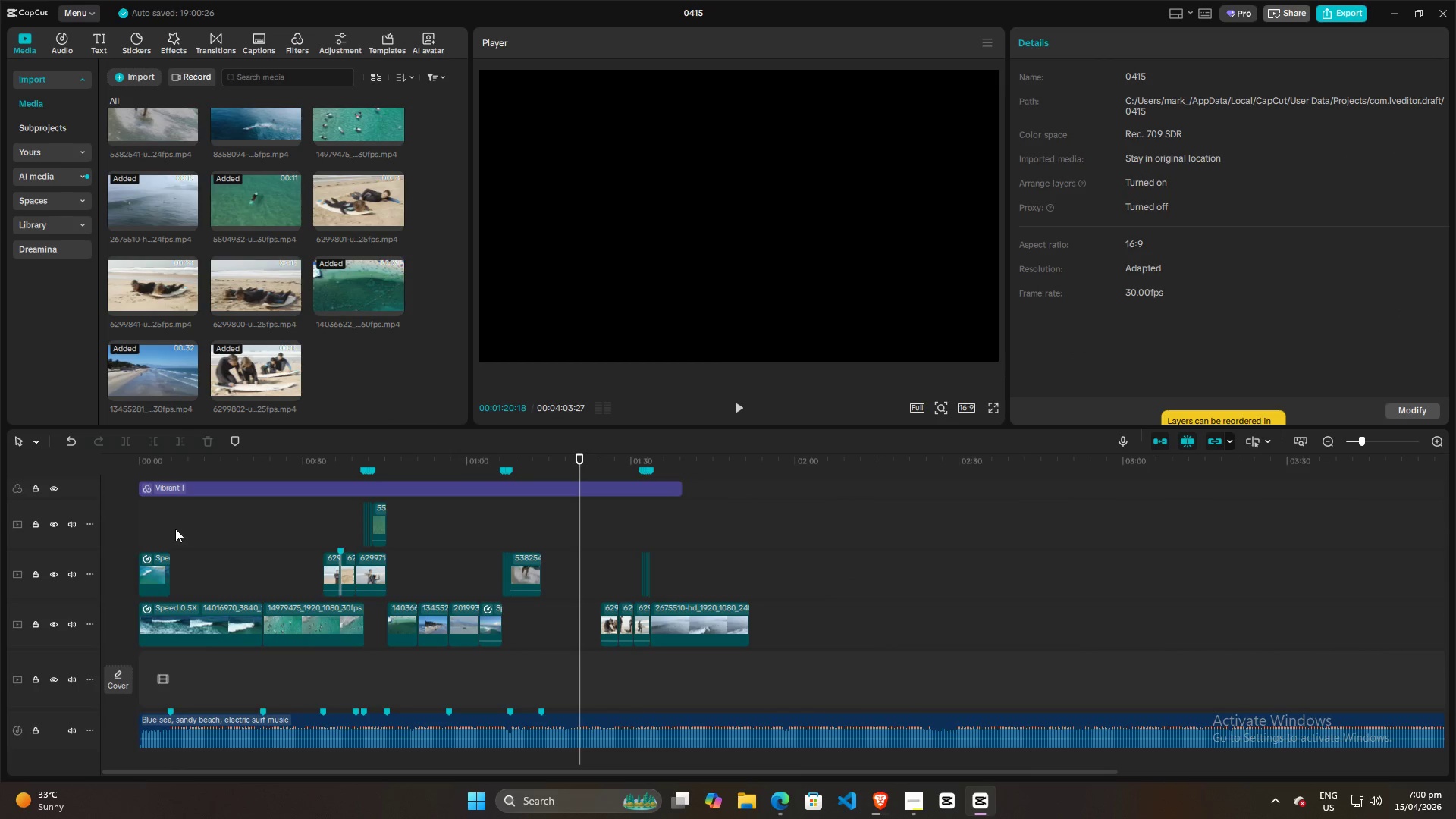 
left_click([155, 527])
 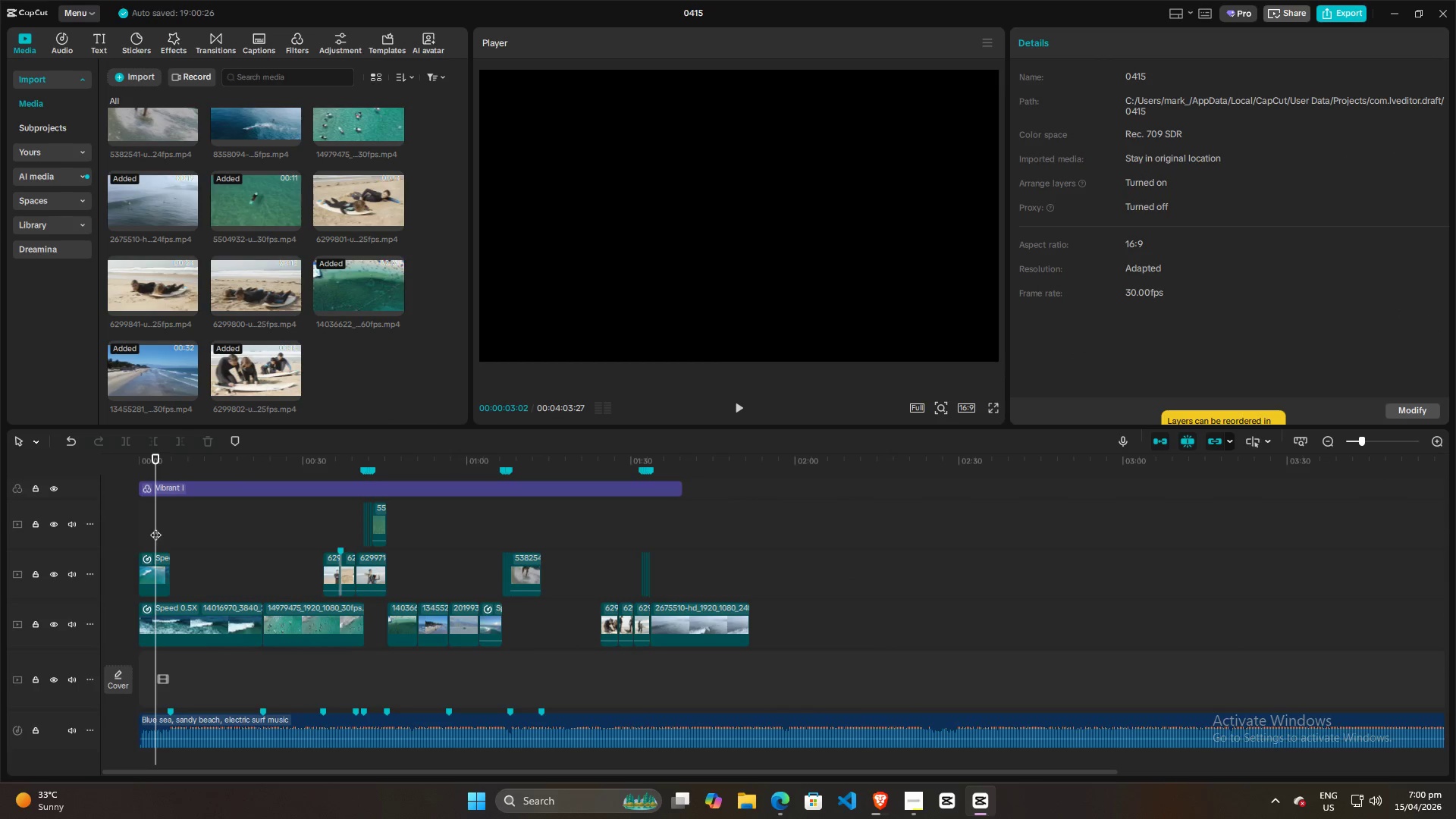 
key(Space)
 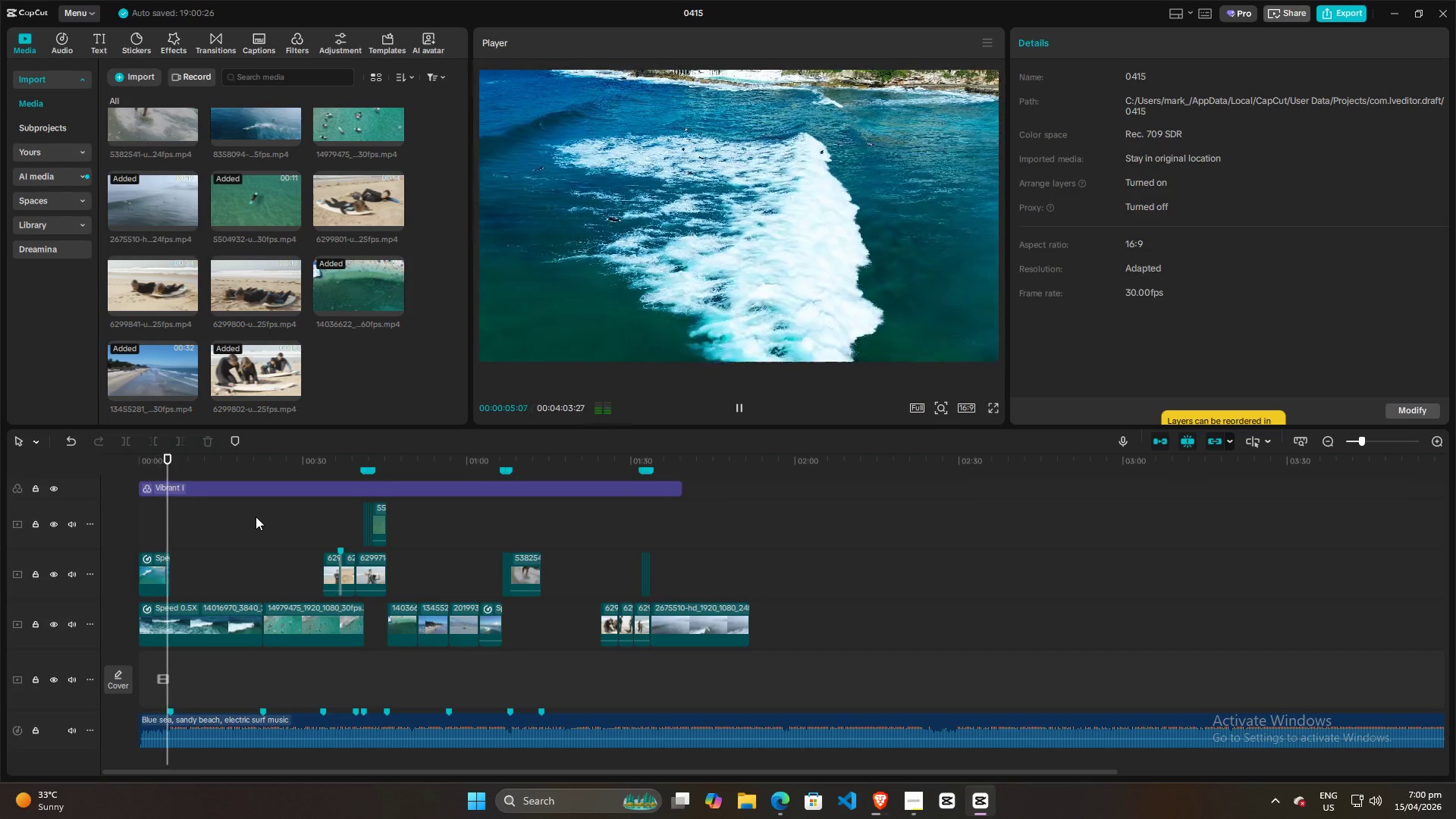 
left_click([672, 492])
 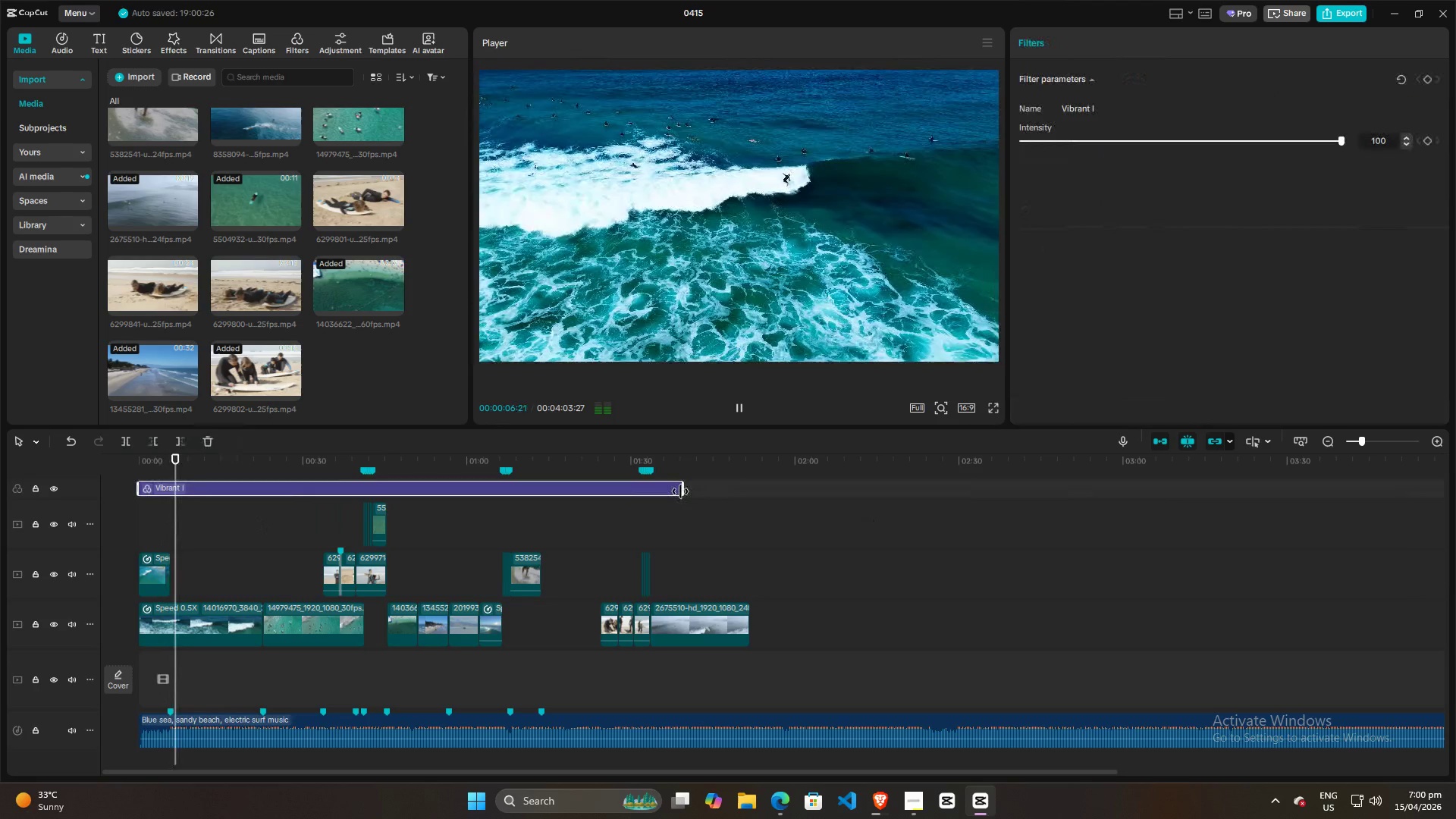 
left_click_drag(start_coordinate=[680, 491], to_coordinate=[747, 495])
 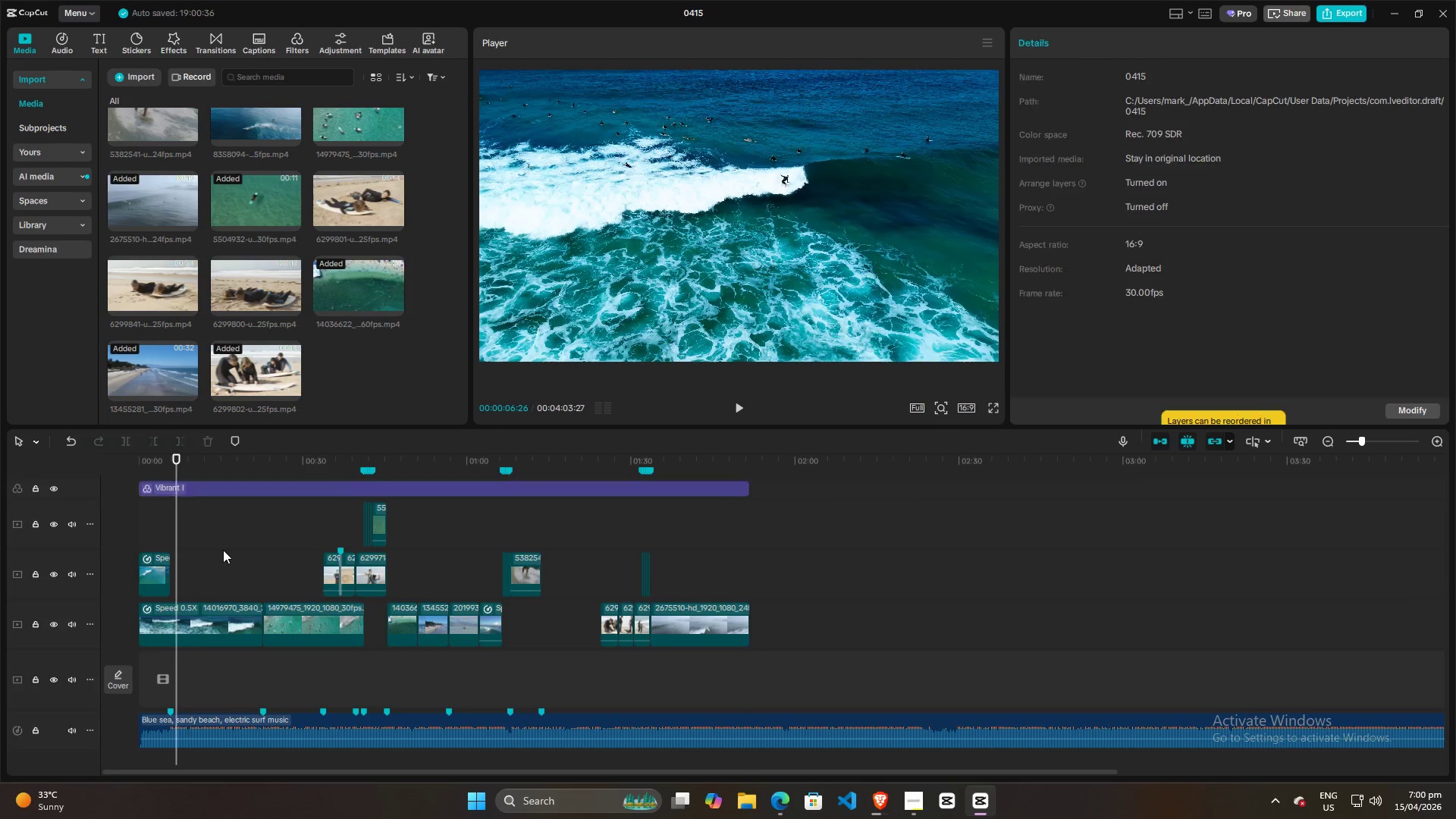 
double_click([186, 520])
 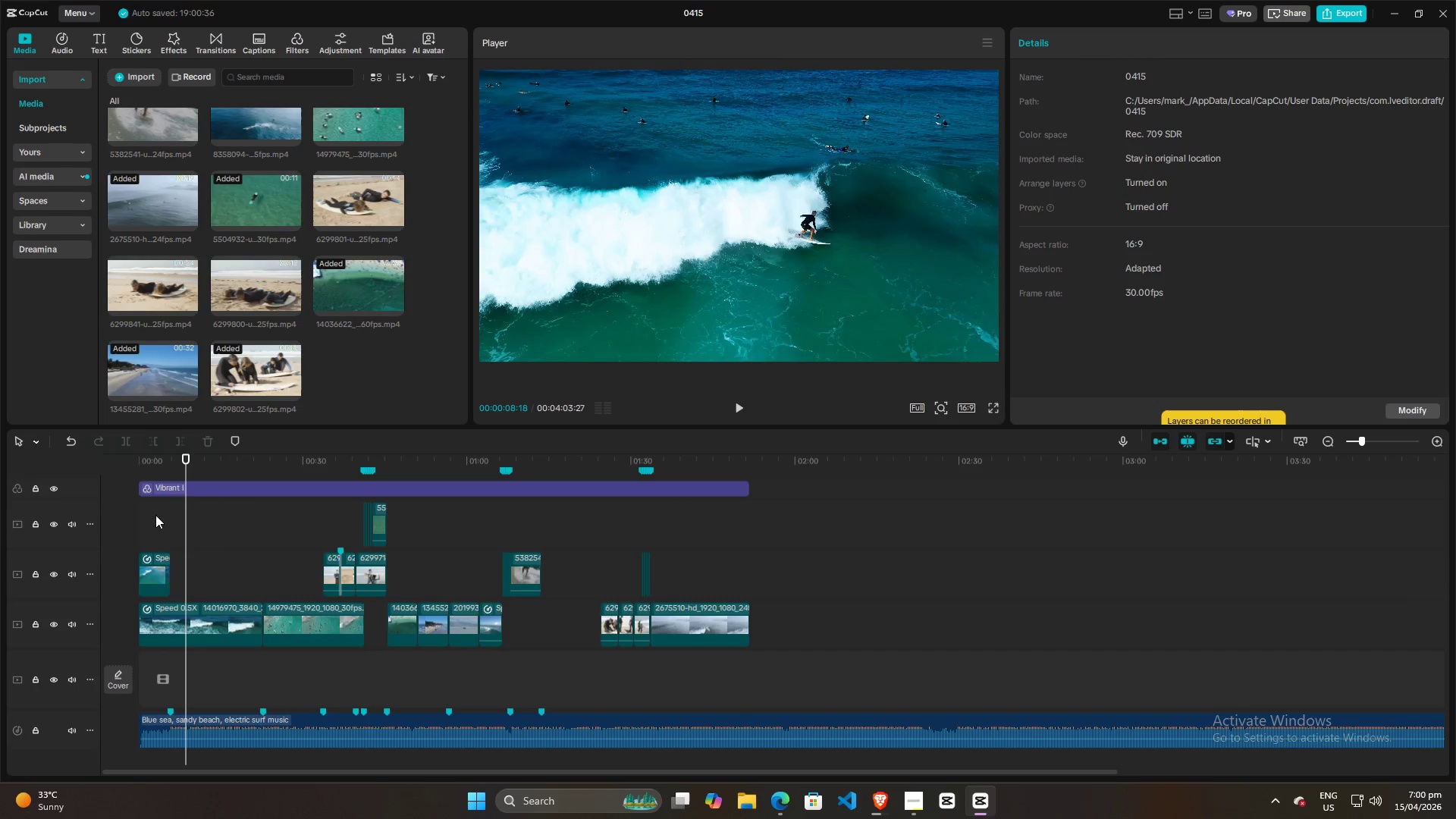 
triple_click([152, 514])
 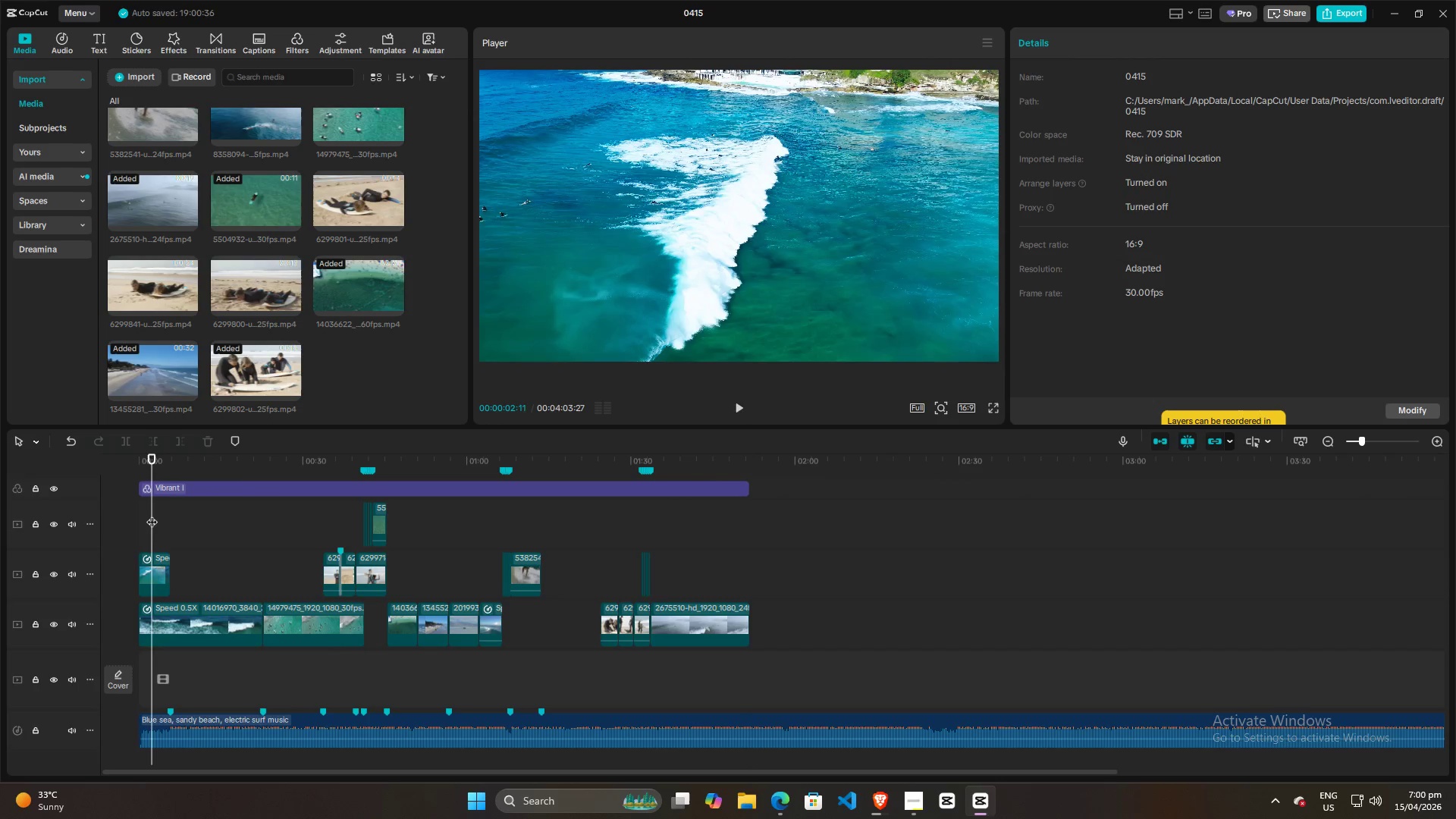 
key(Space)
 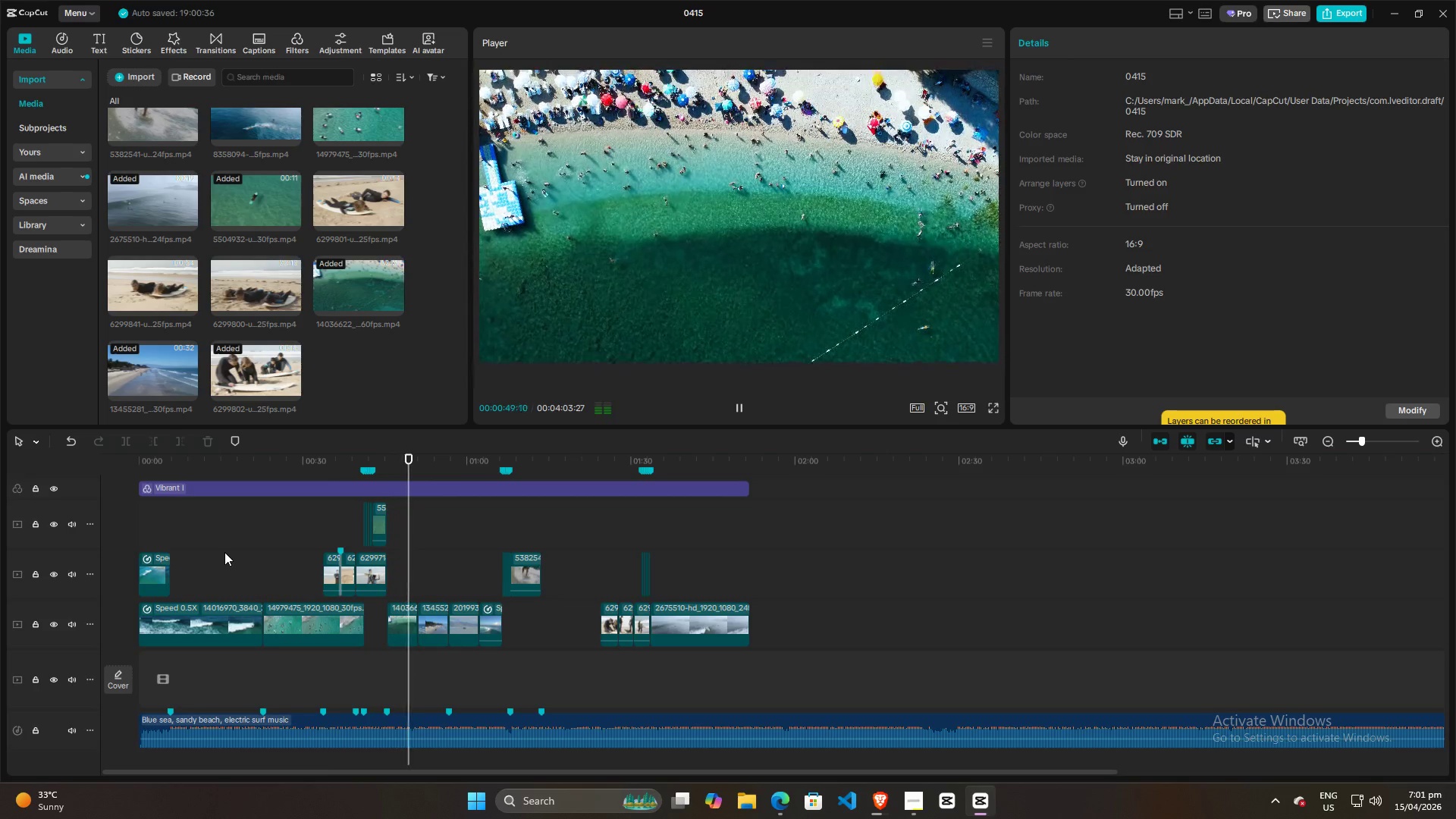 
wait(52.05)
 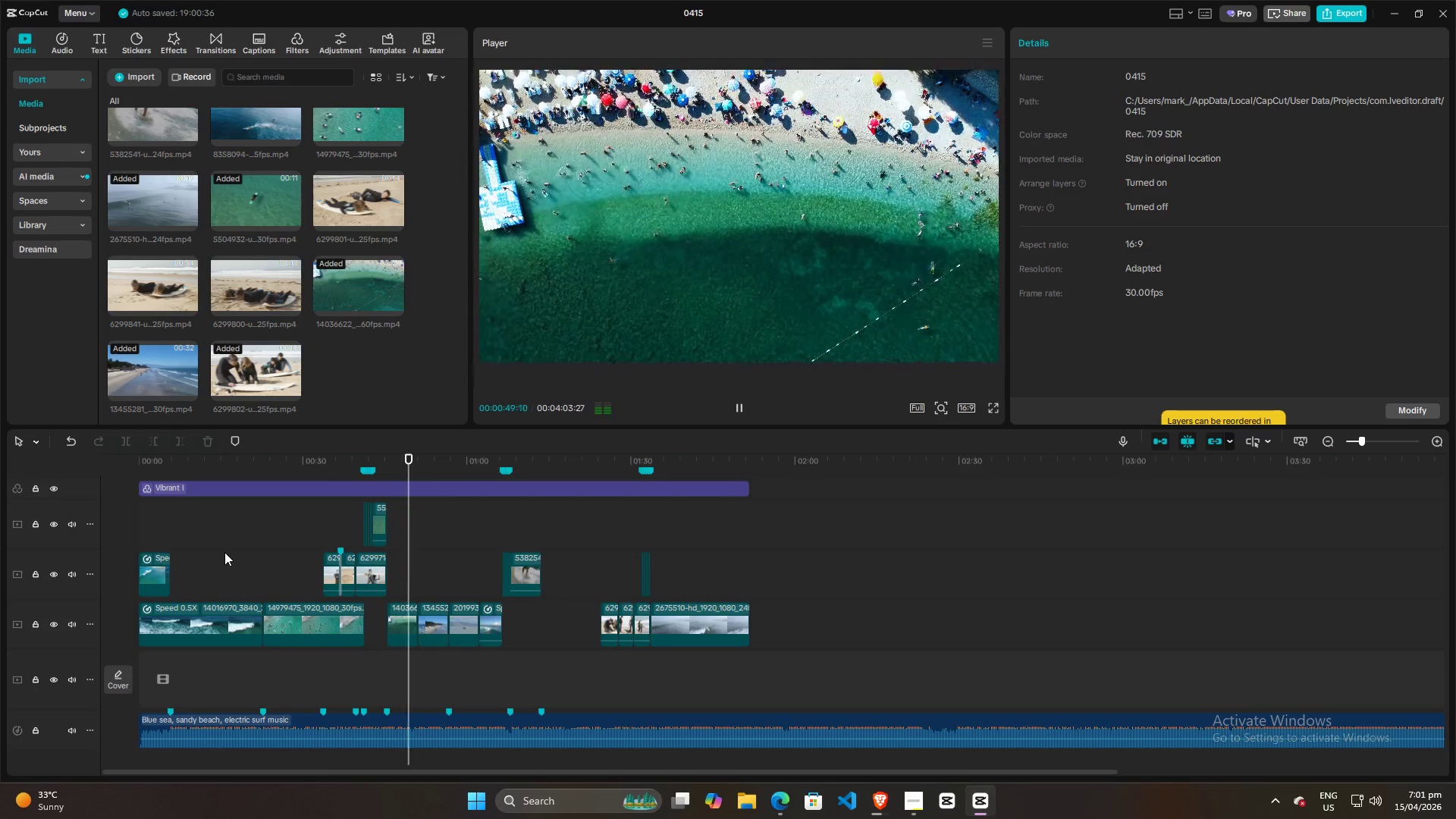 
double_click([403, 572])
 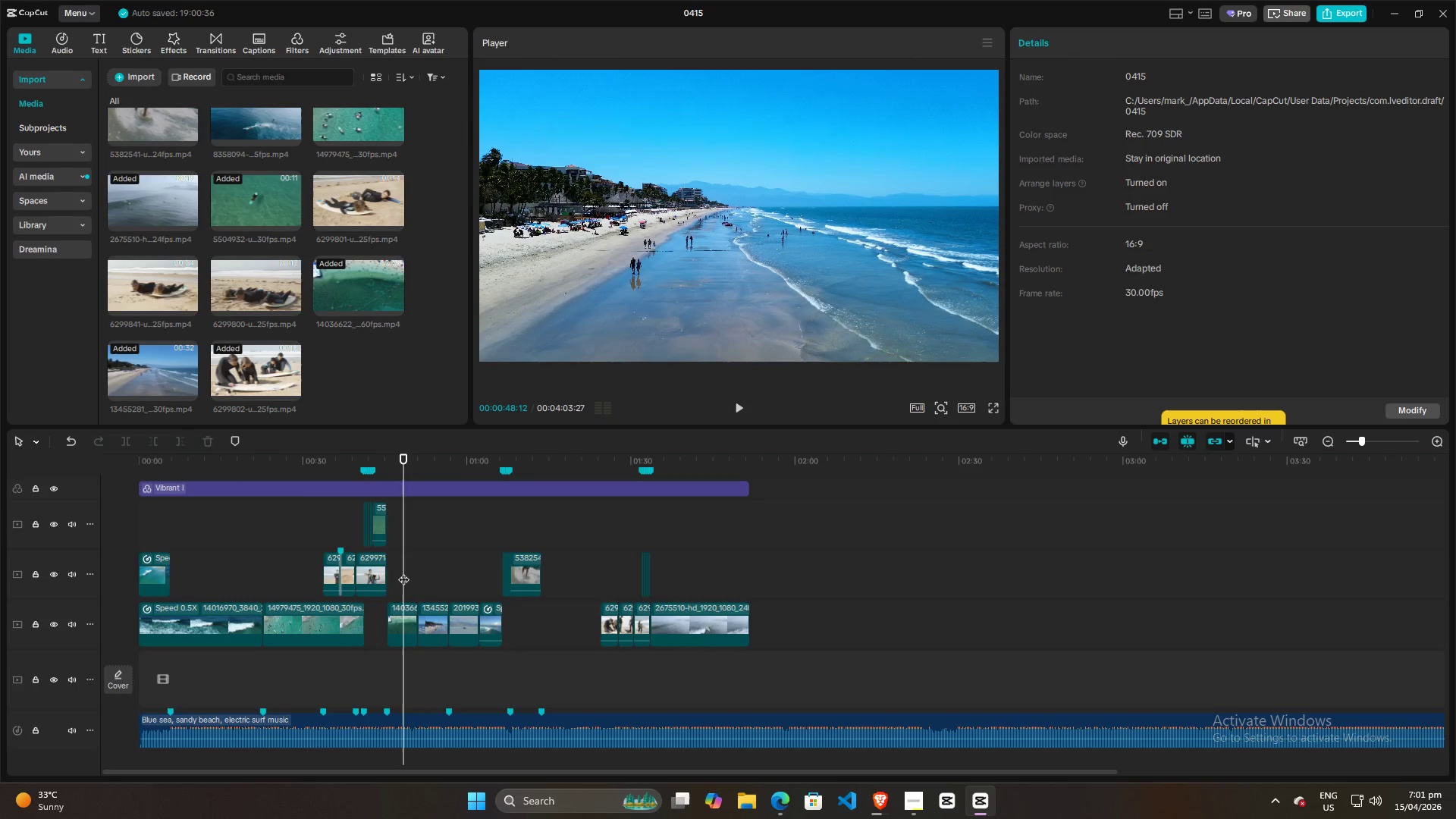 
key(Space)
 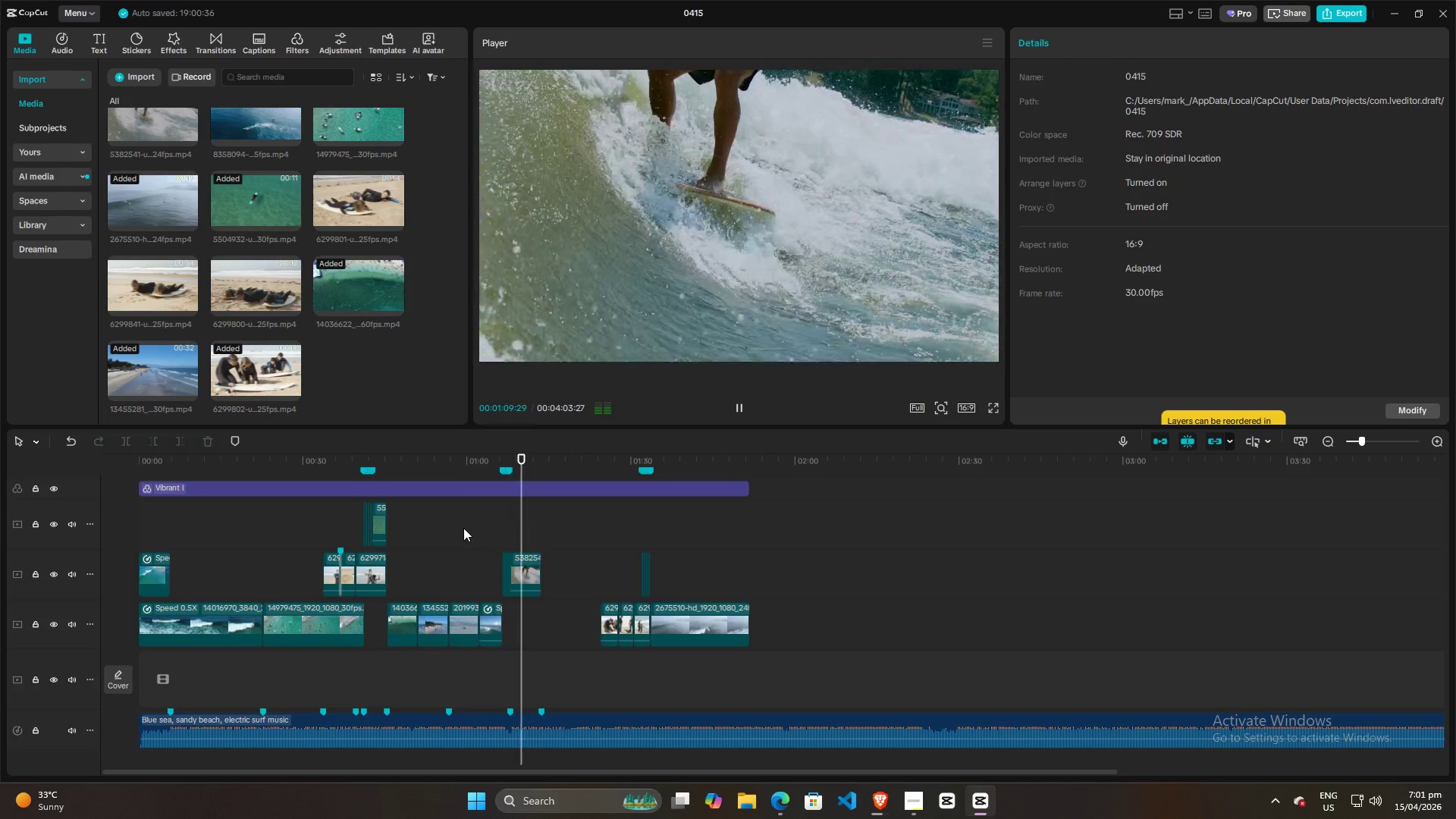 
wait(26.89)
 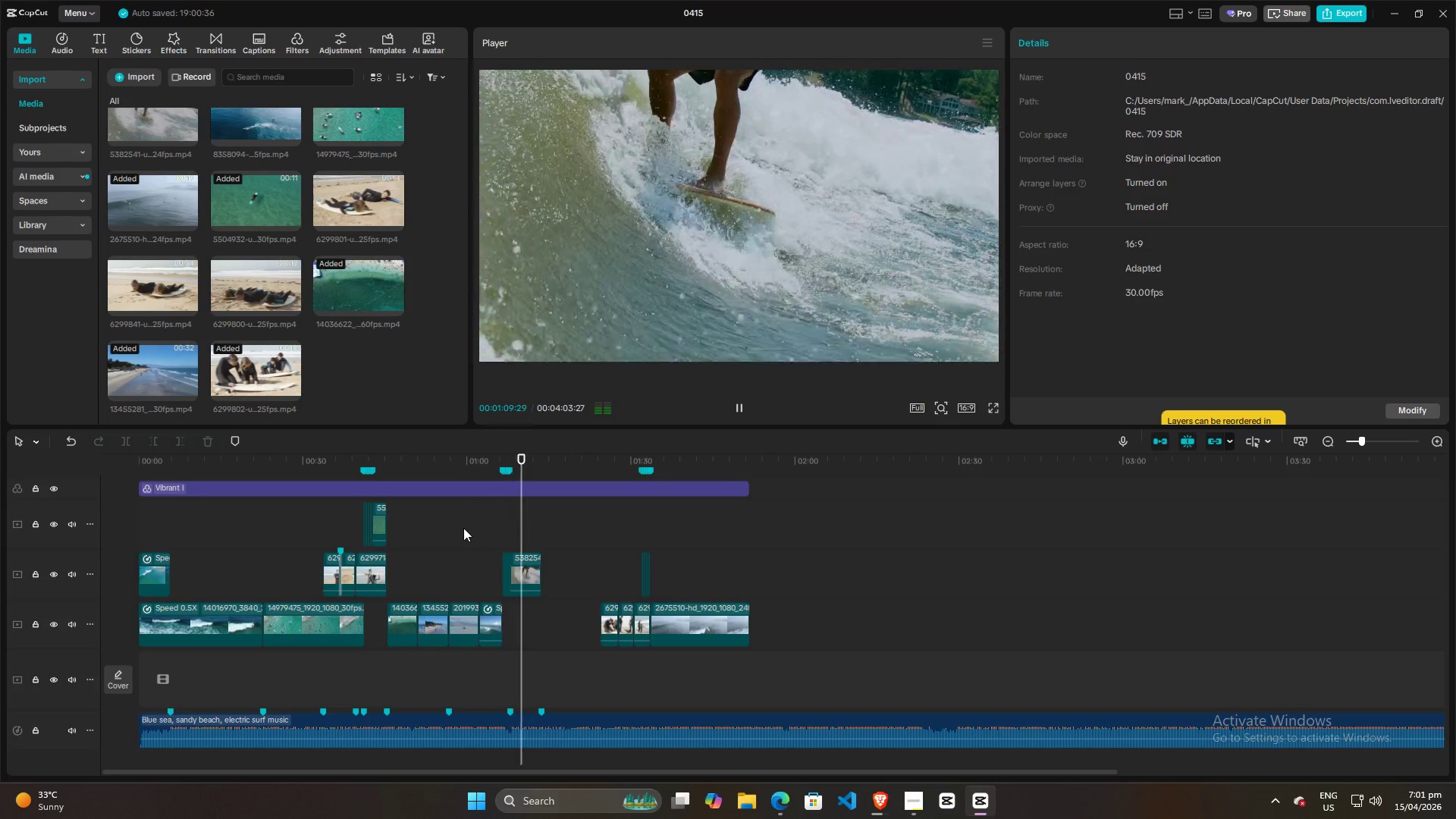 
double_click([599, 557])
 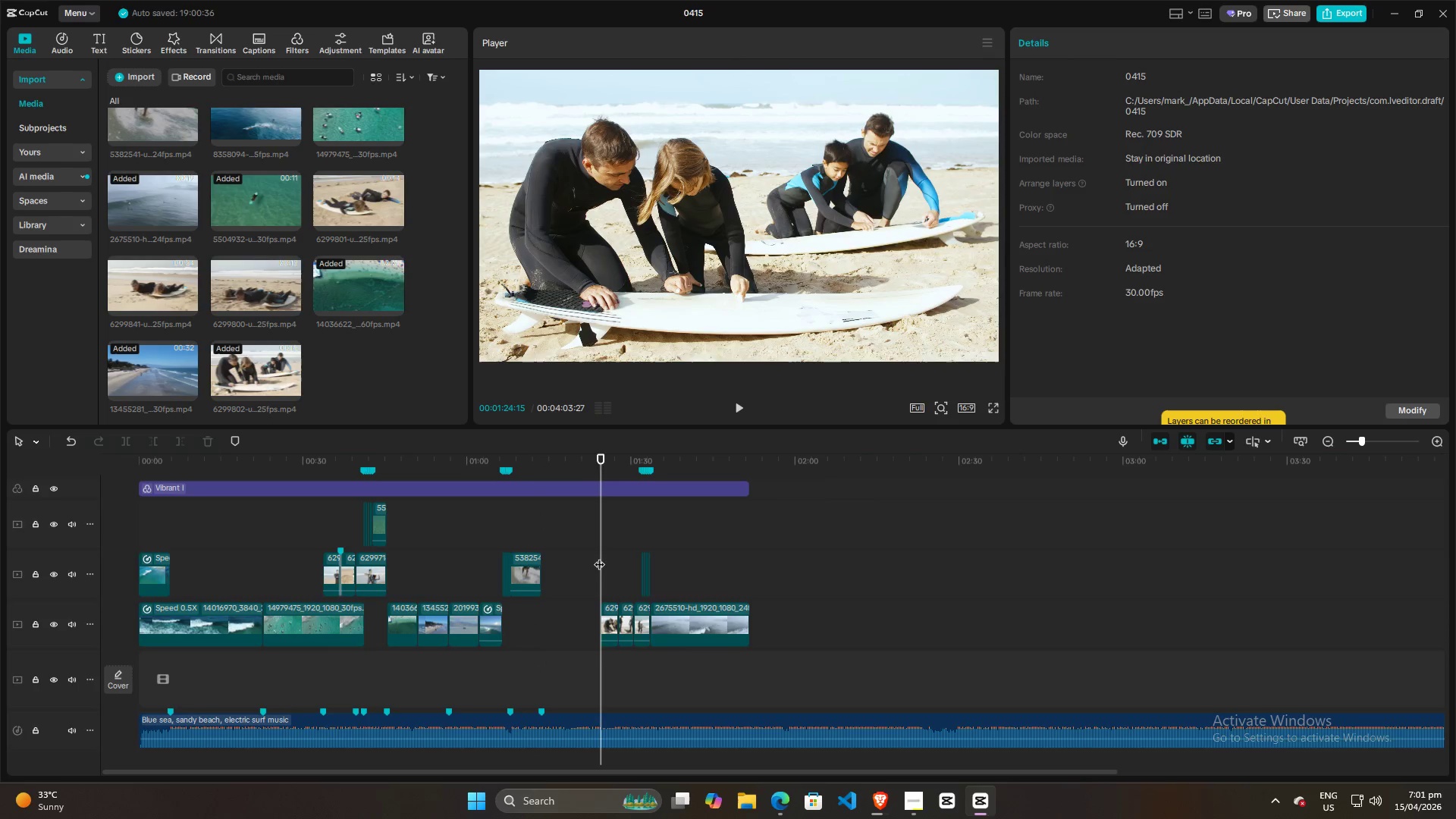 
left_click([599, 557])
 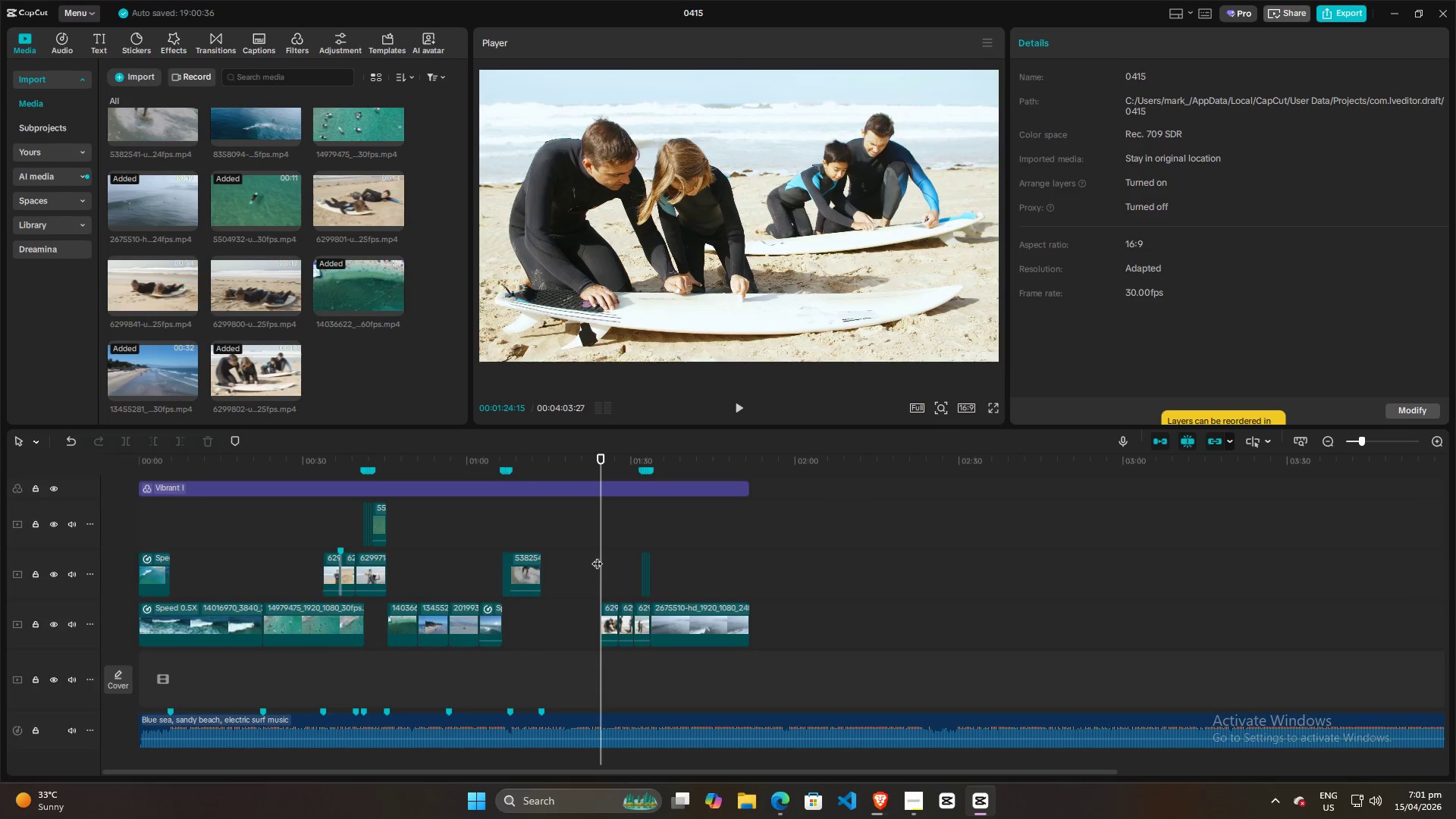 
left_click([596, 556])
 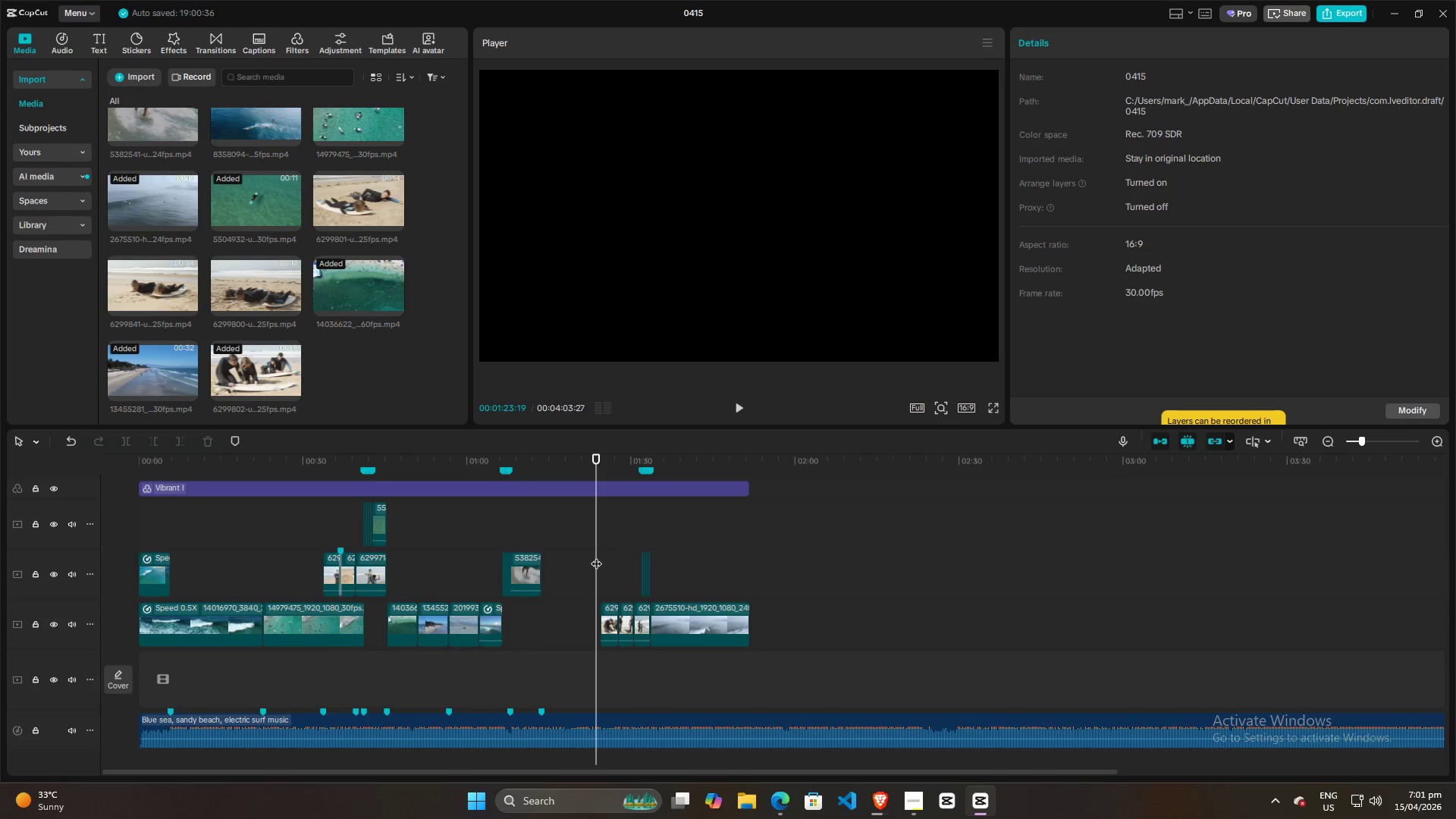 
key(Space)
 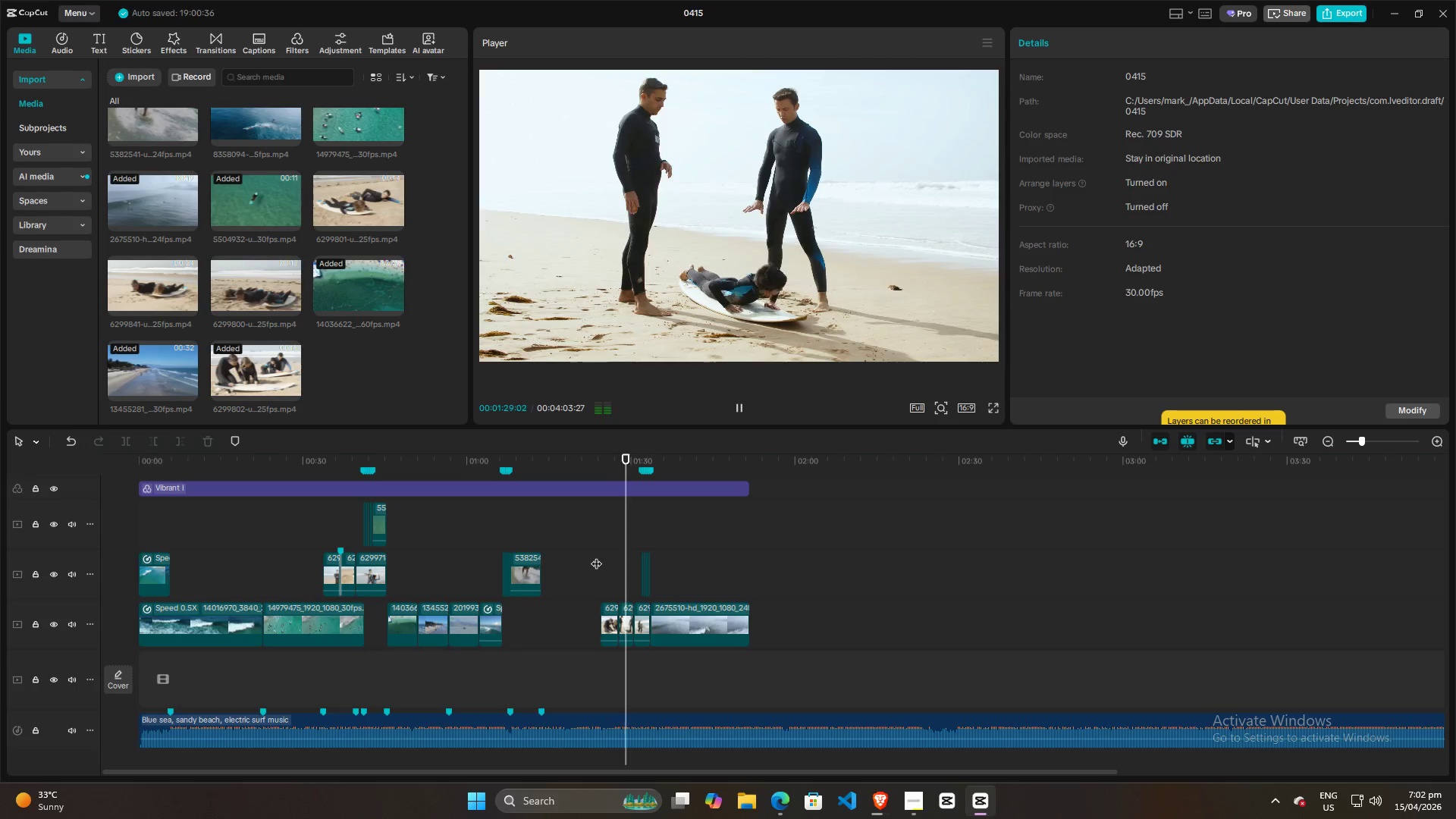 
wait(10.5)
 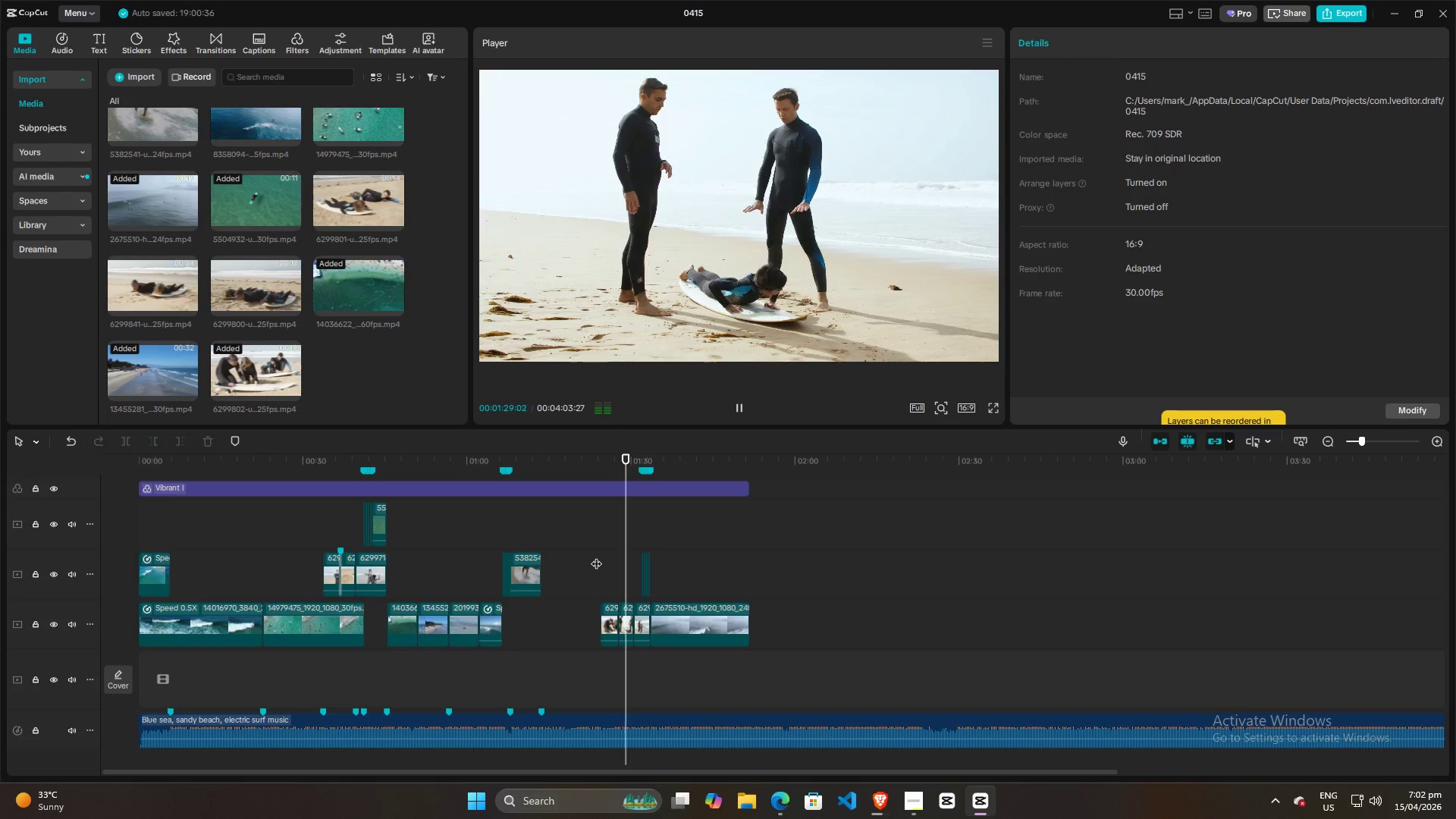 
key(Space)
 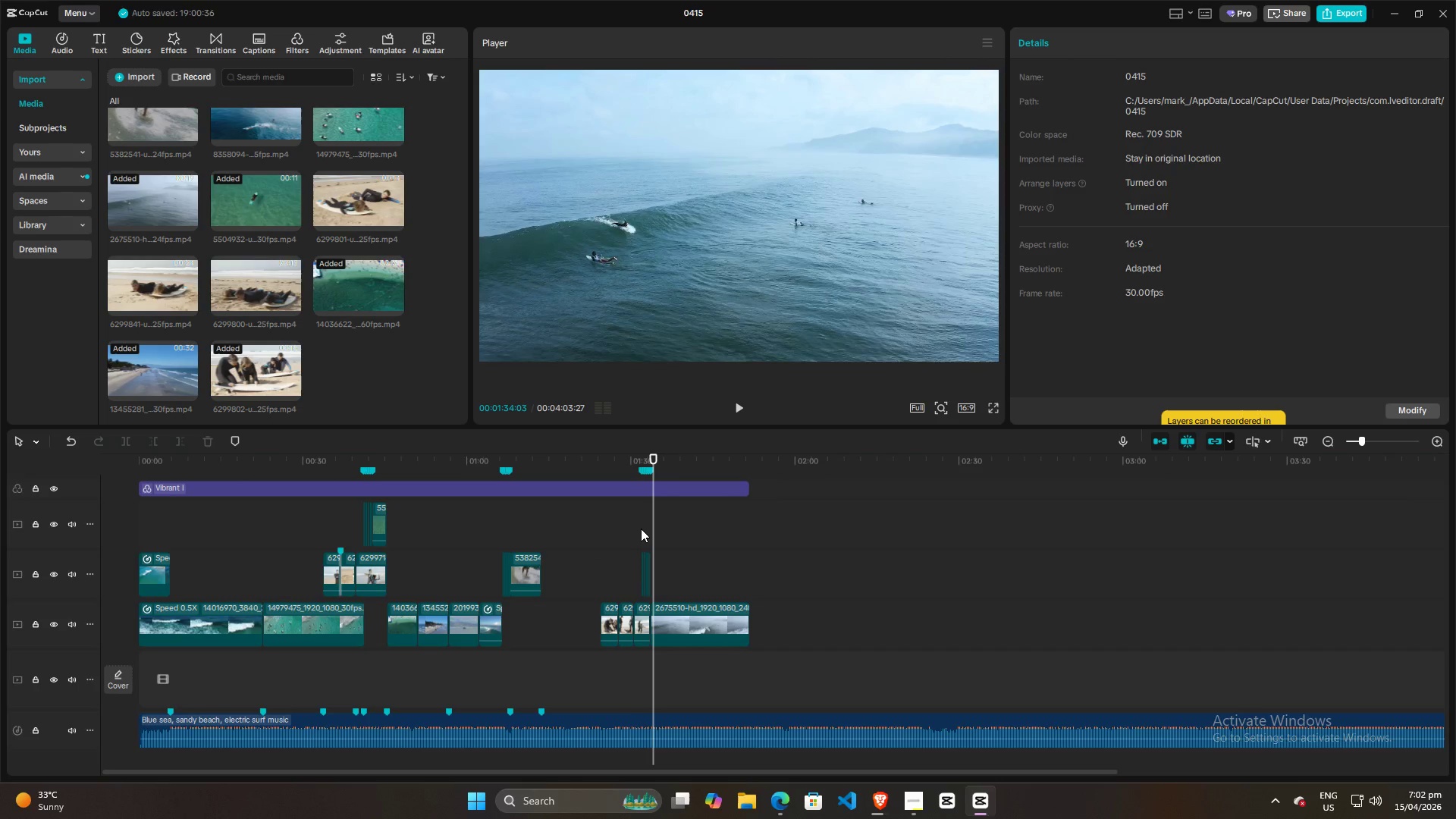 
left_click([641, 527])
 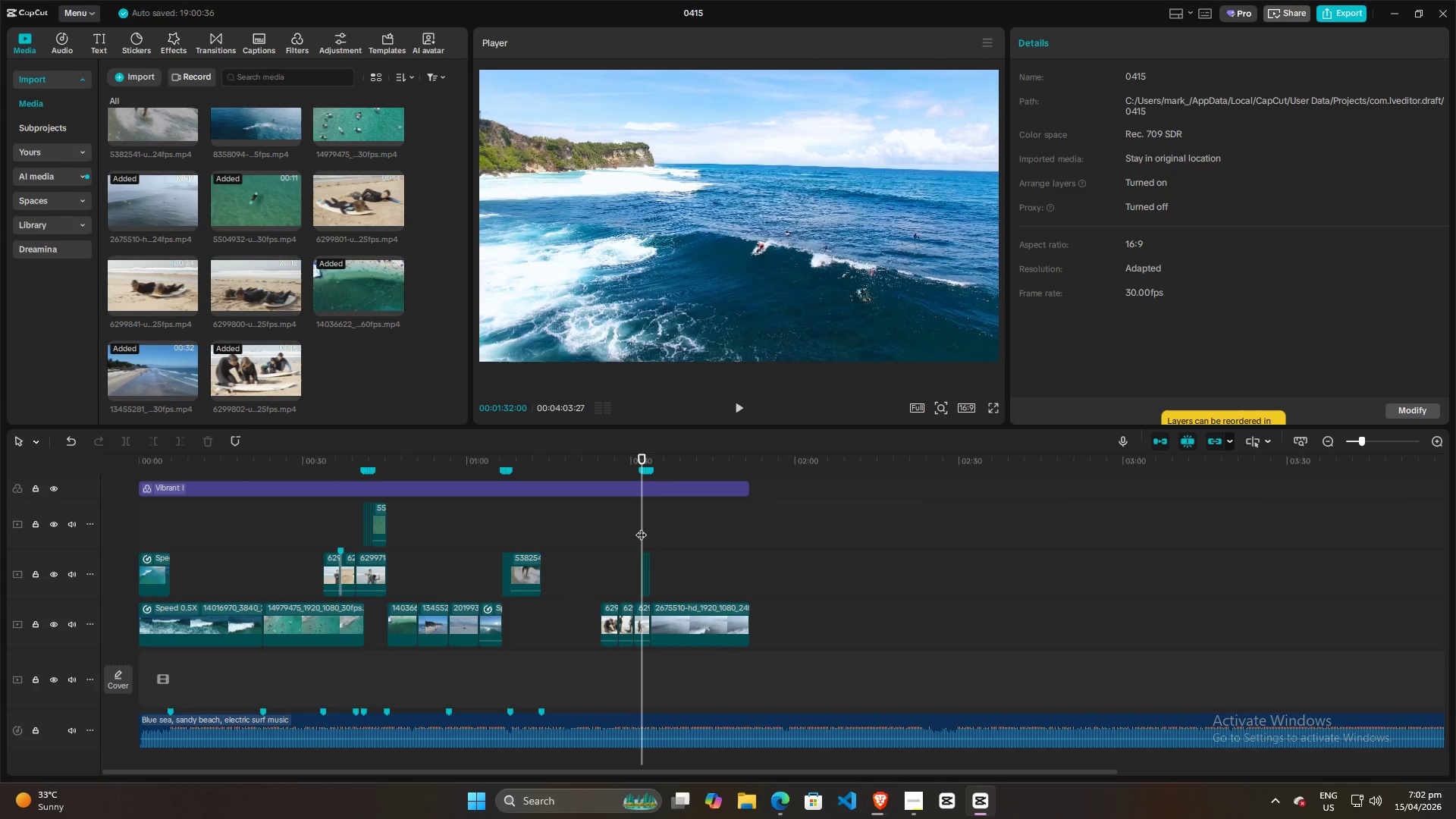 
key(Space)
 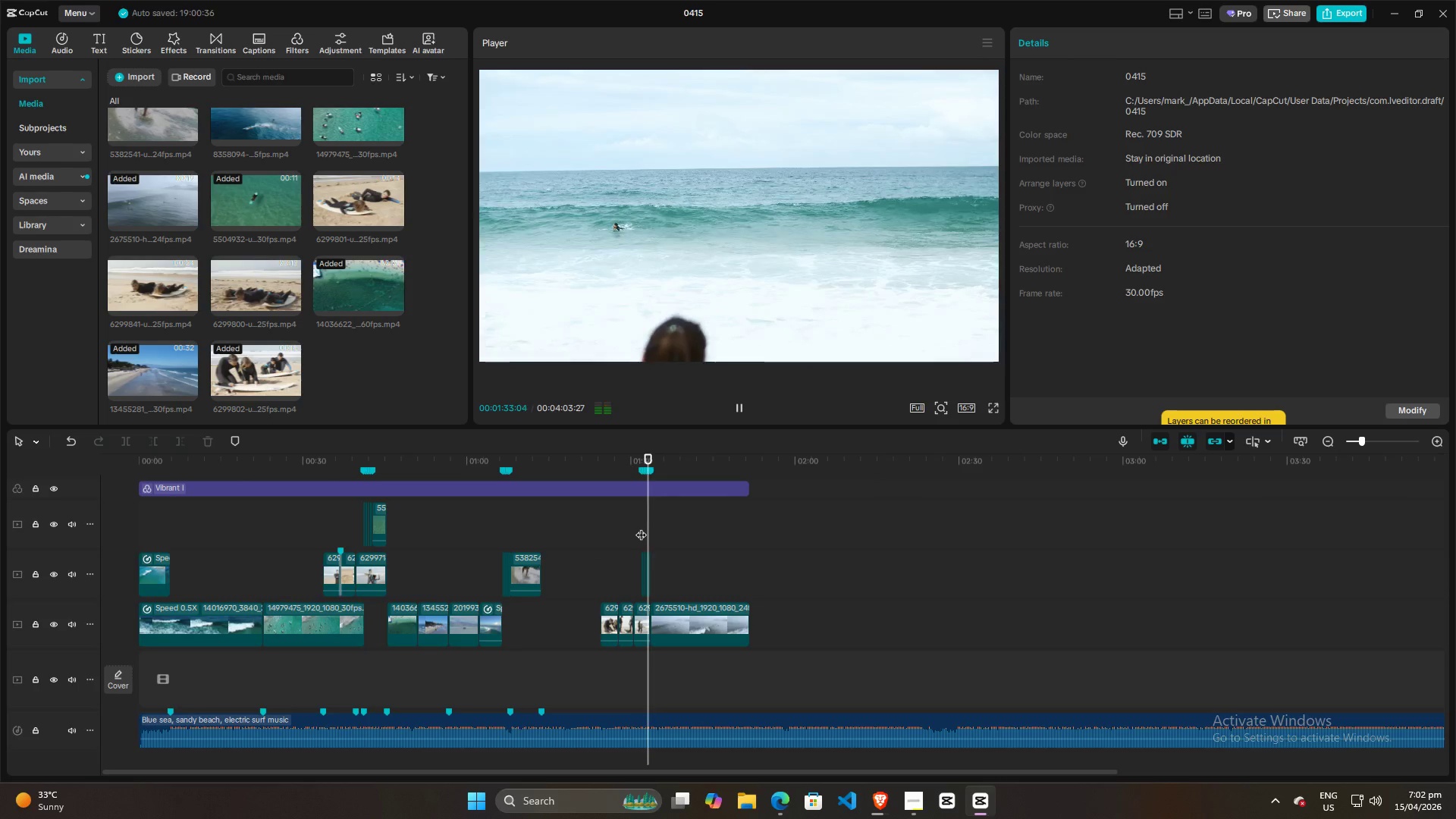 
key(Space)
 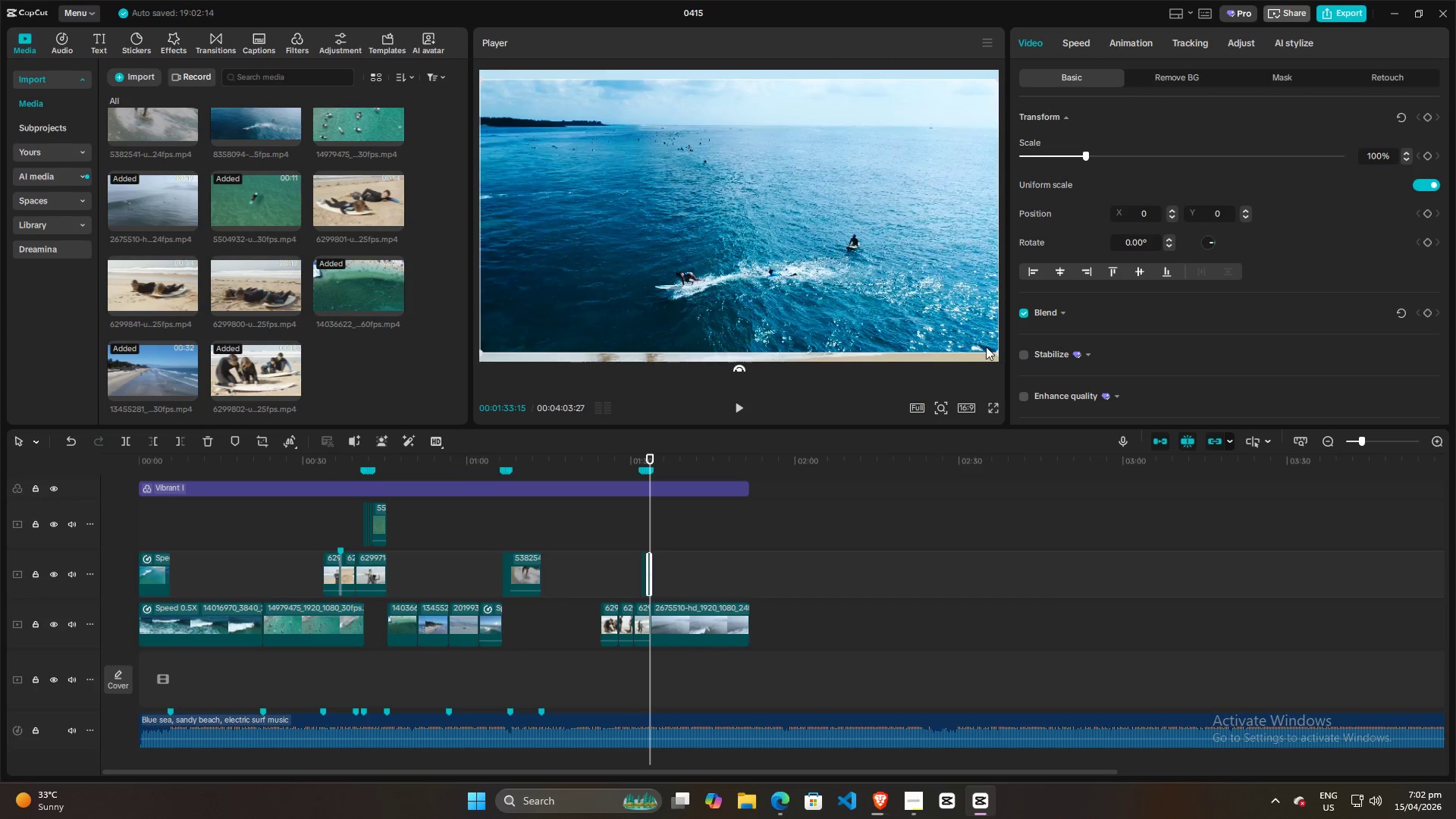 
left_click_drag(start_coordinate=[996, 353], to_coordinate=[1021, 379])
 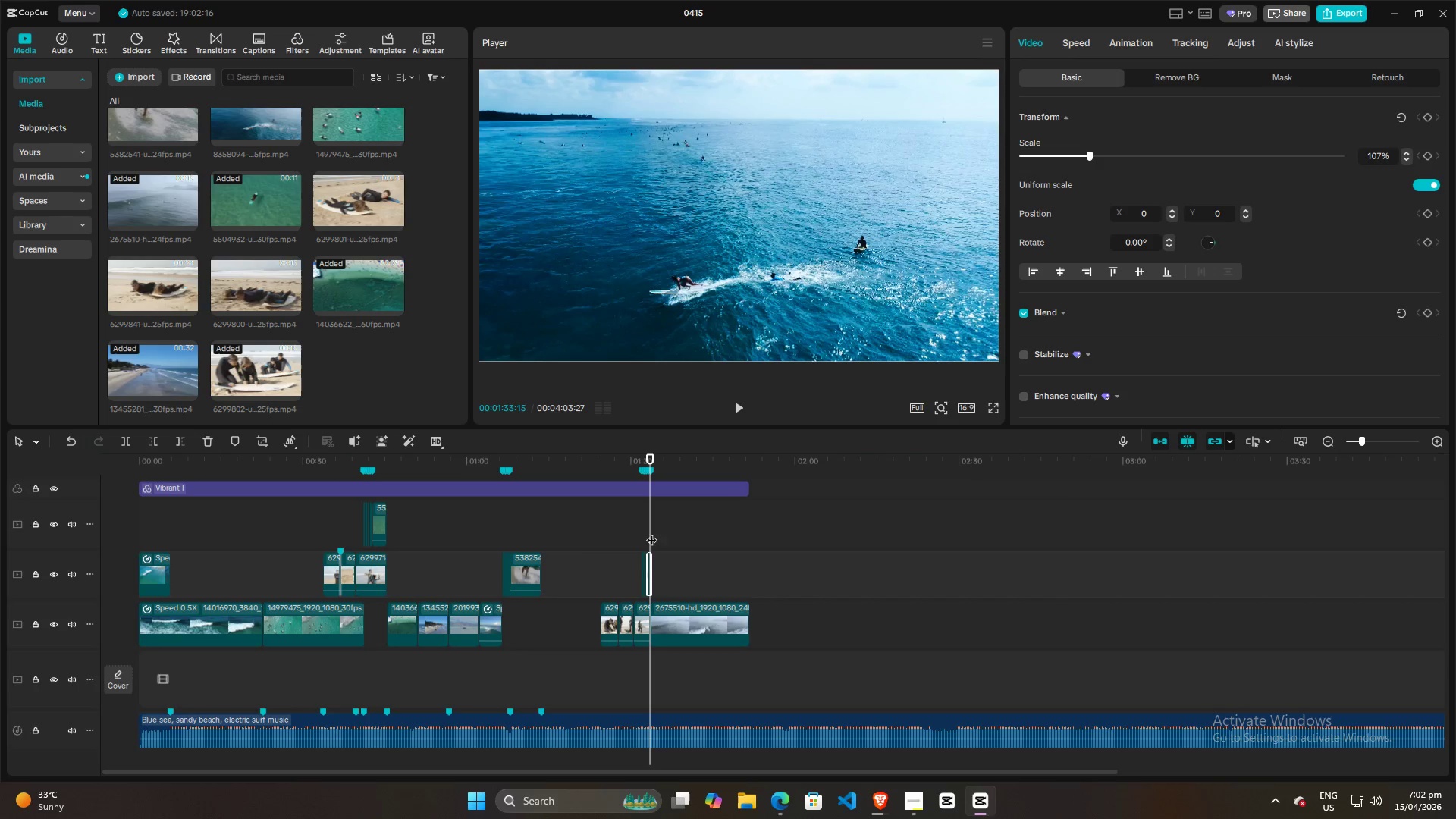 
left_click([641, 526])
 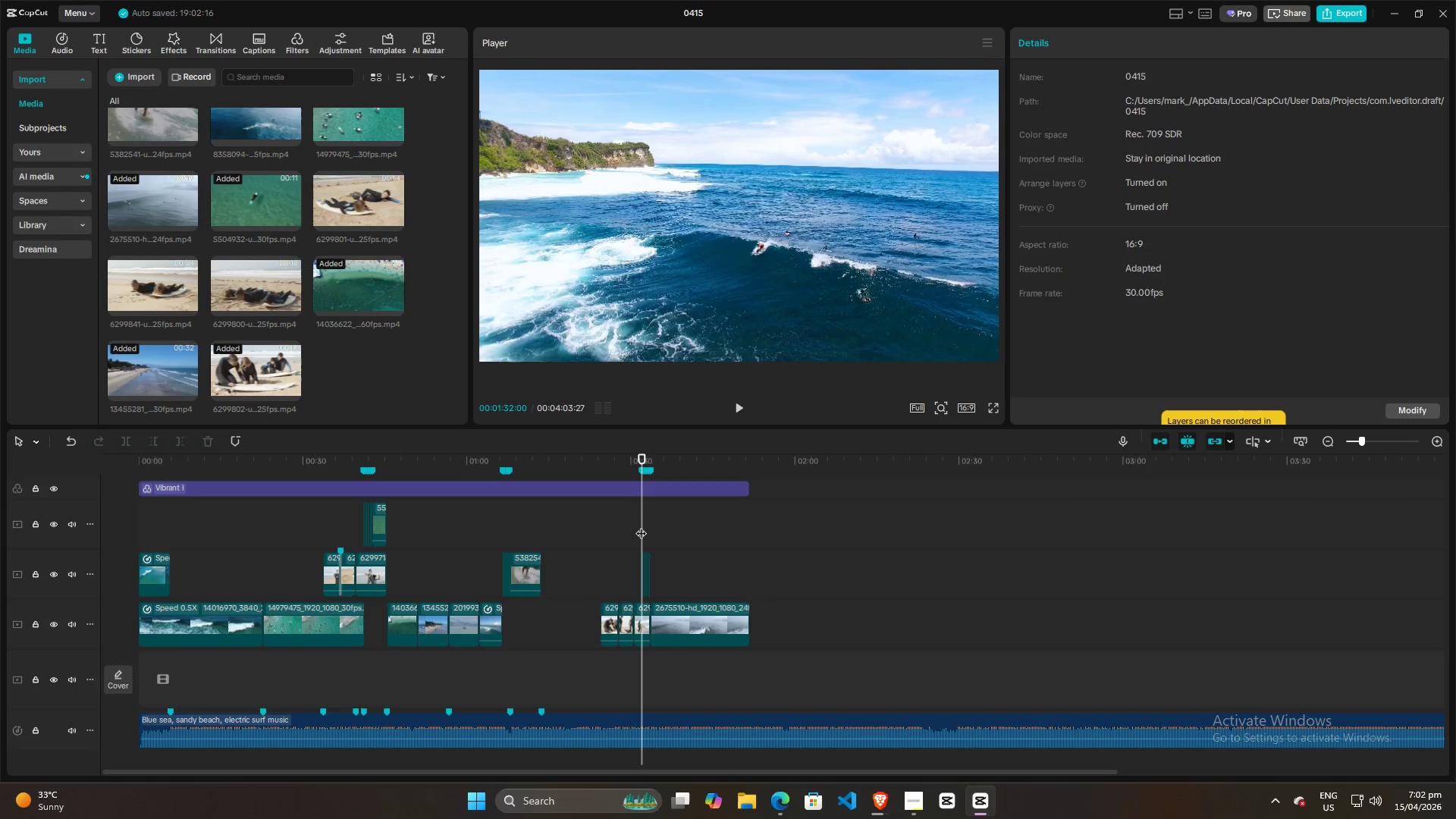 
key(Space)
 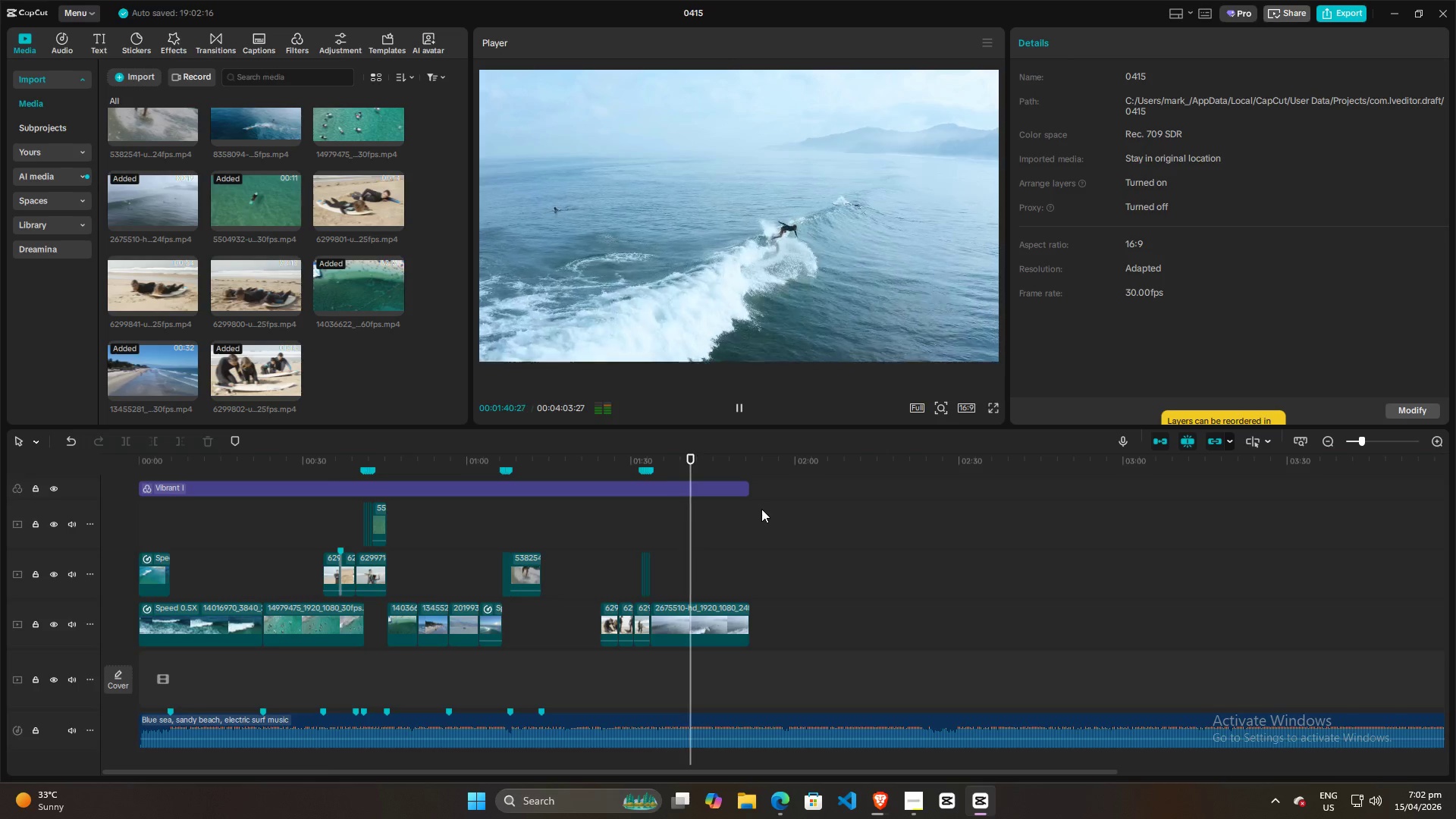 
wait(14.0)
 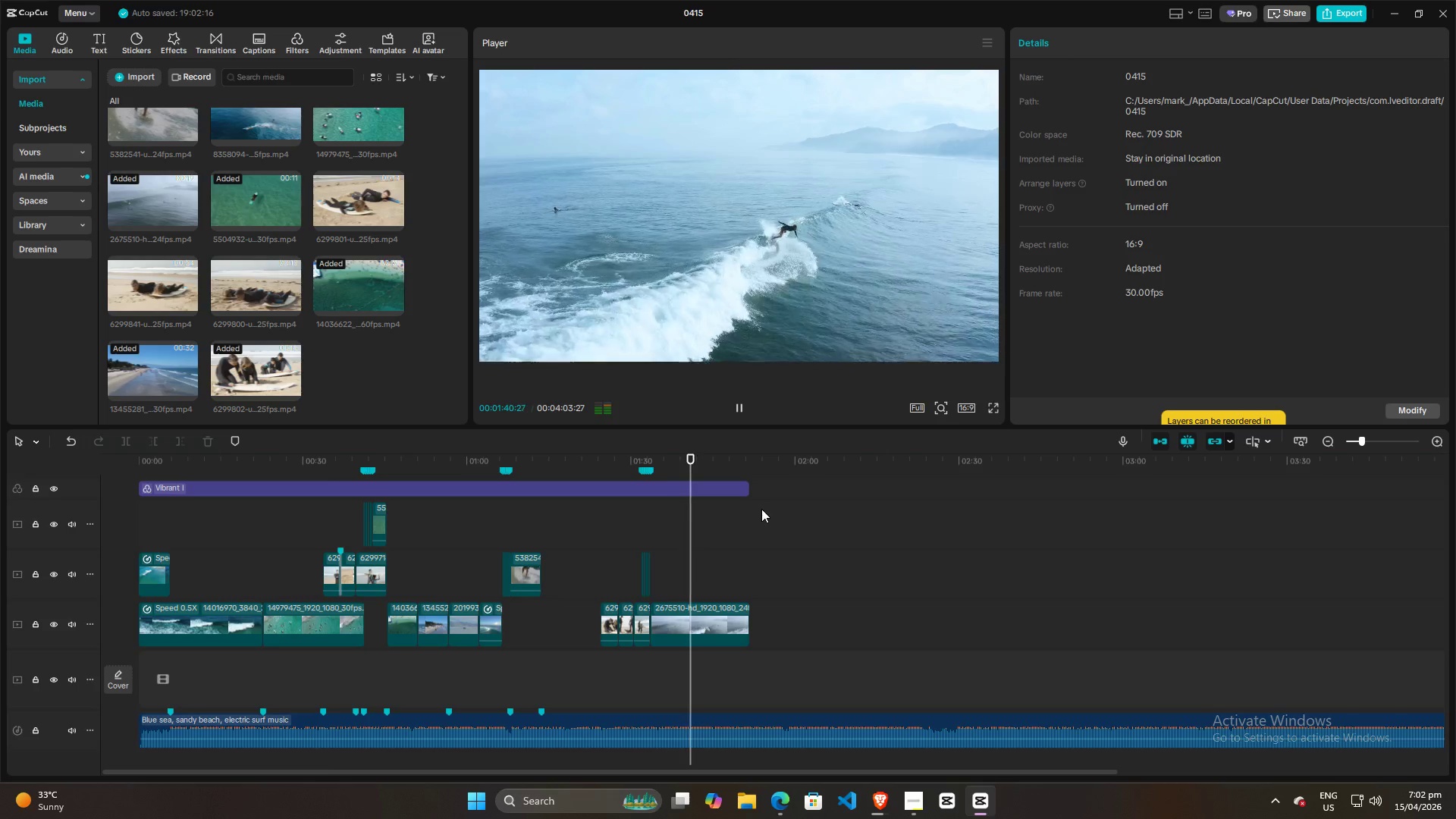 
key(Space)
 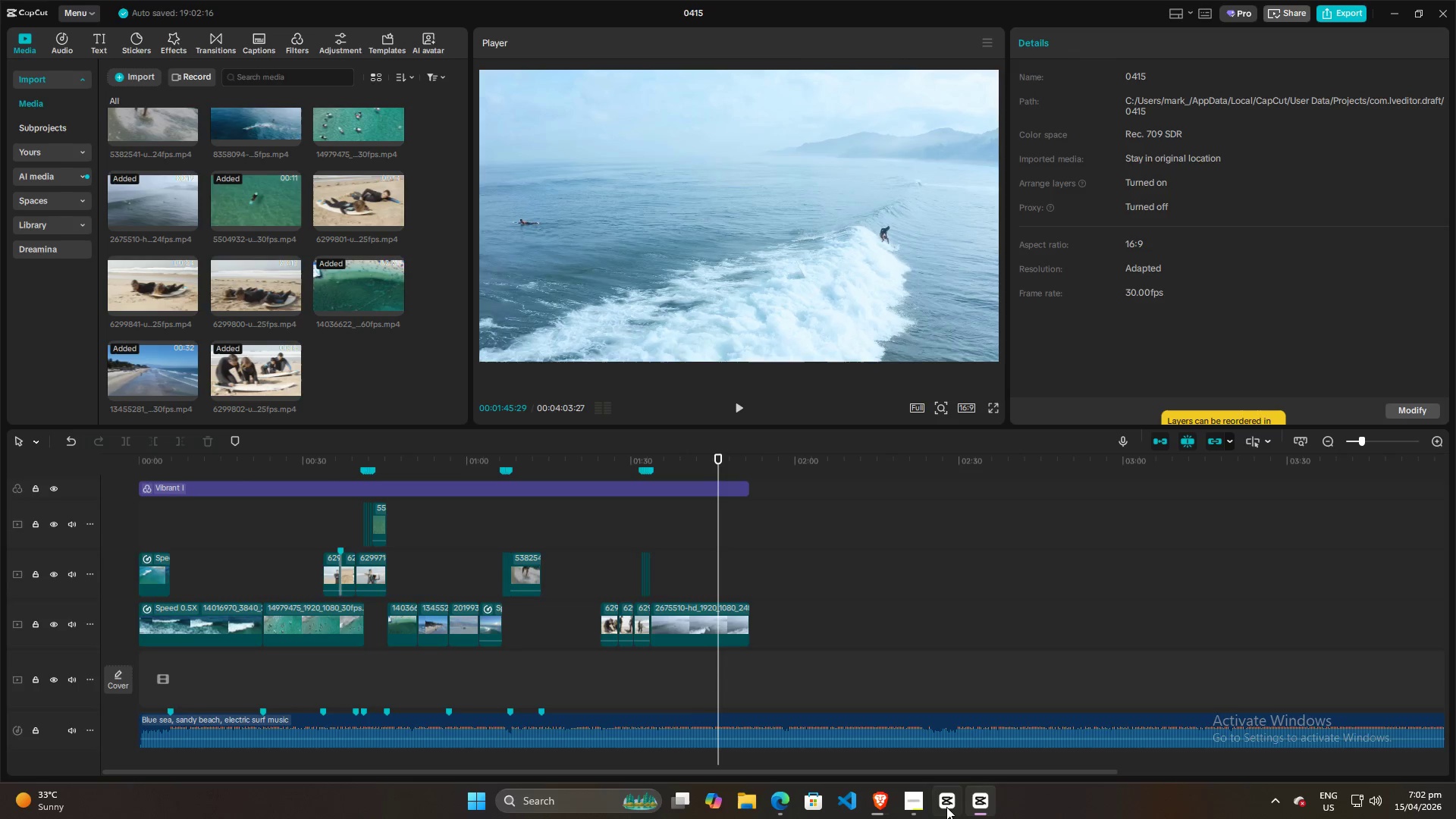 
left_click([914, 799])